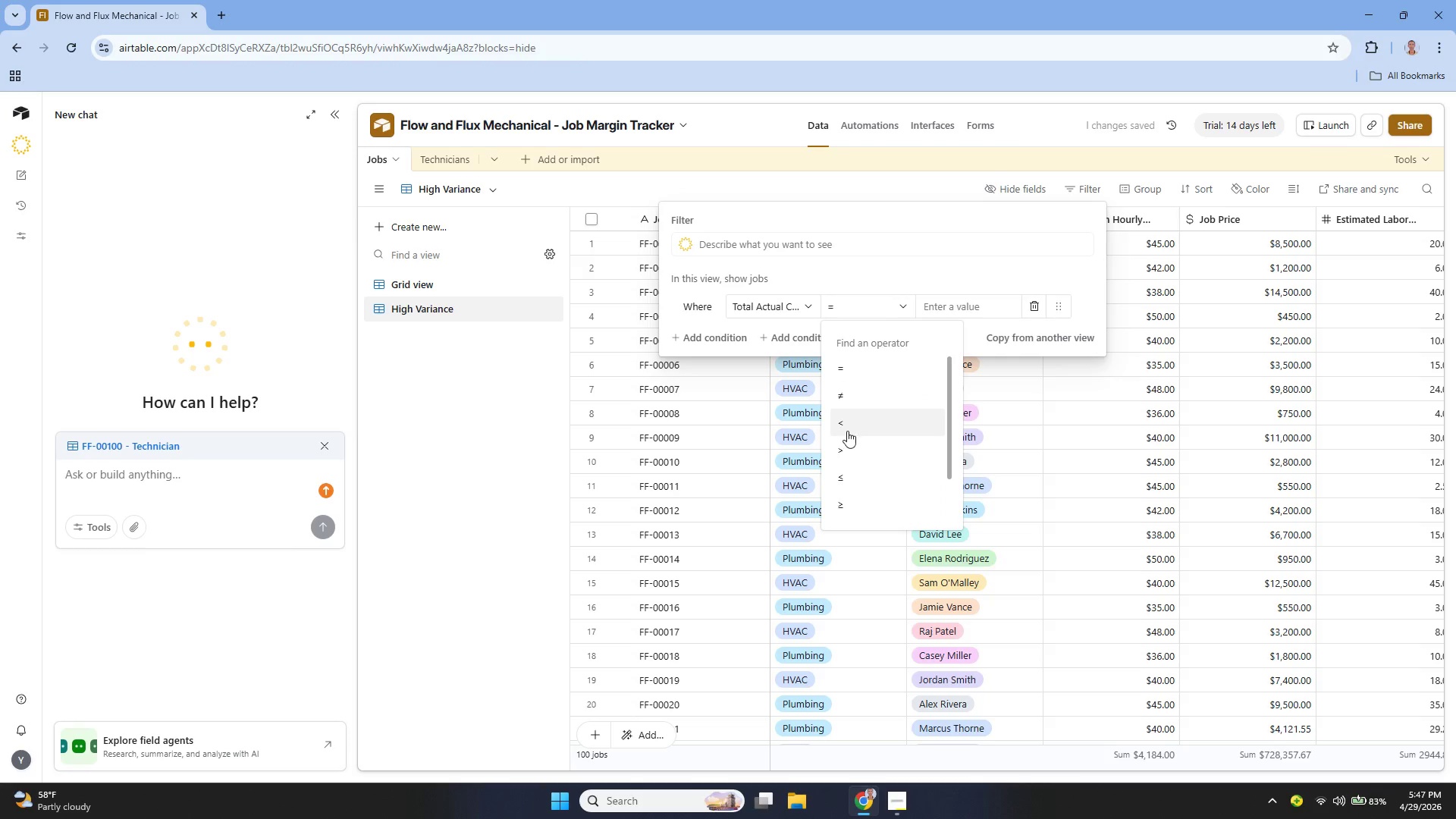 
left_click([849, 438])
 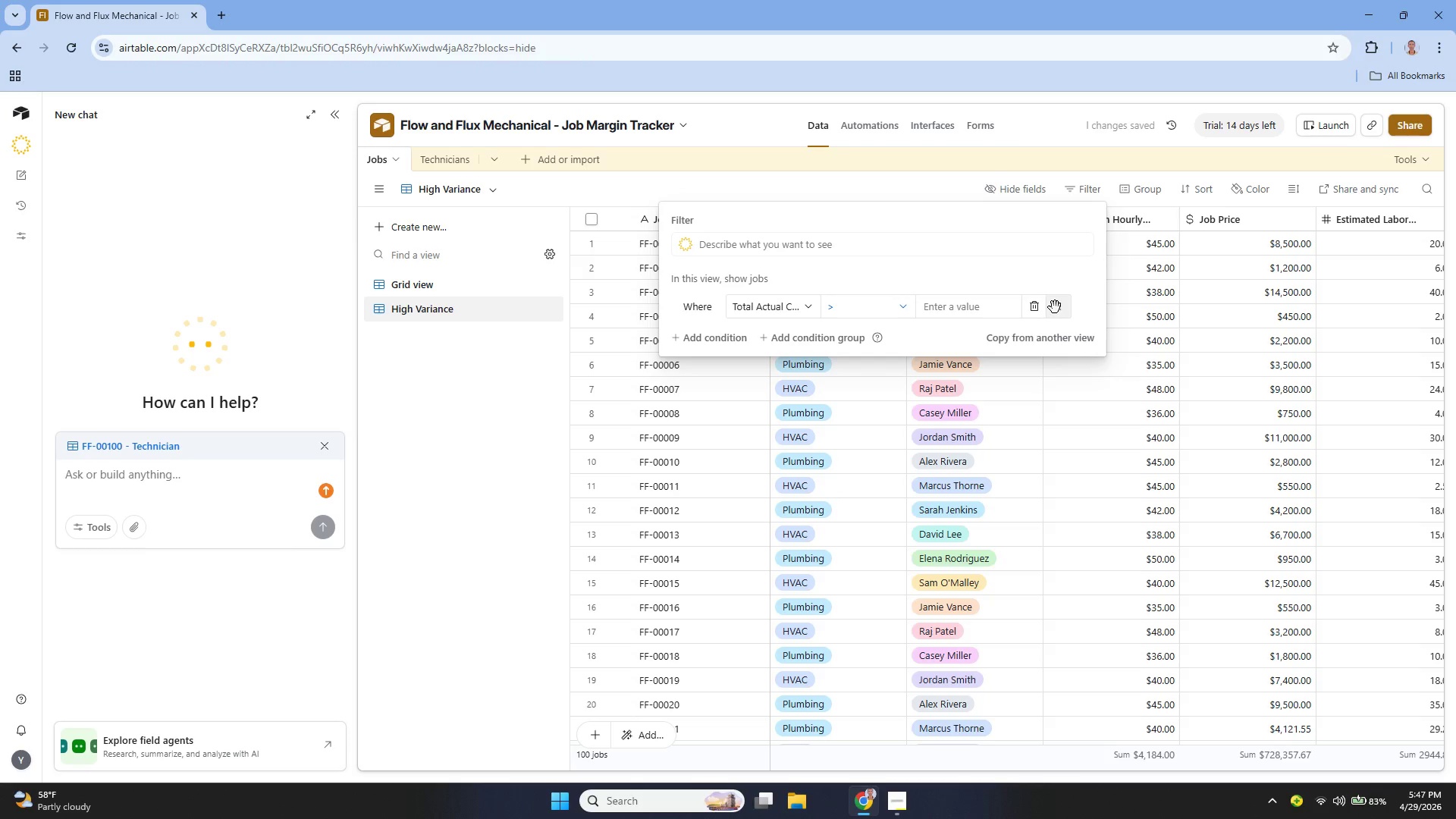 
left_click([978, 316])
 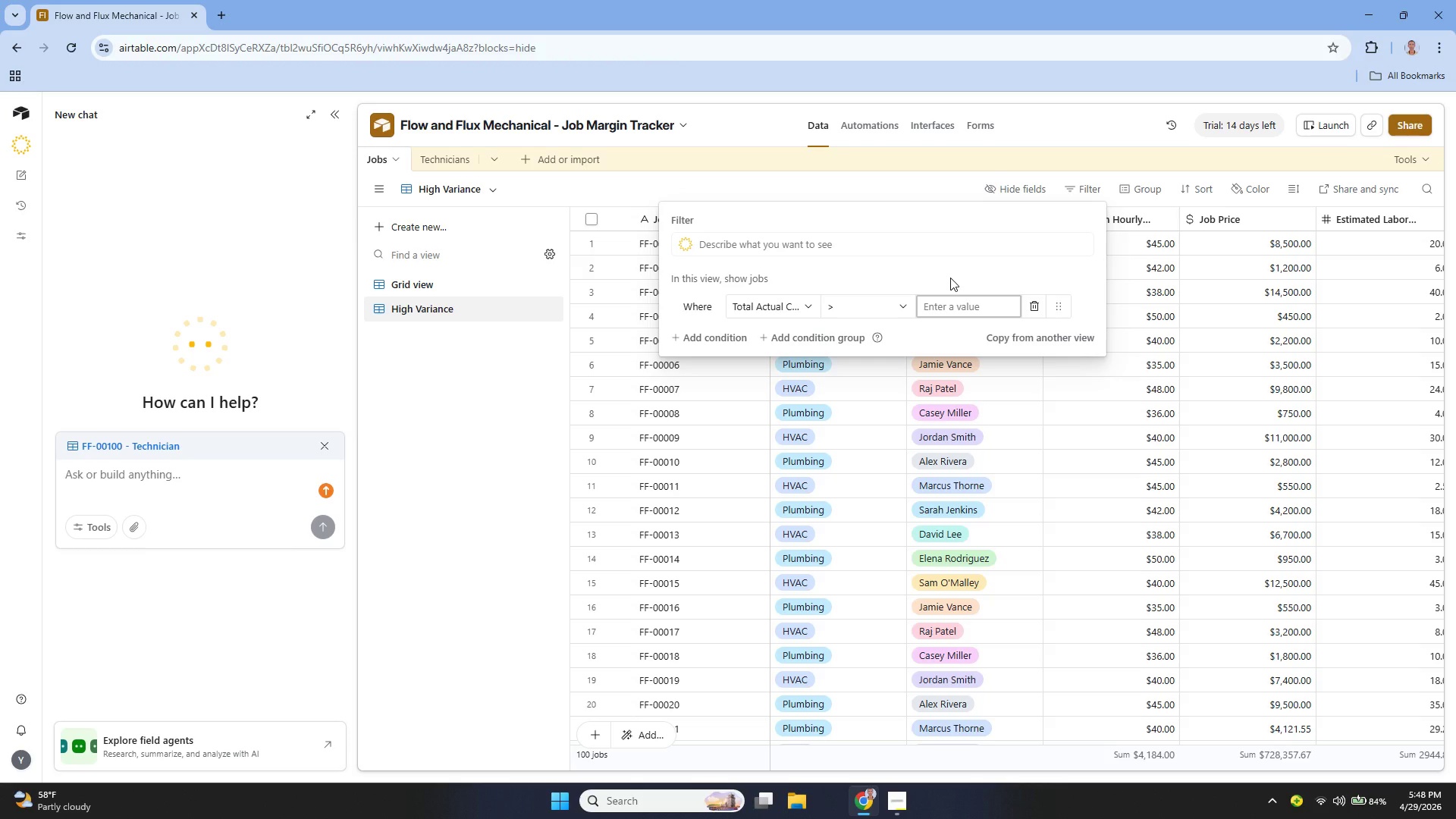 
wait(50.27)
 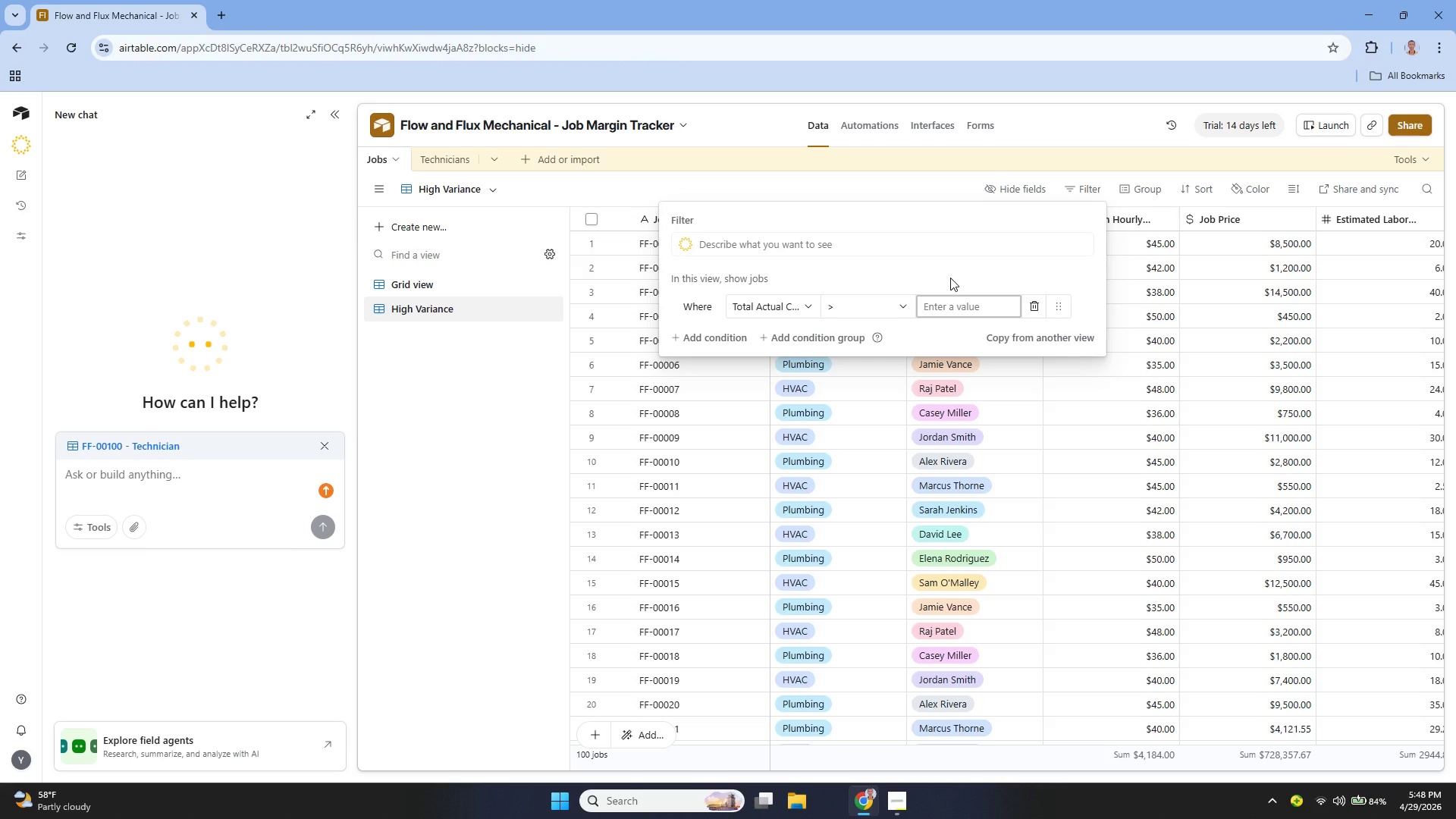 
left_click([418, 281])
 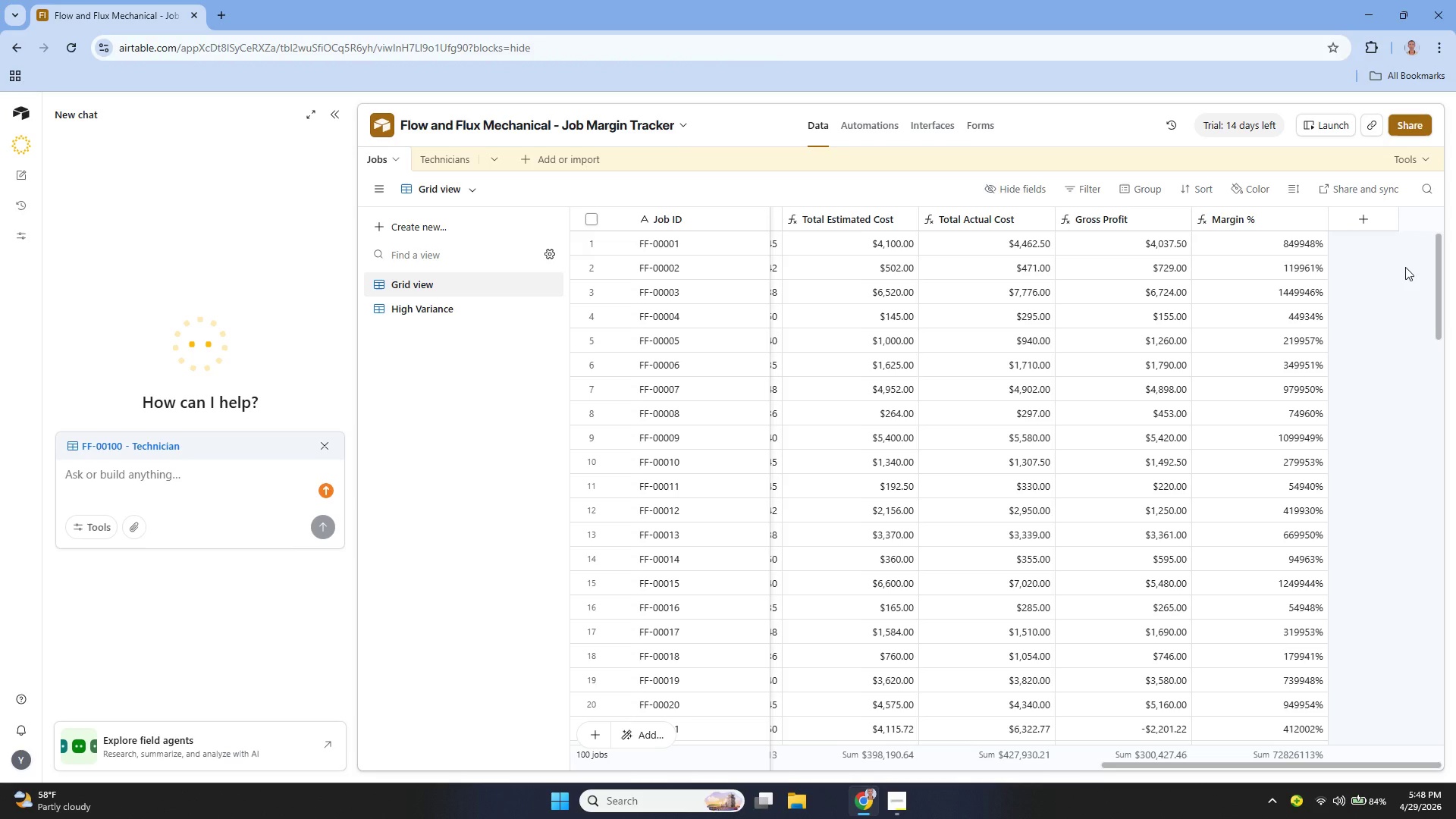 
wait(6.58)
 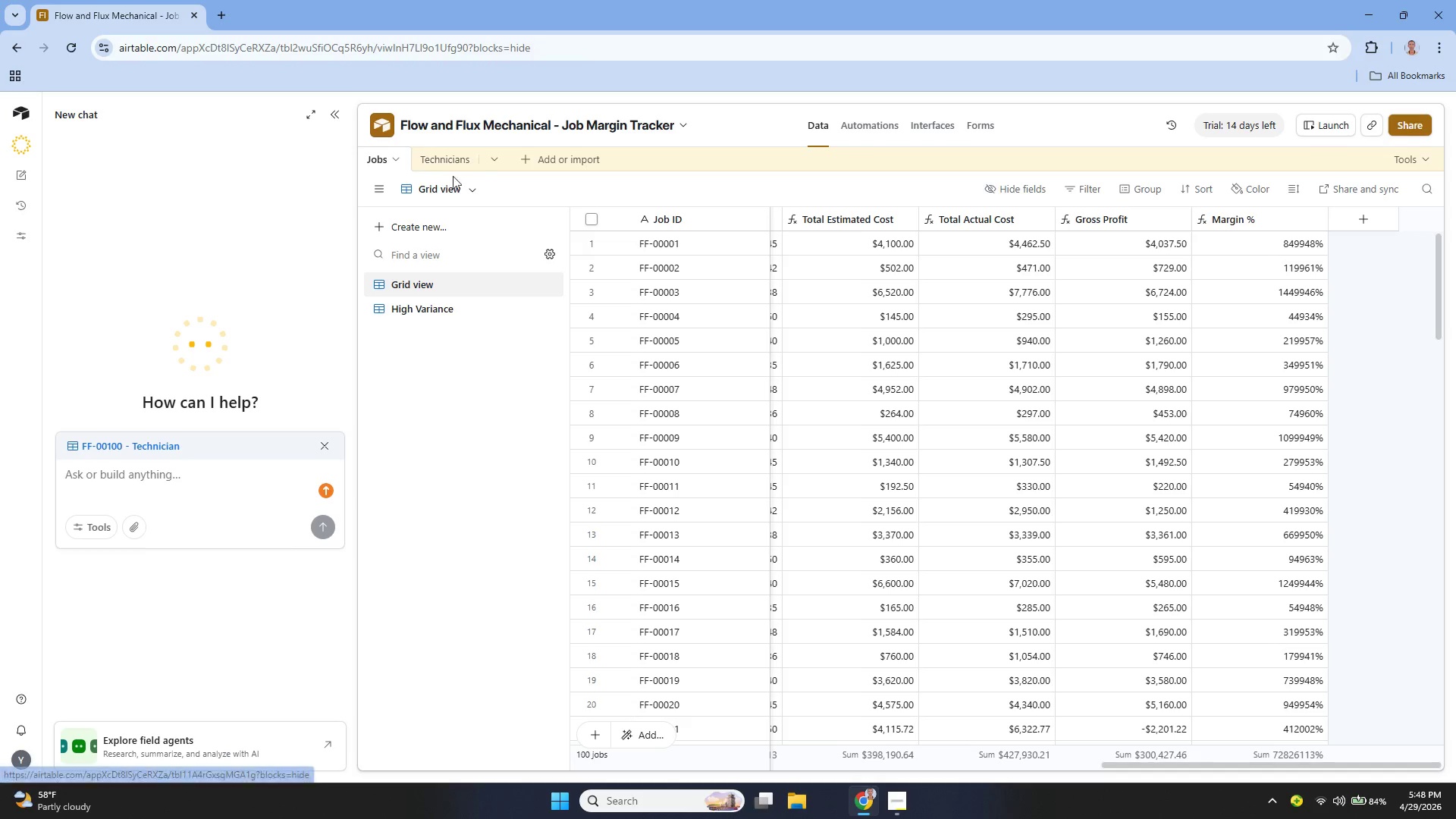 
left_click([1373, 224])
 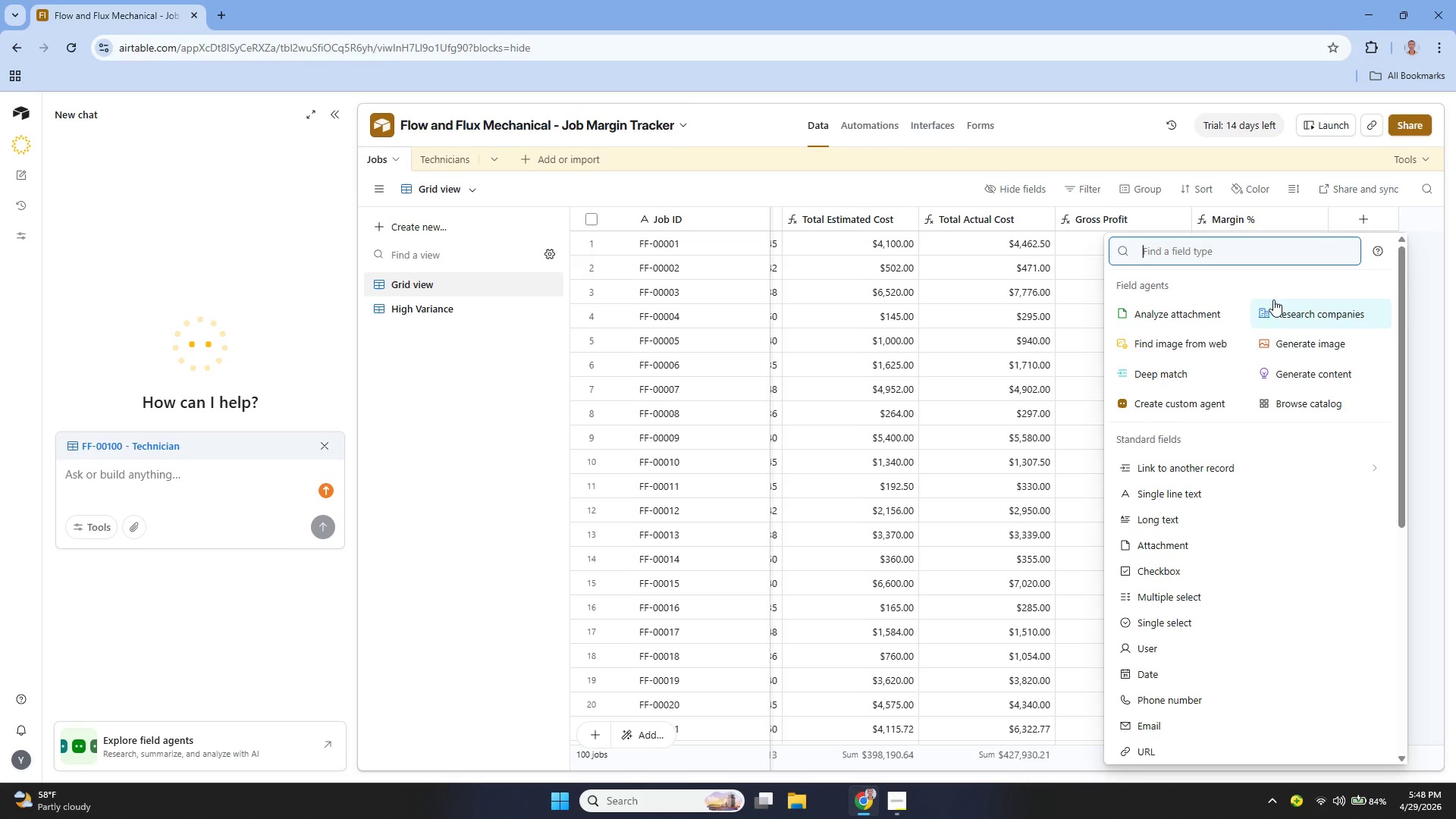 
scroll: coordinate [1238, 614], scroll_direction: down, amount: 3.0
 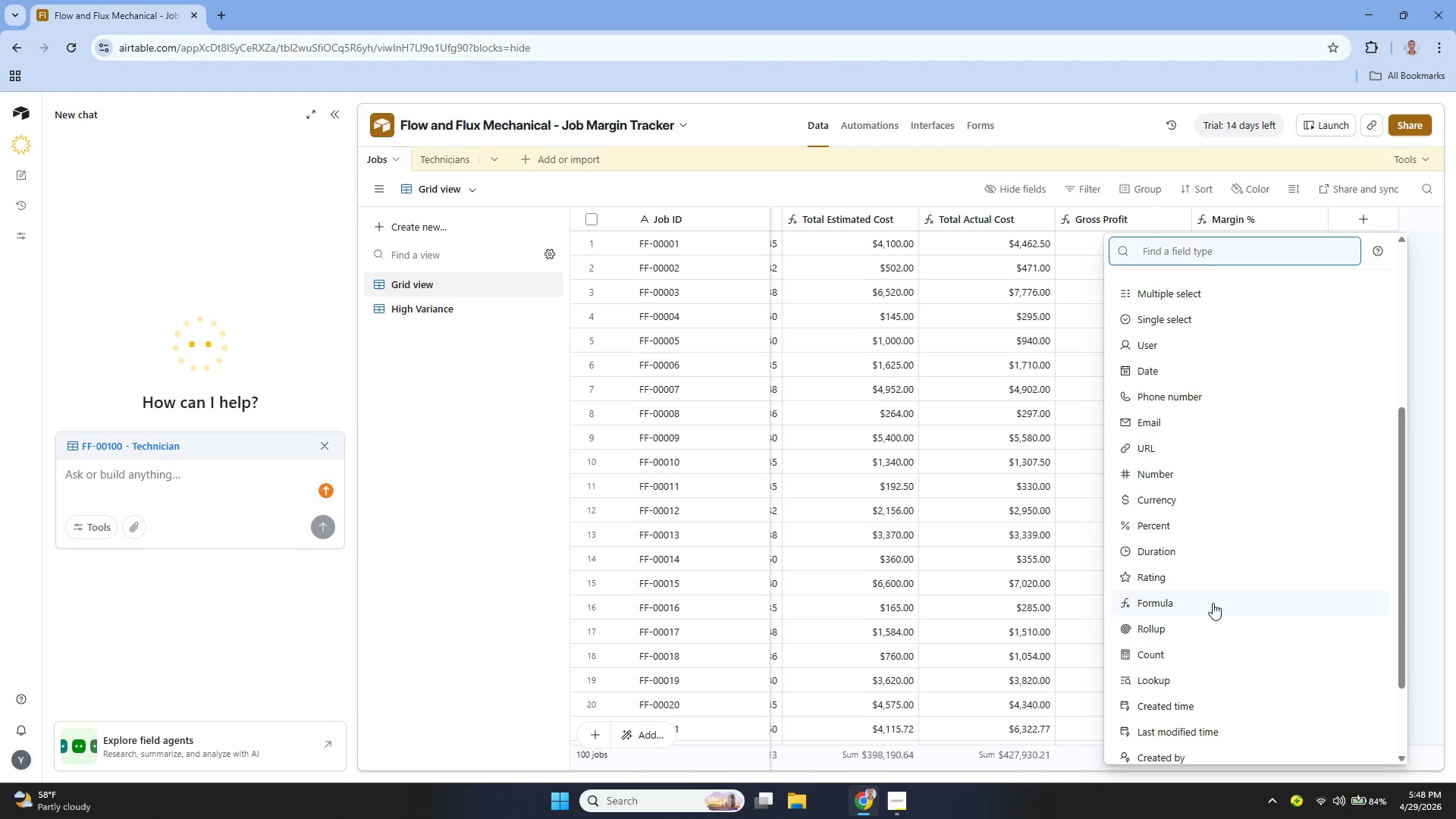 
left_click([1212, 603])
 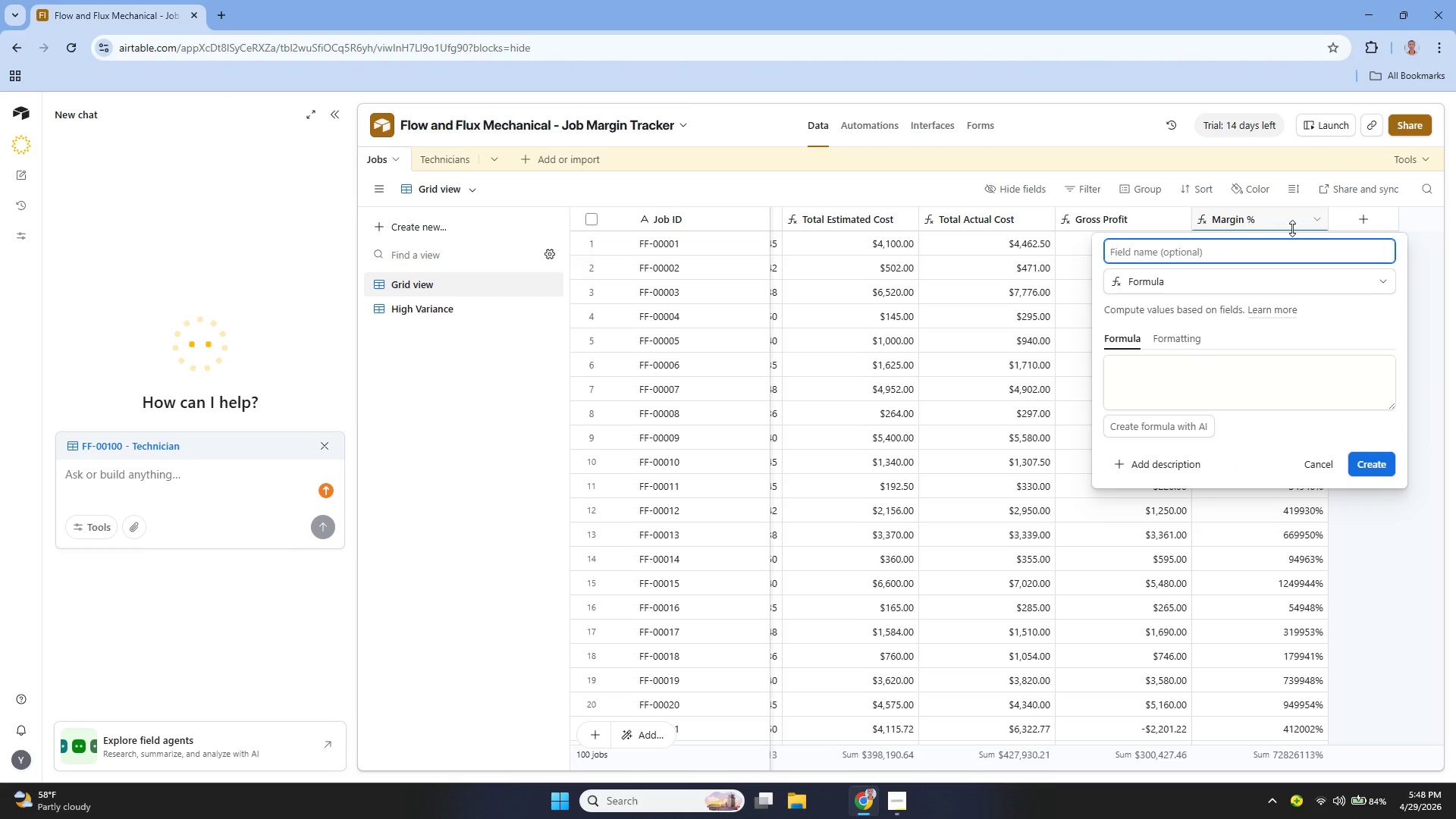 
type(Over Budget %)
 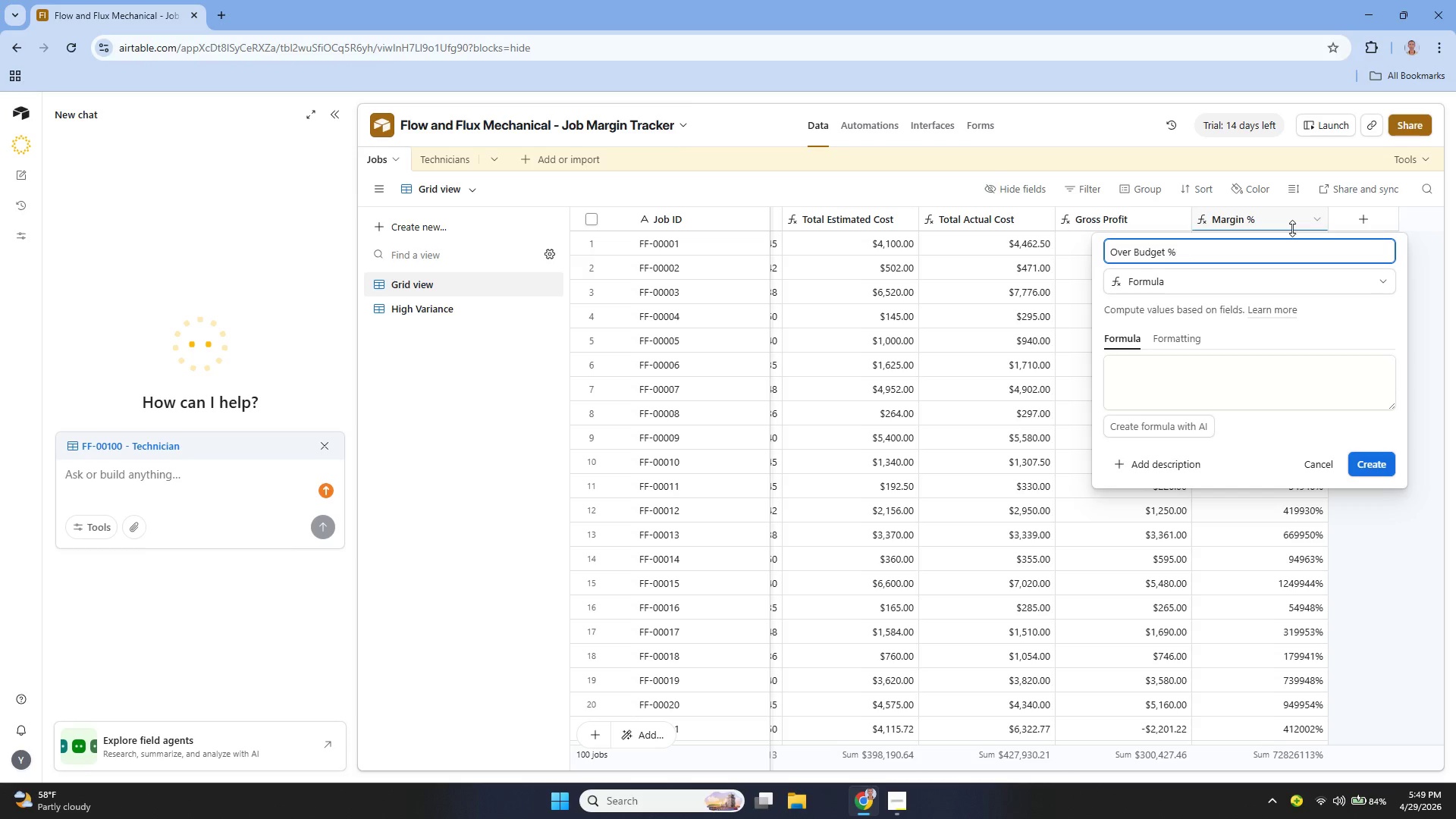 
left_click([1214, 364])
 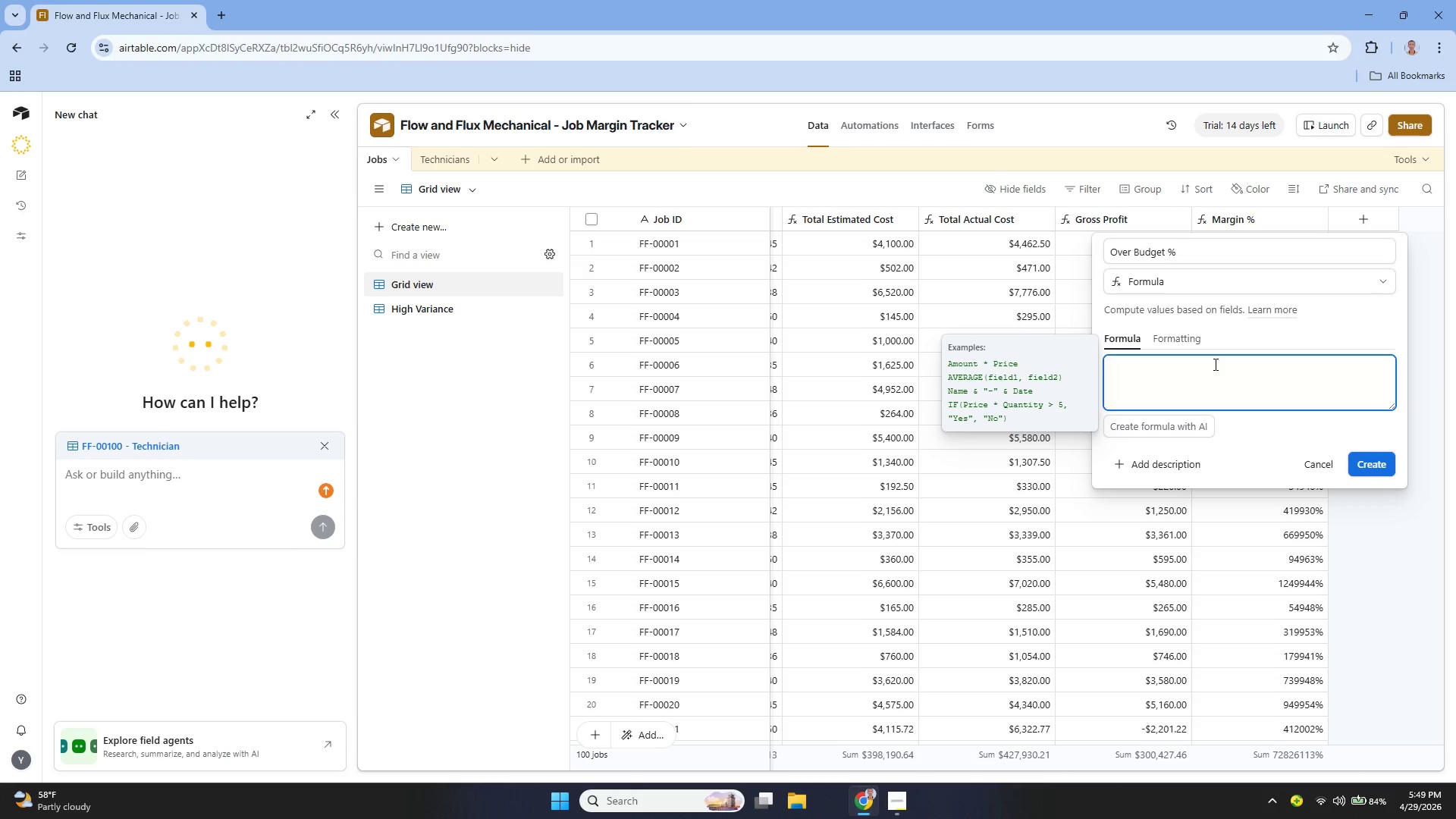 
type({Total)
 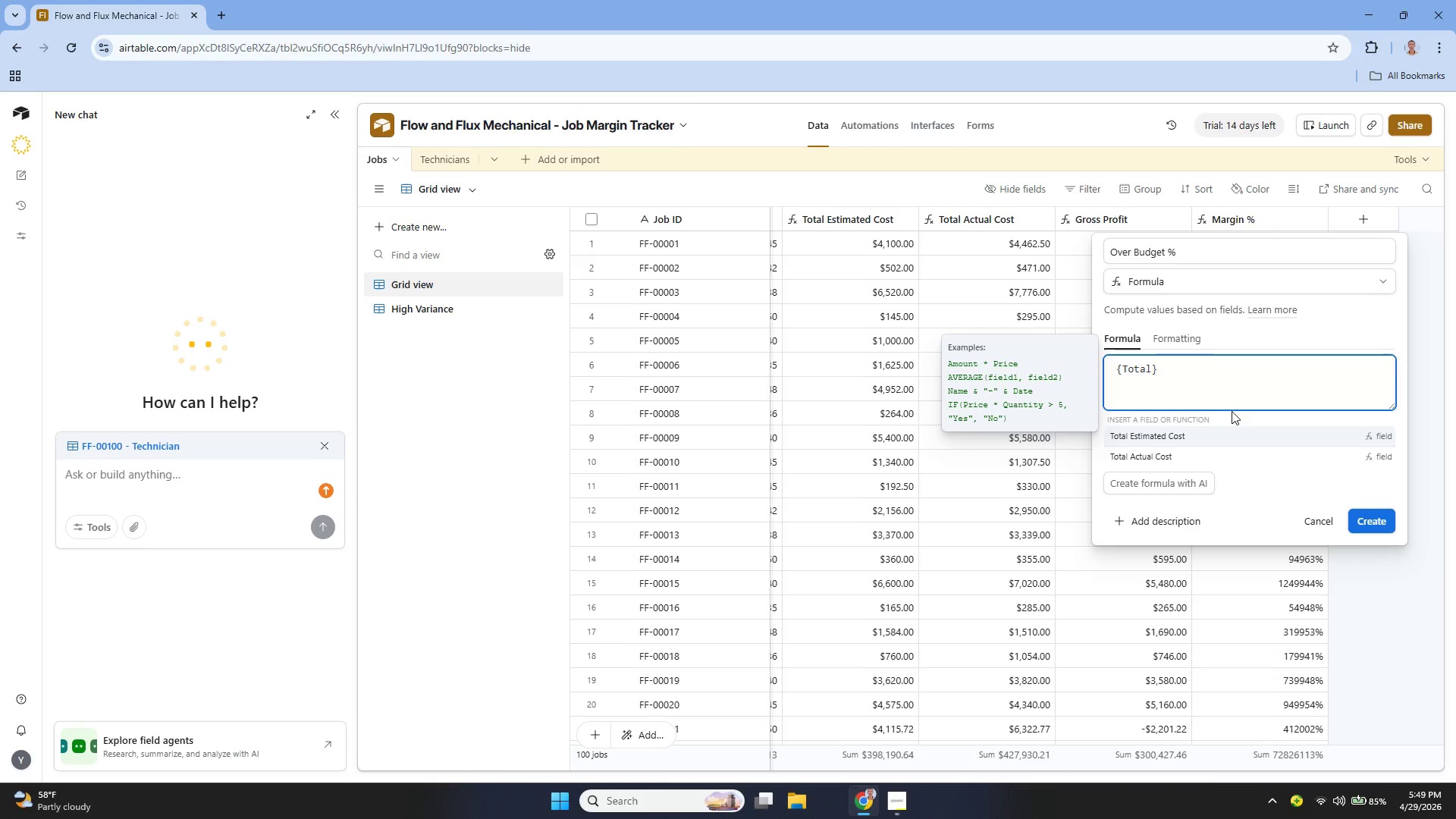 
left_click([1184, 454])
 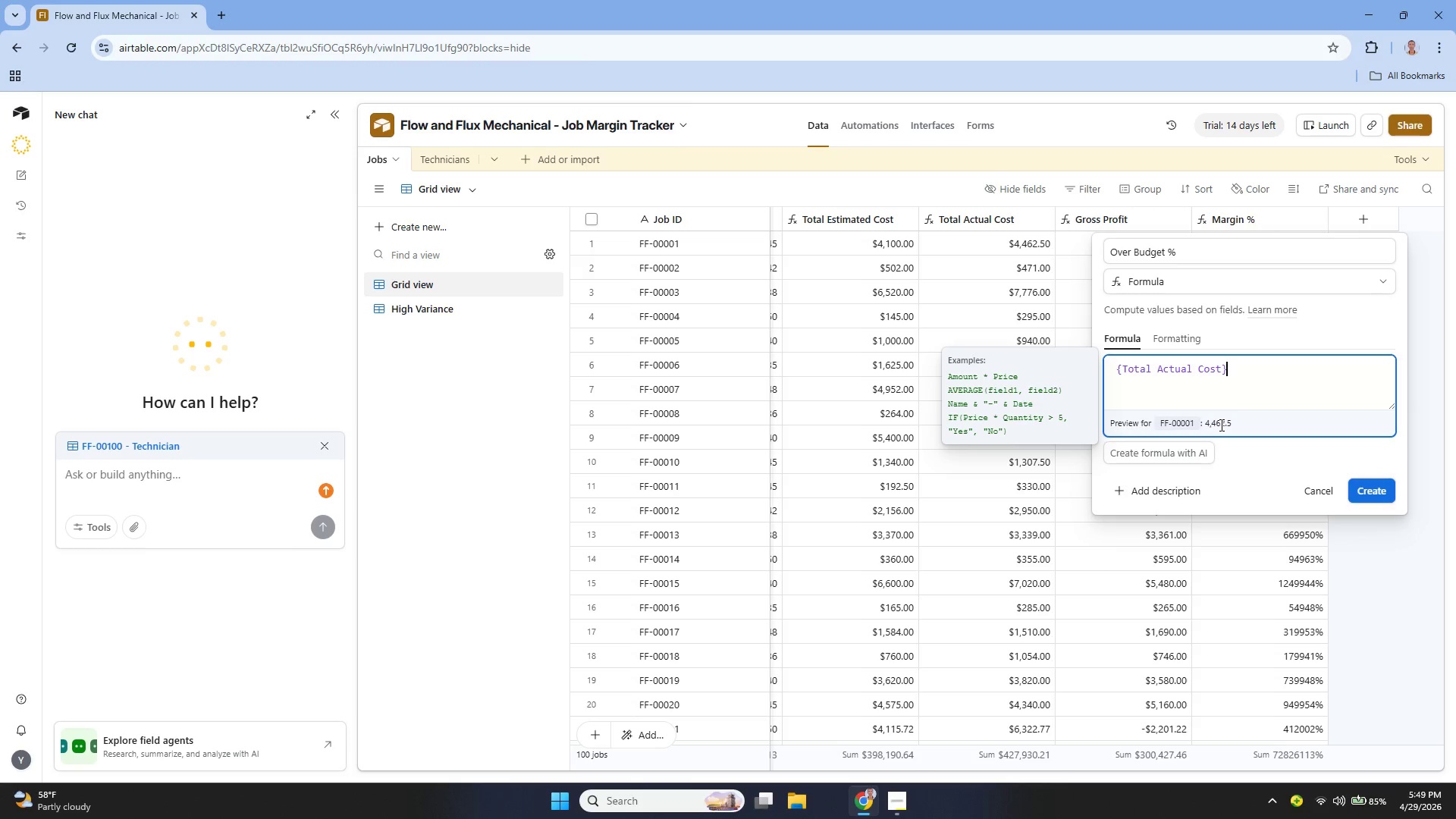 
type( / {Ac)
key(Backspace)
key(Backspace)
type(total)
 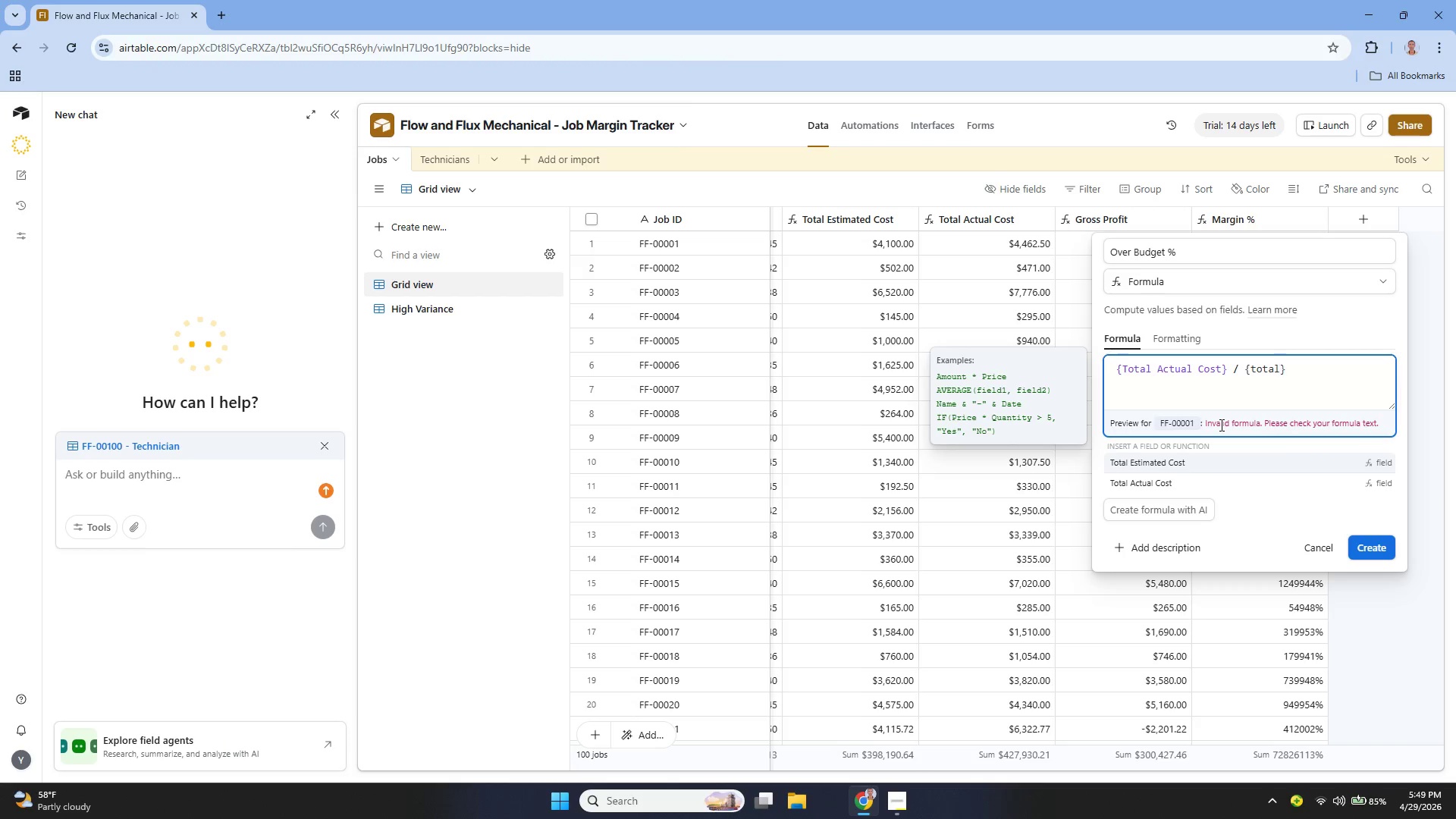 
left_click([1196, 465])
 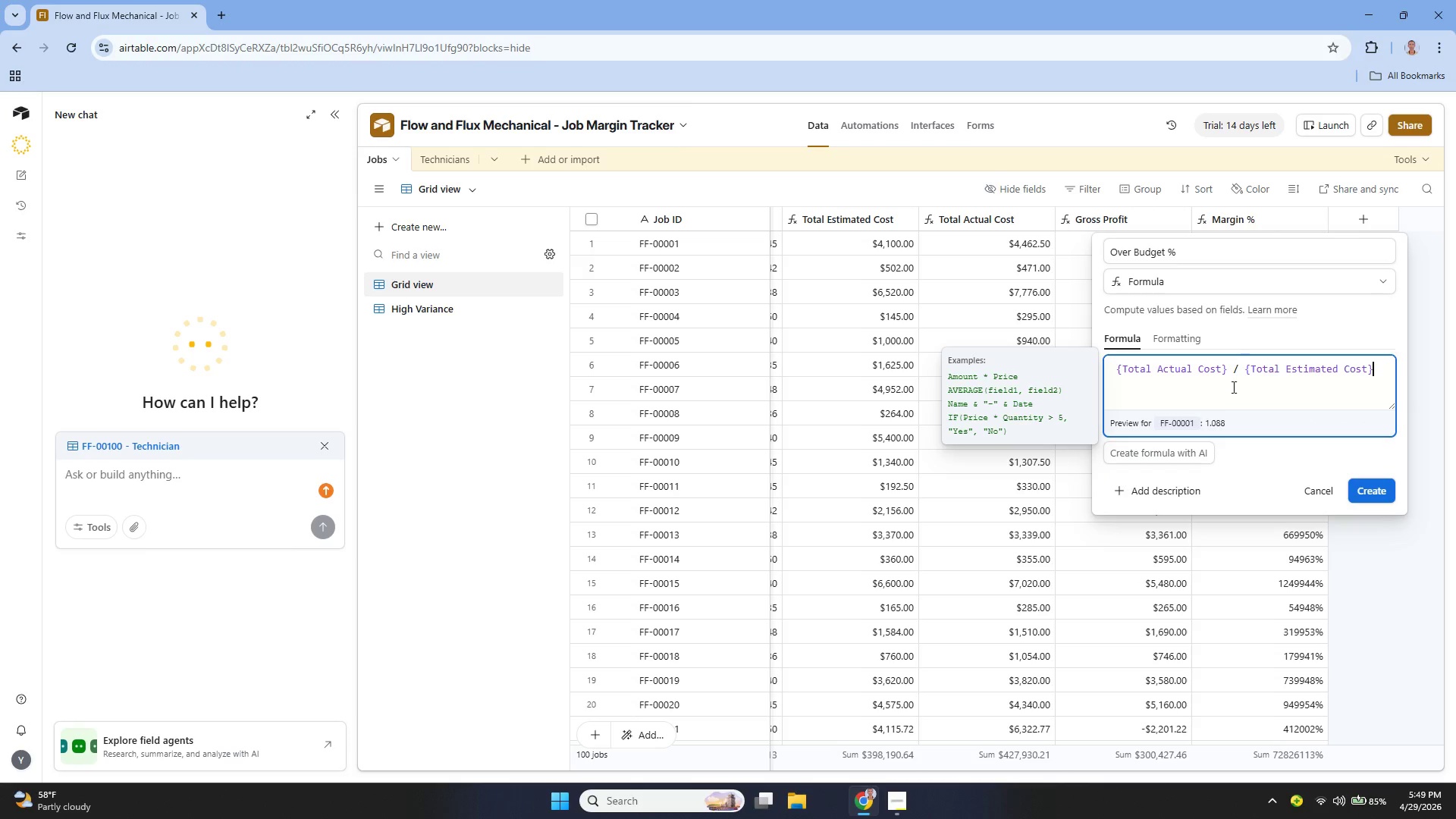 
left_click([1194, 334])
 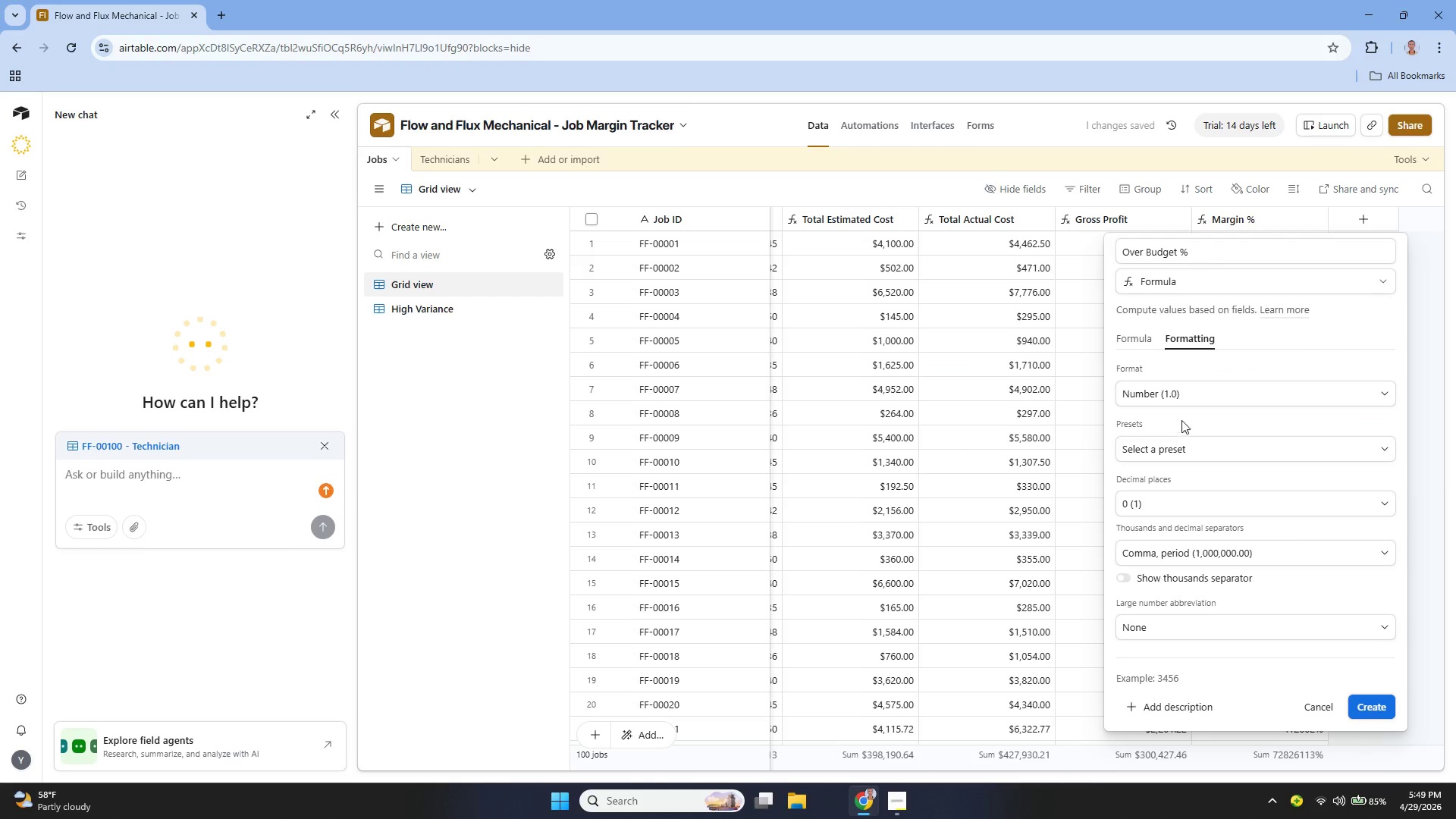 
left_click([1172, 393])
 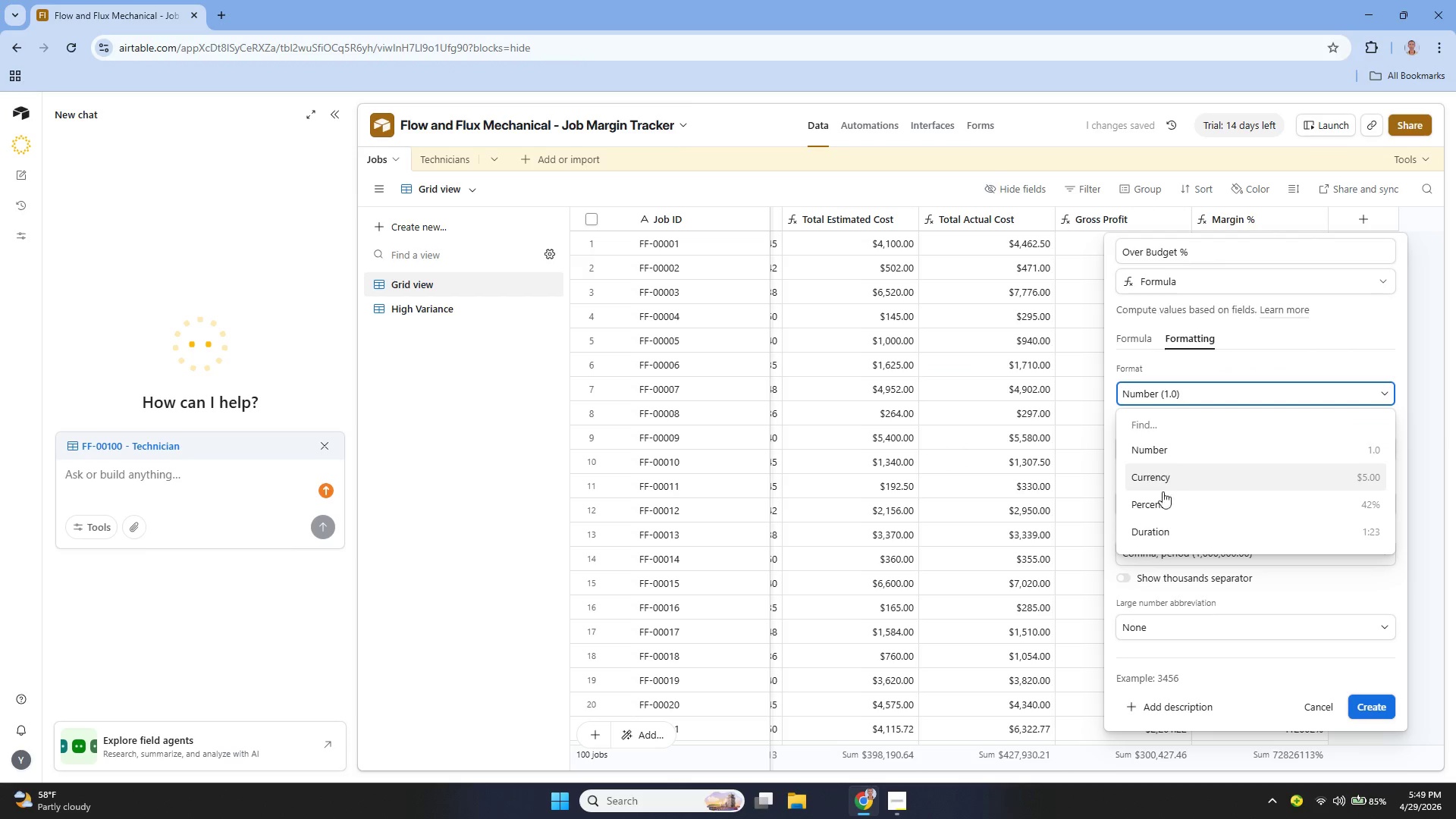 
left_click([1159, 503])
 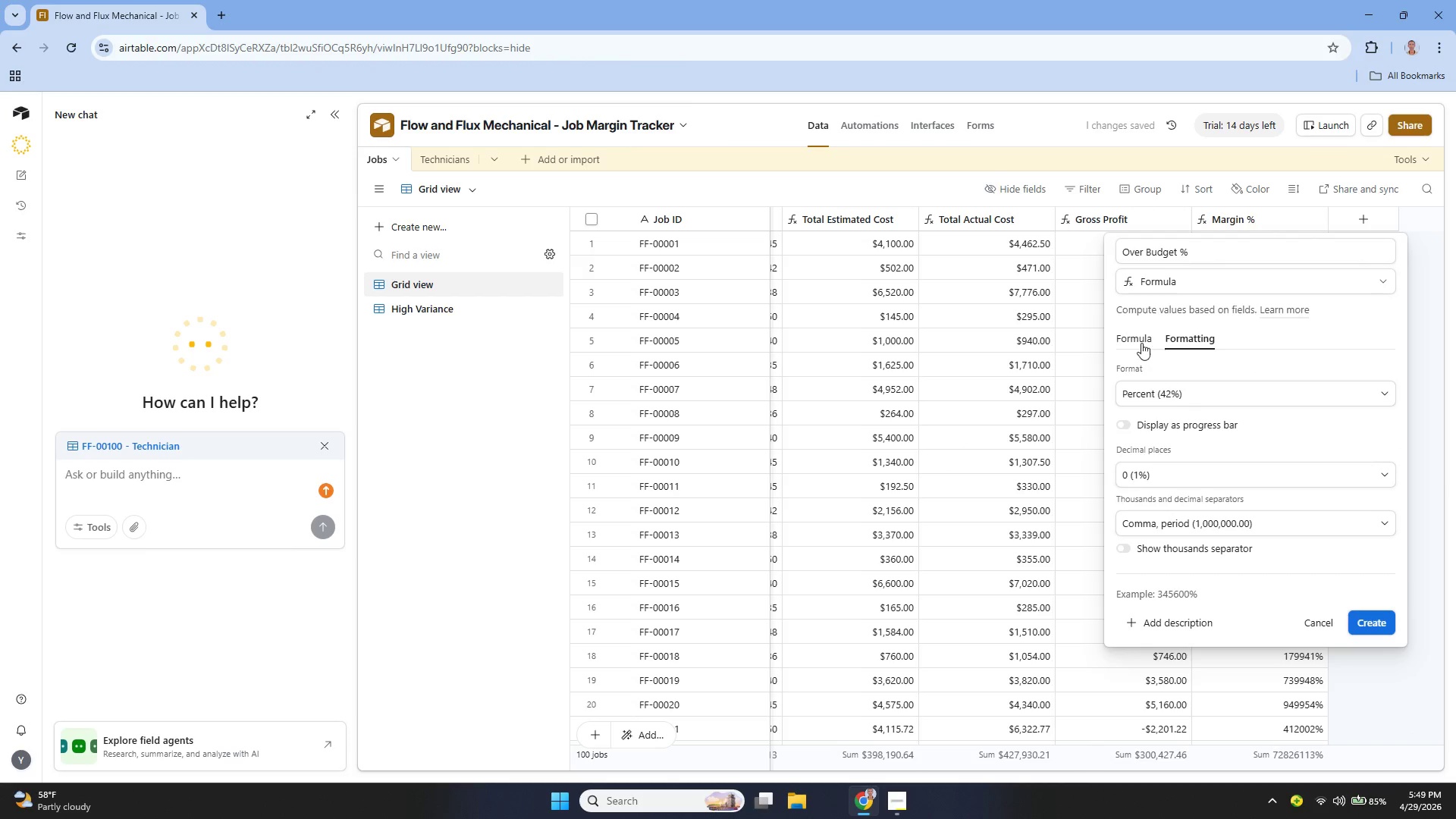 
left_click([1141, 343])
 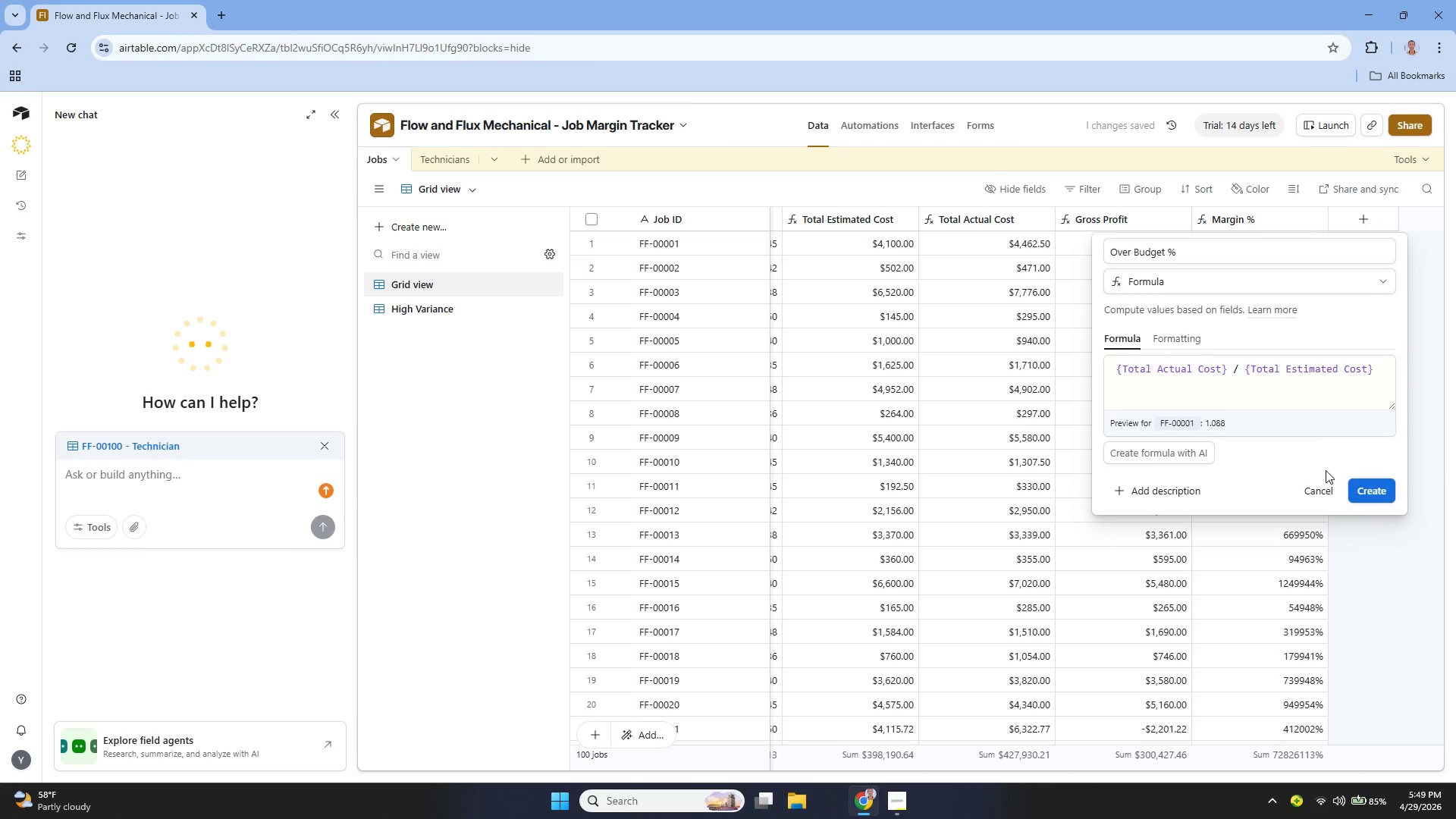 
left_click([1370, 485])
 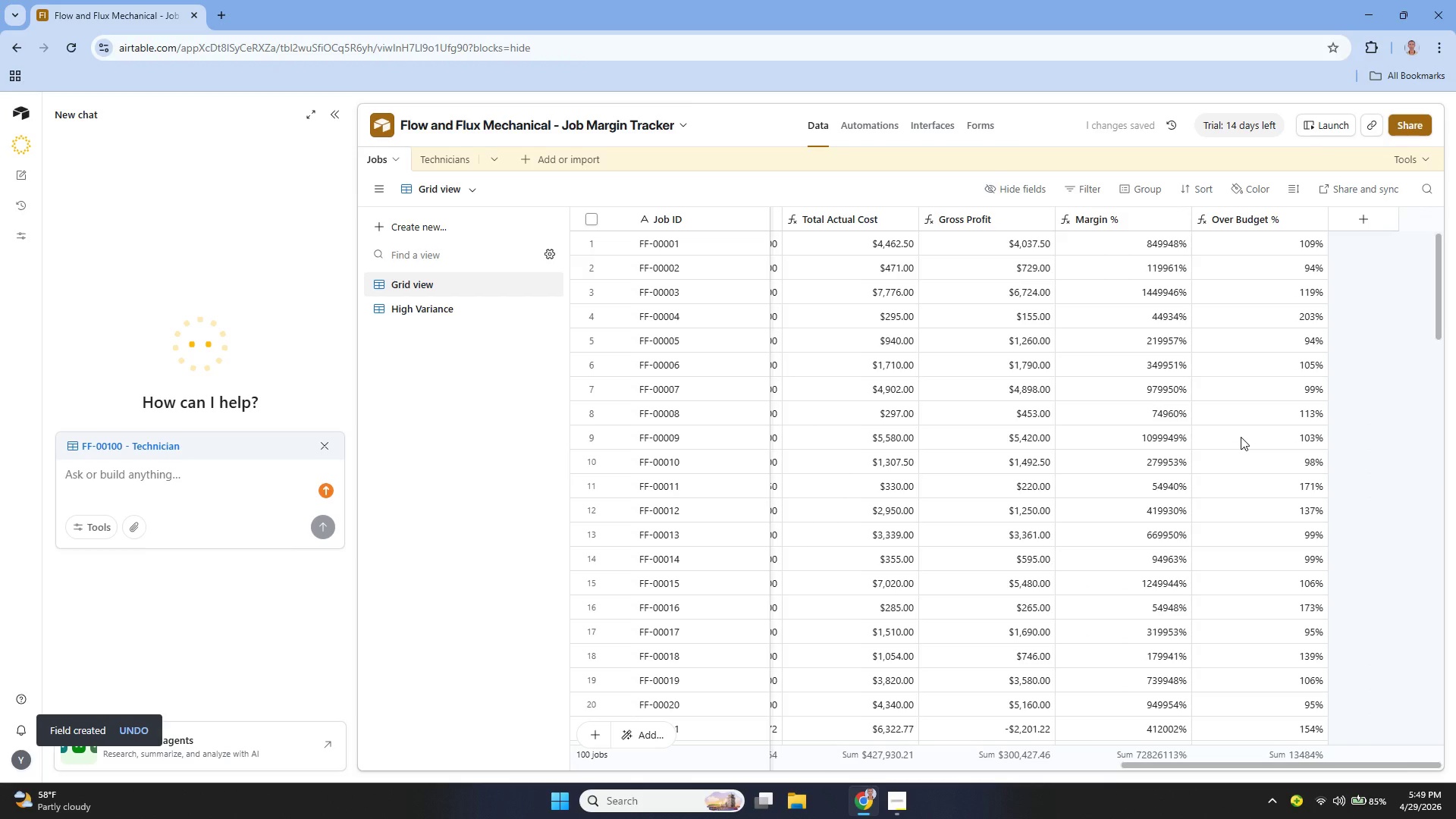 
wait(11.25)
 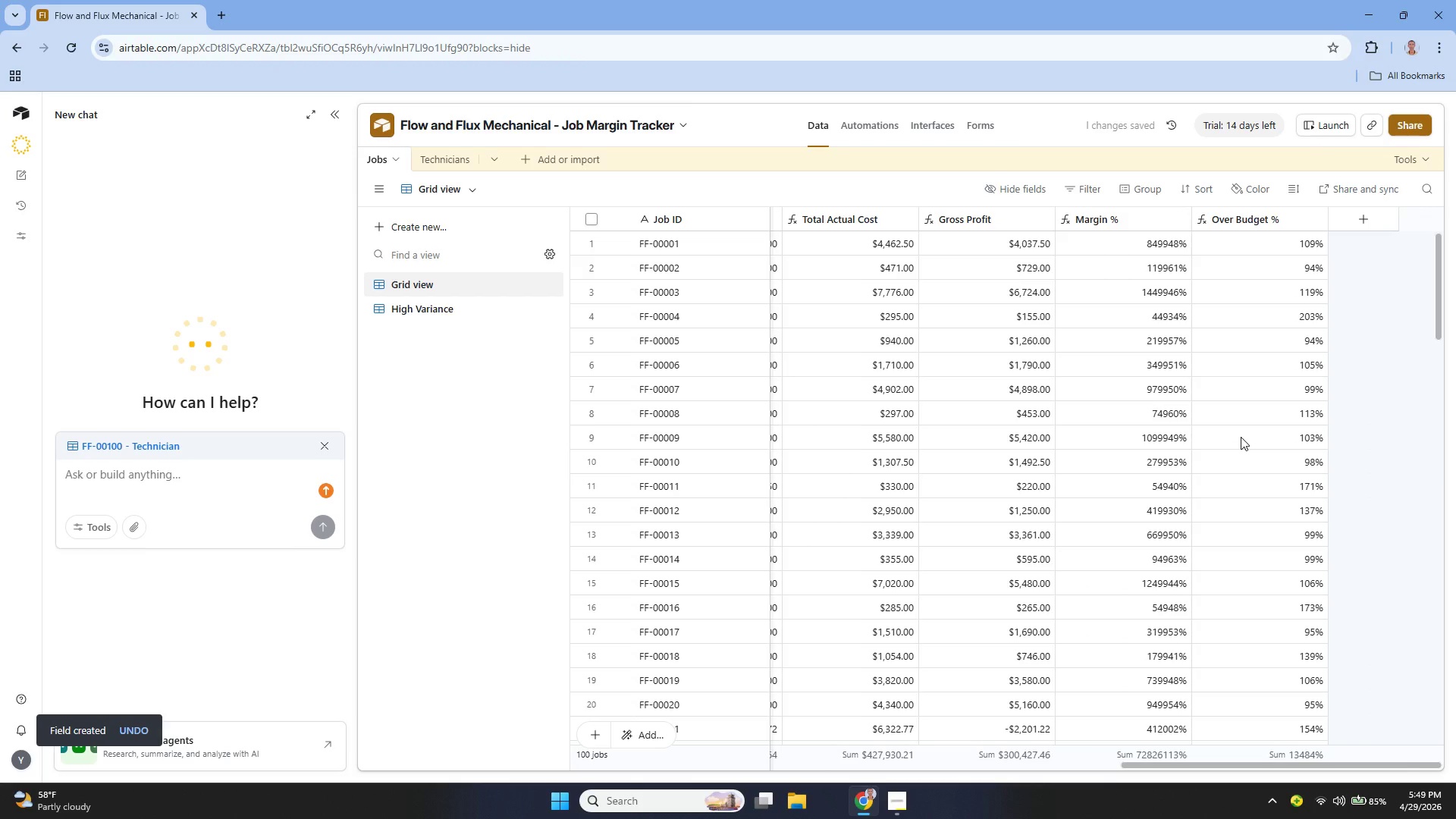 
left_click([1269, 217])
 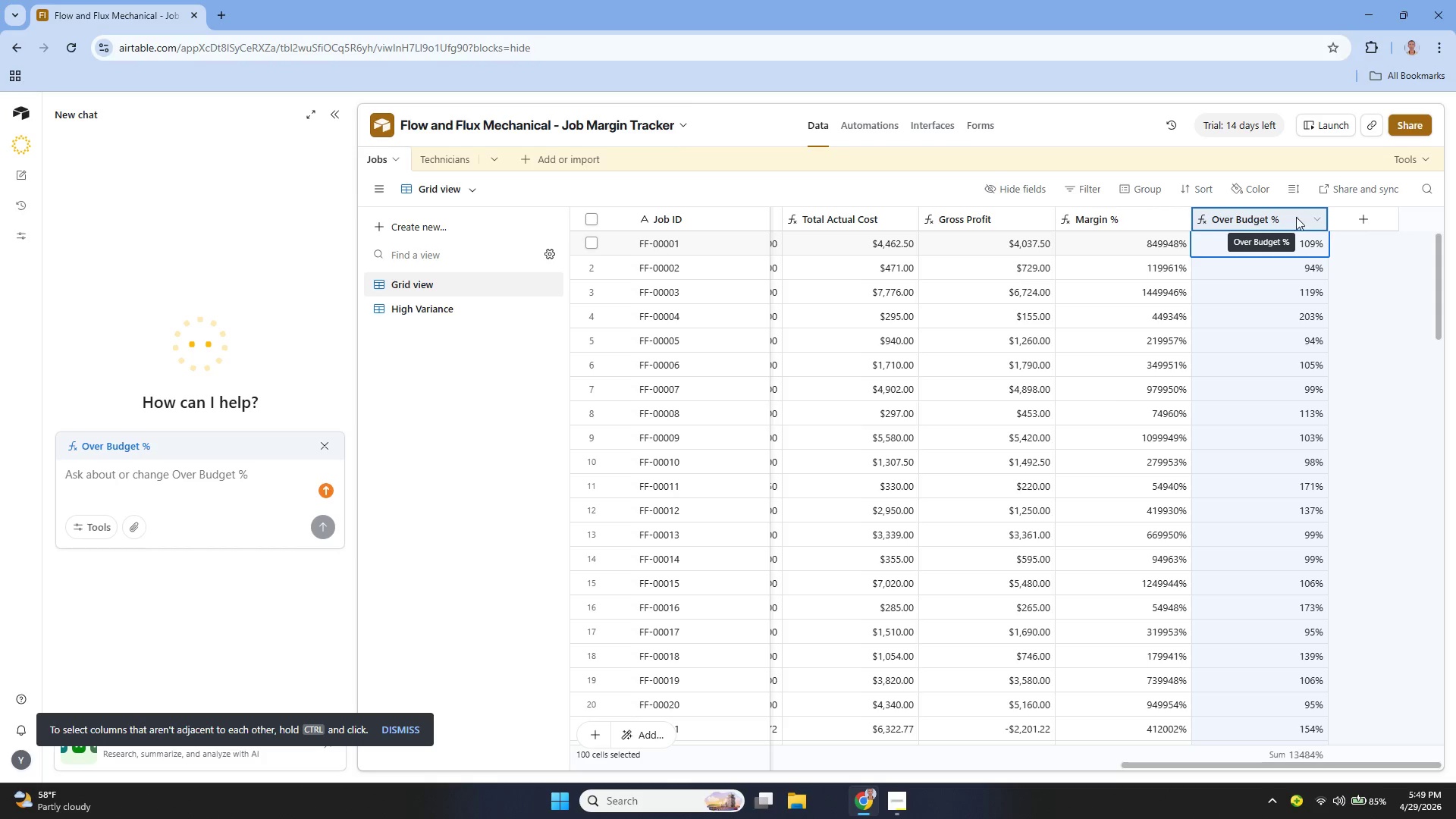 
left_click([1318, 216])
 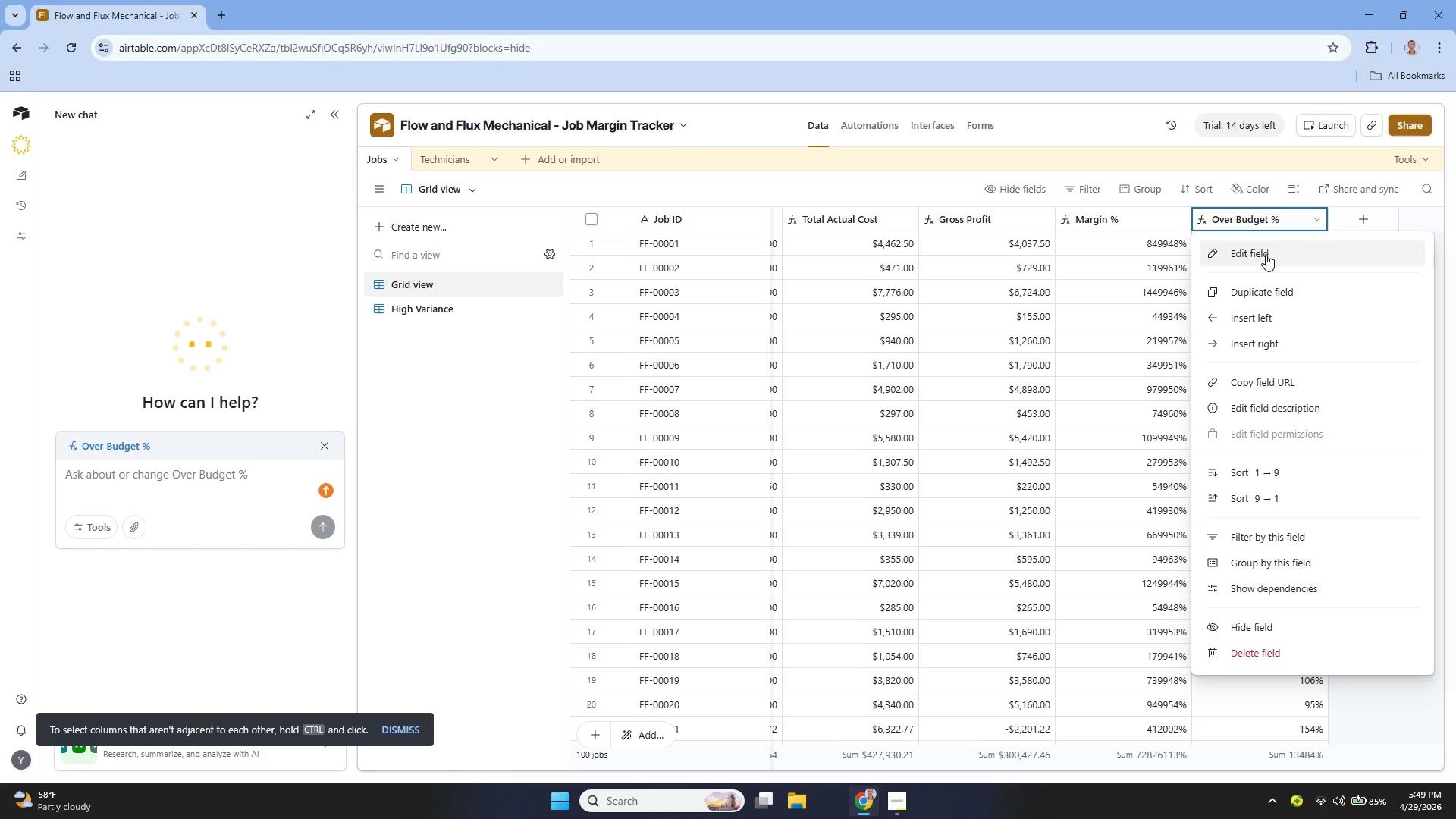 
left_click([1266, 254])
 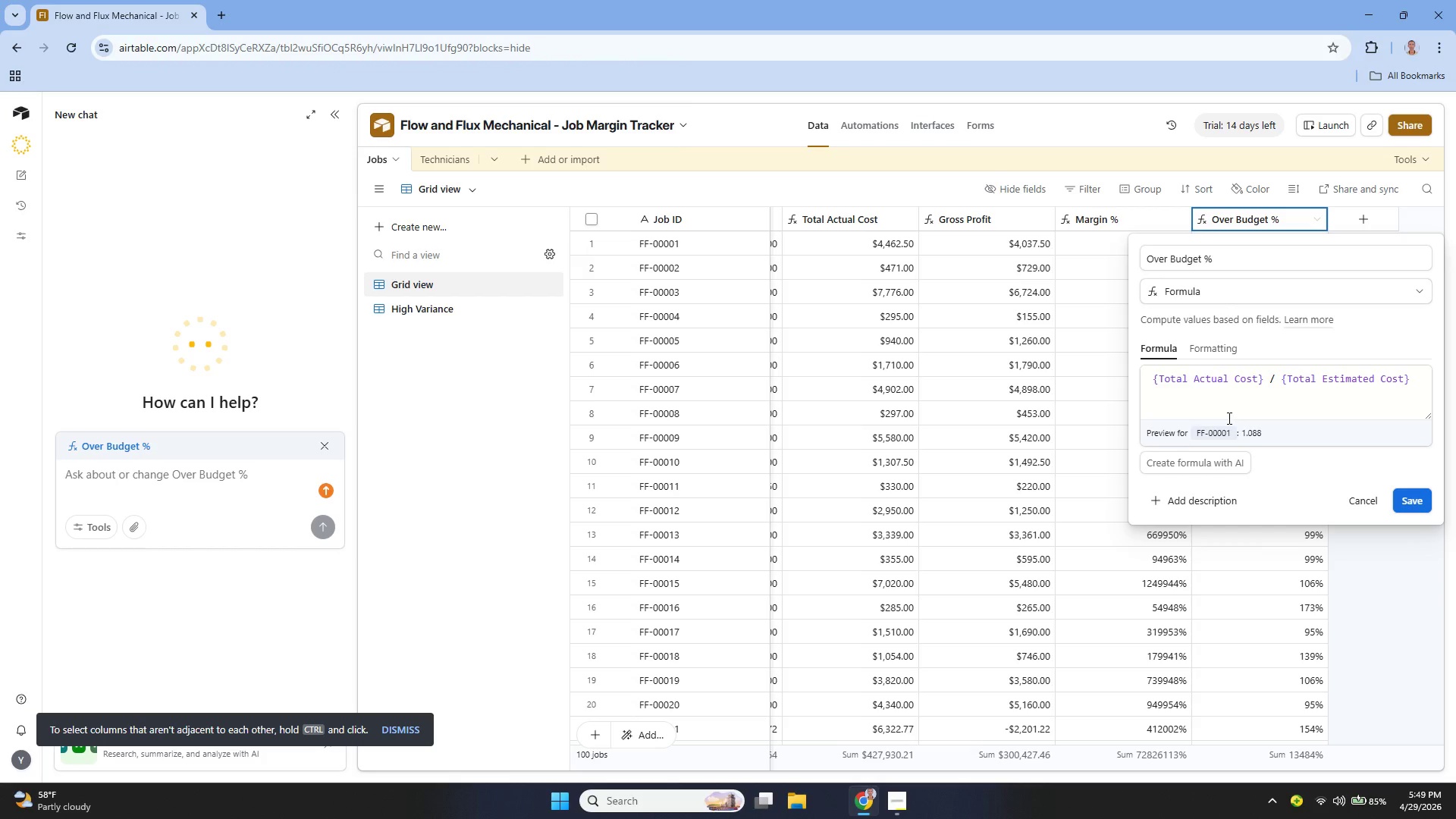 
wait(14.2)
 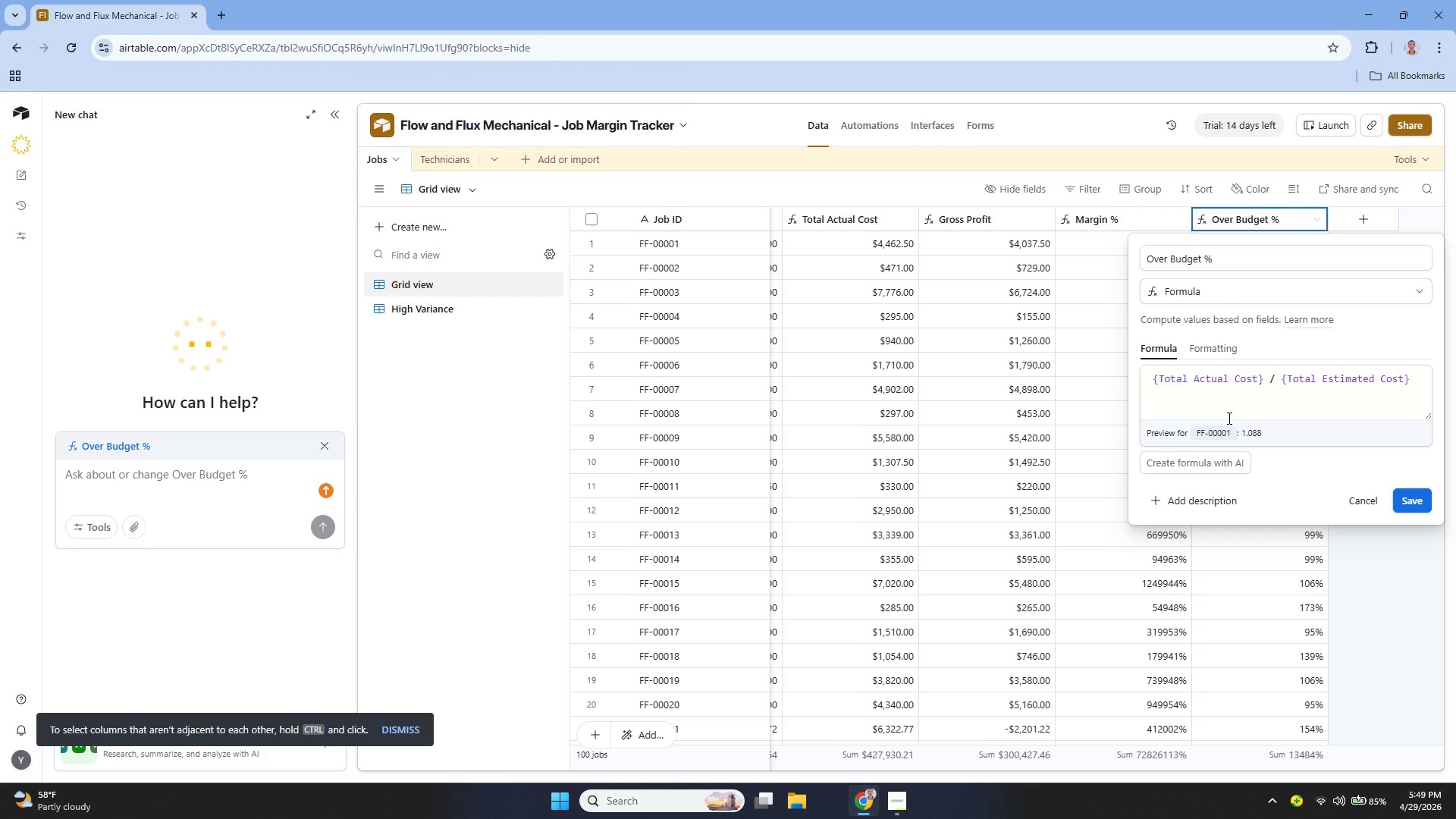 
left_click([1416, 492])
 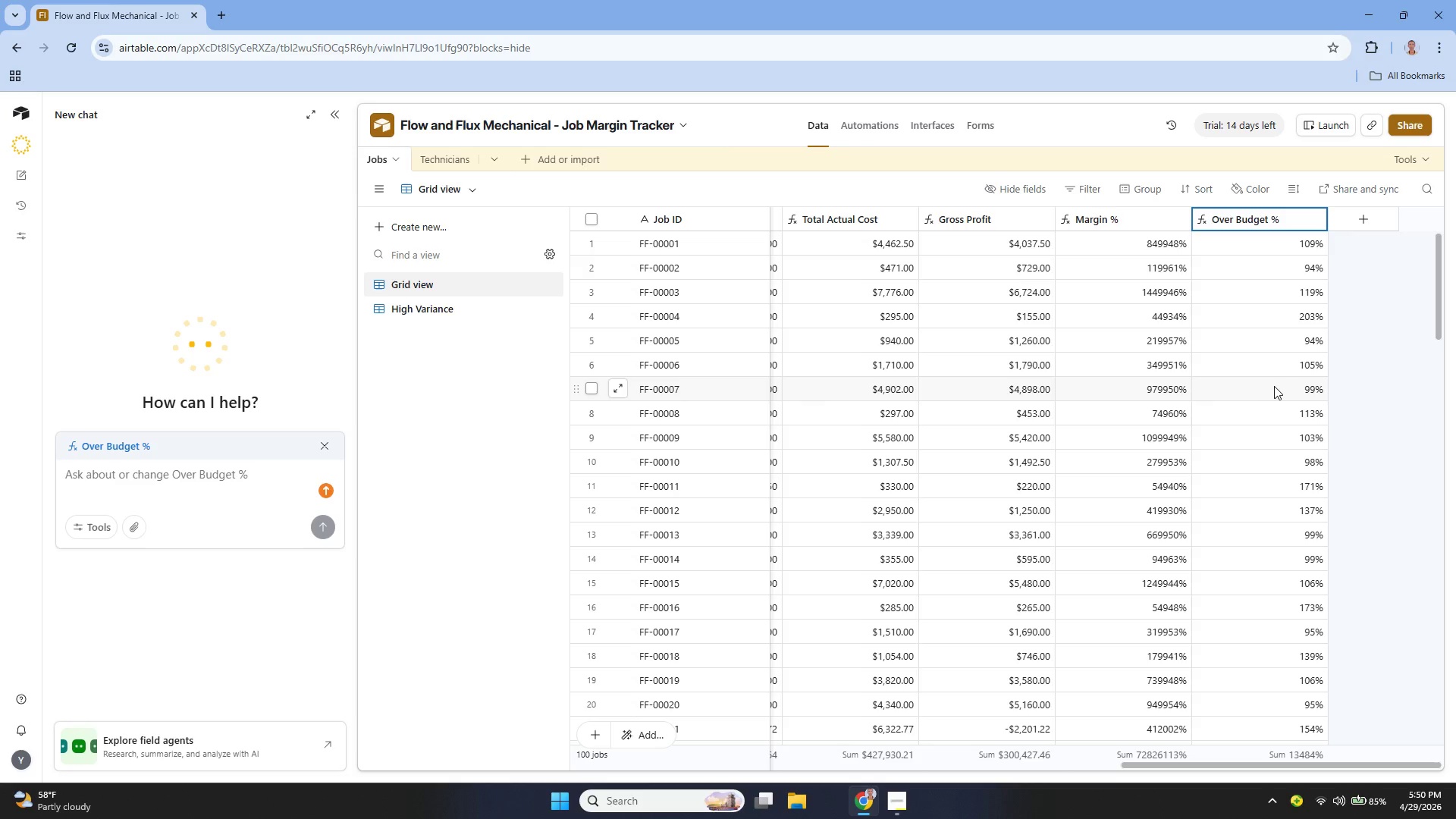 
wait(16.5)
 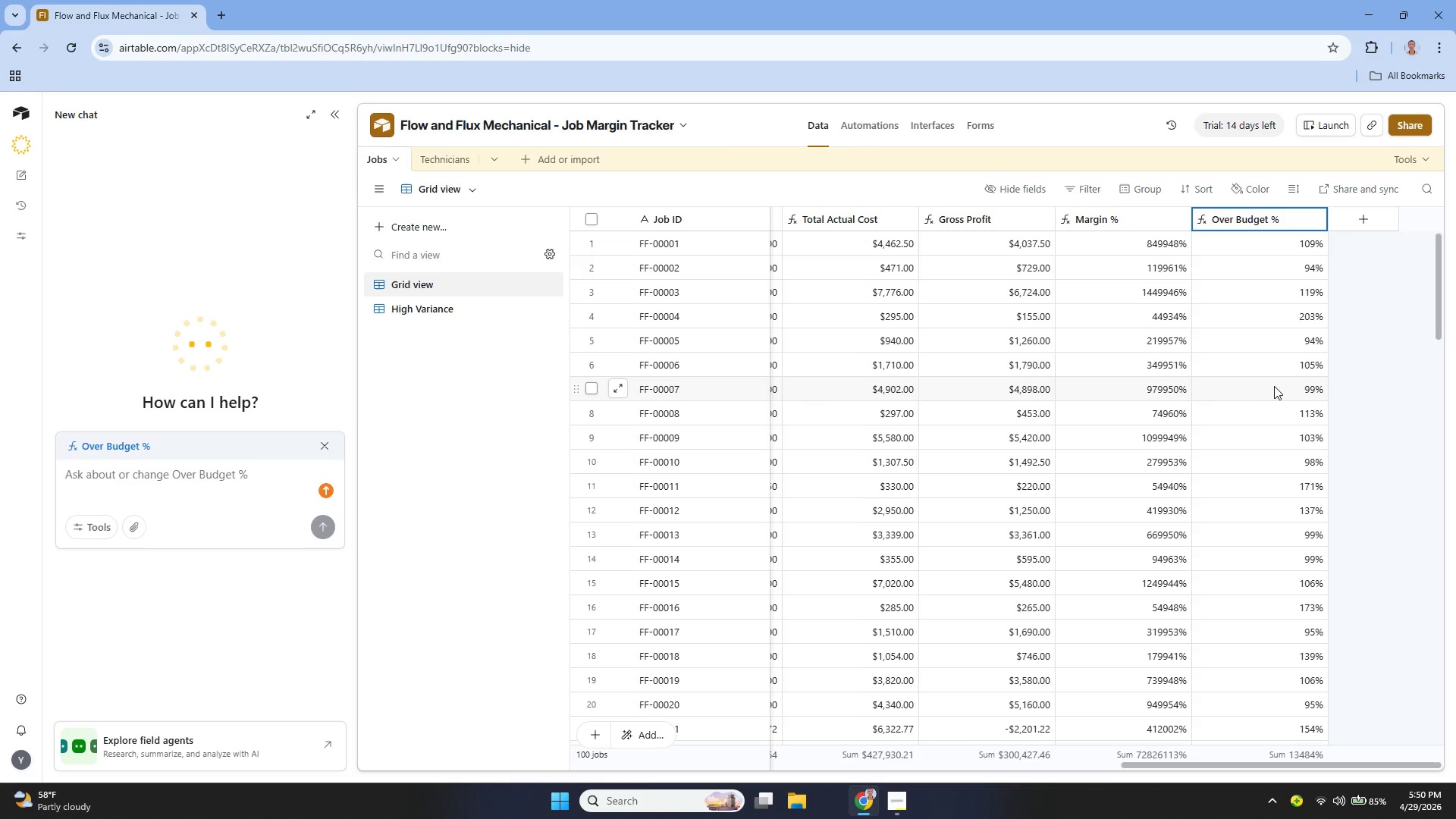 
left_click([1088, 189])
 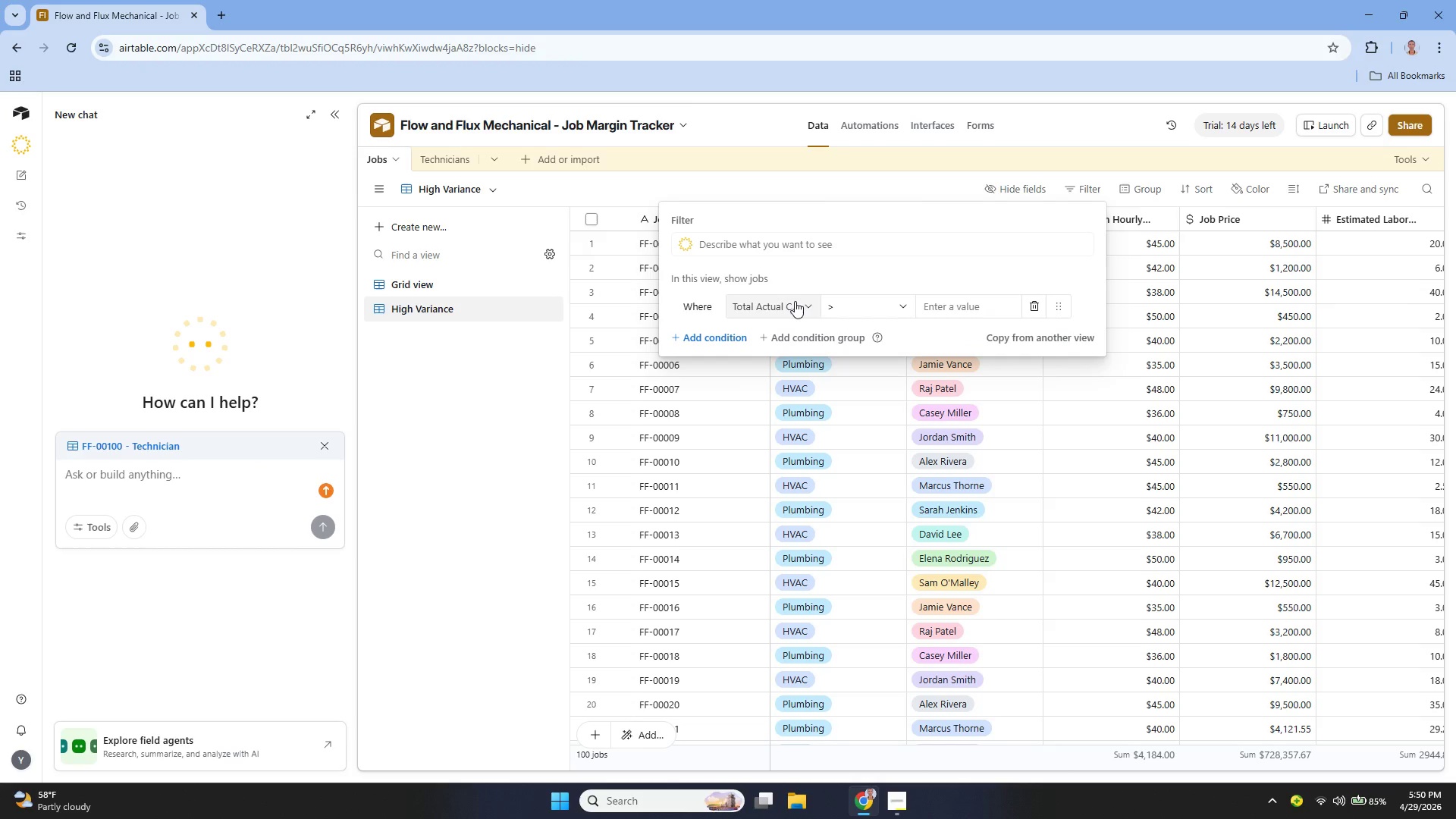 
wait(9.0)
 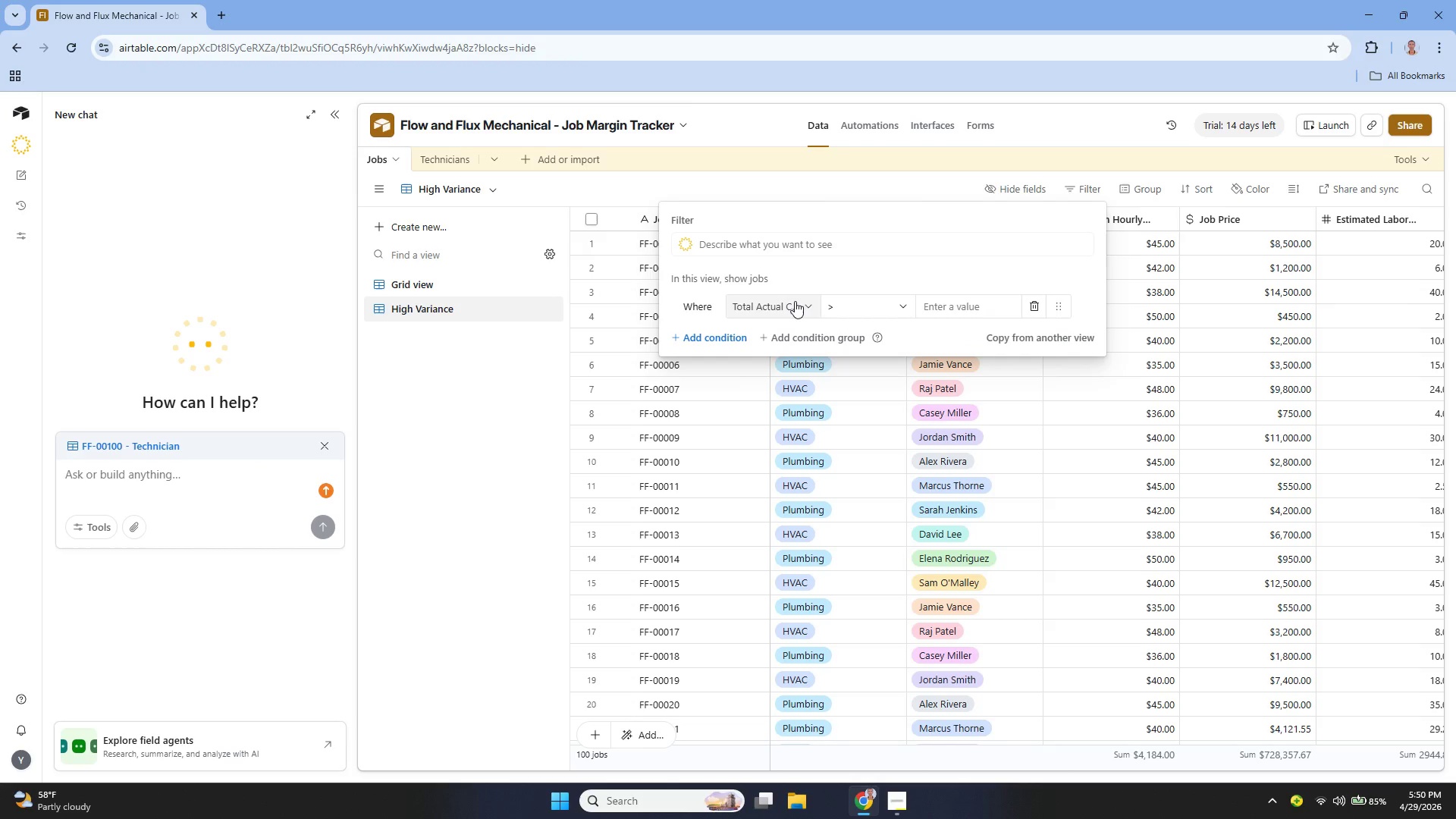 
left_click([777, 303])
 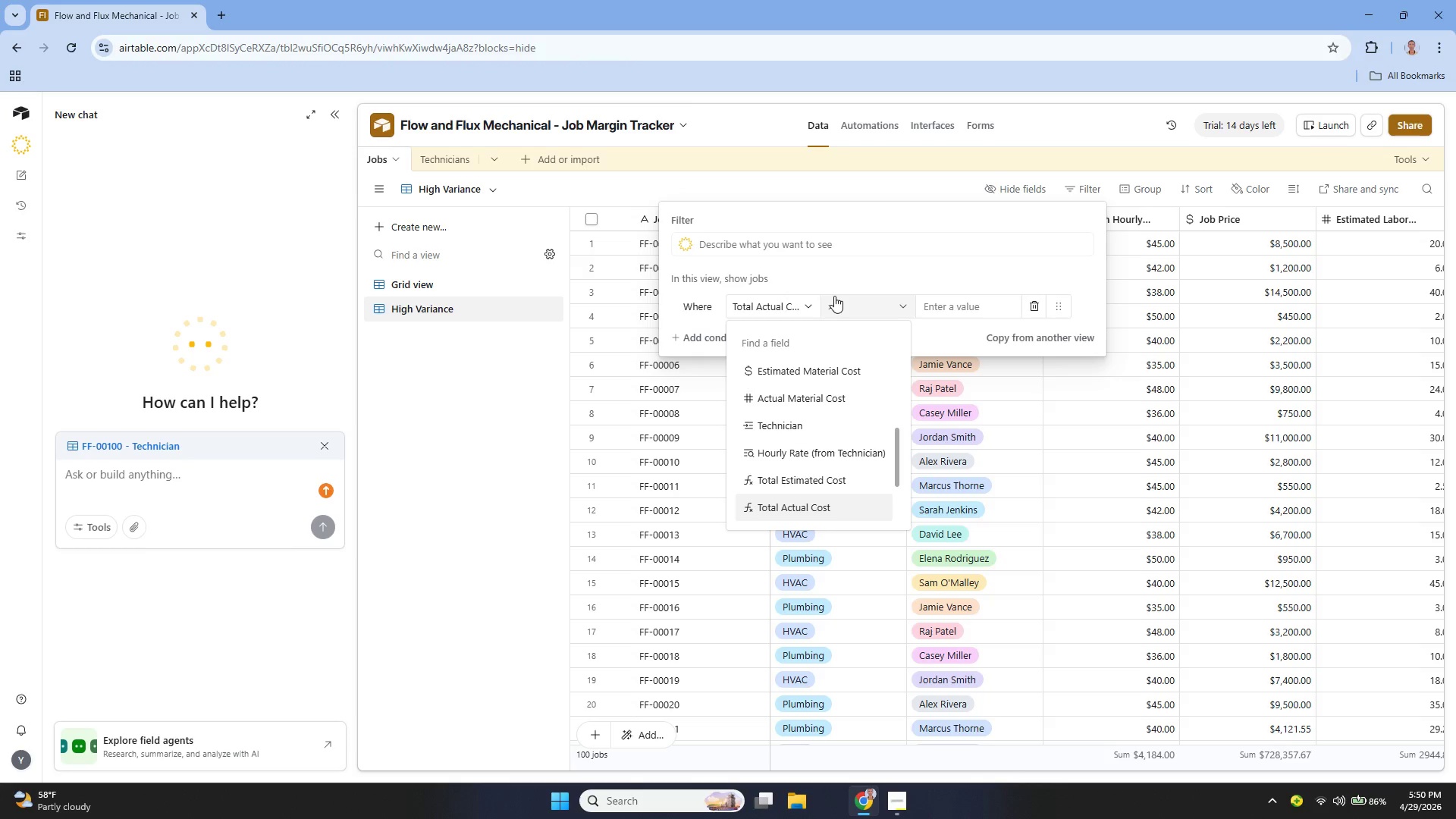 
type(ove)
 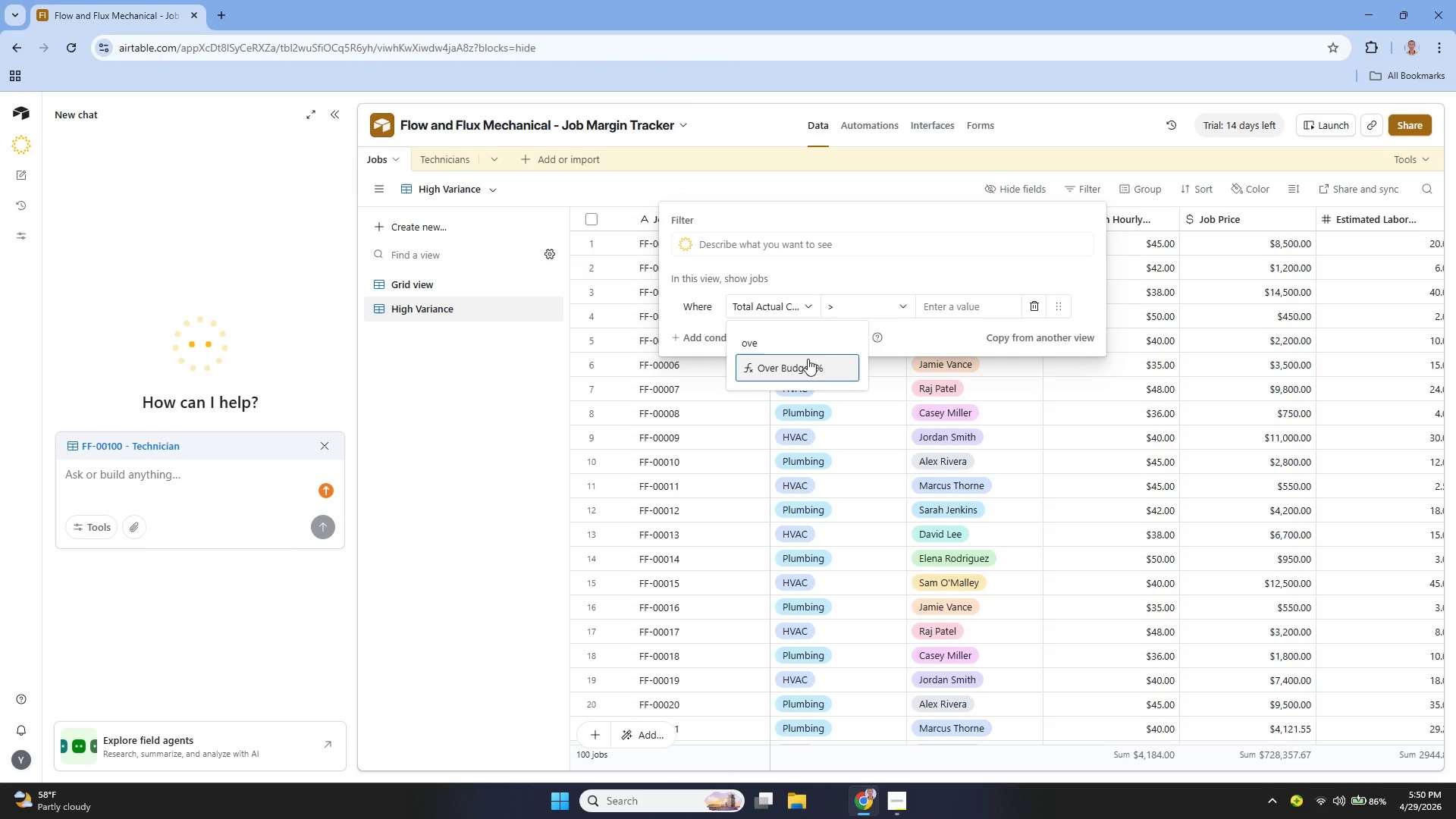 
left_click([808, 359])
 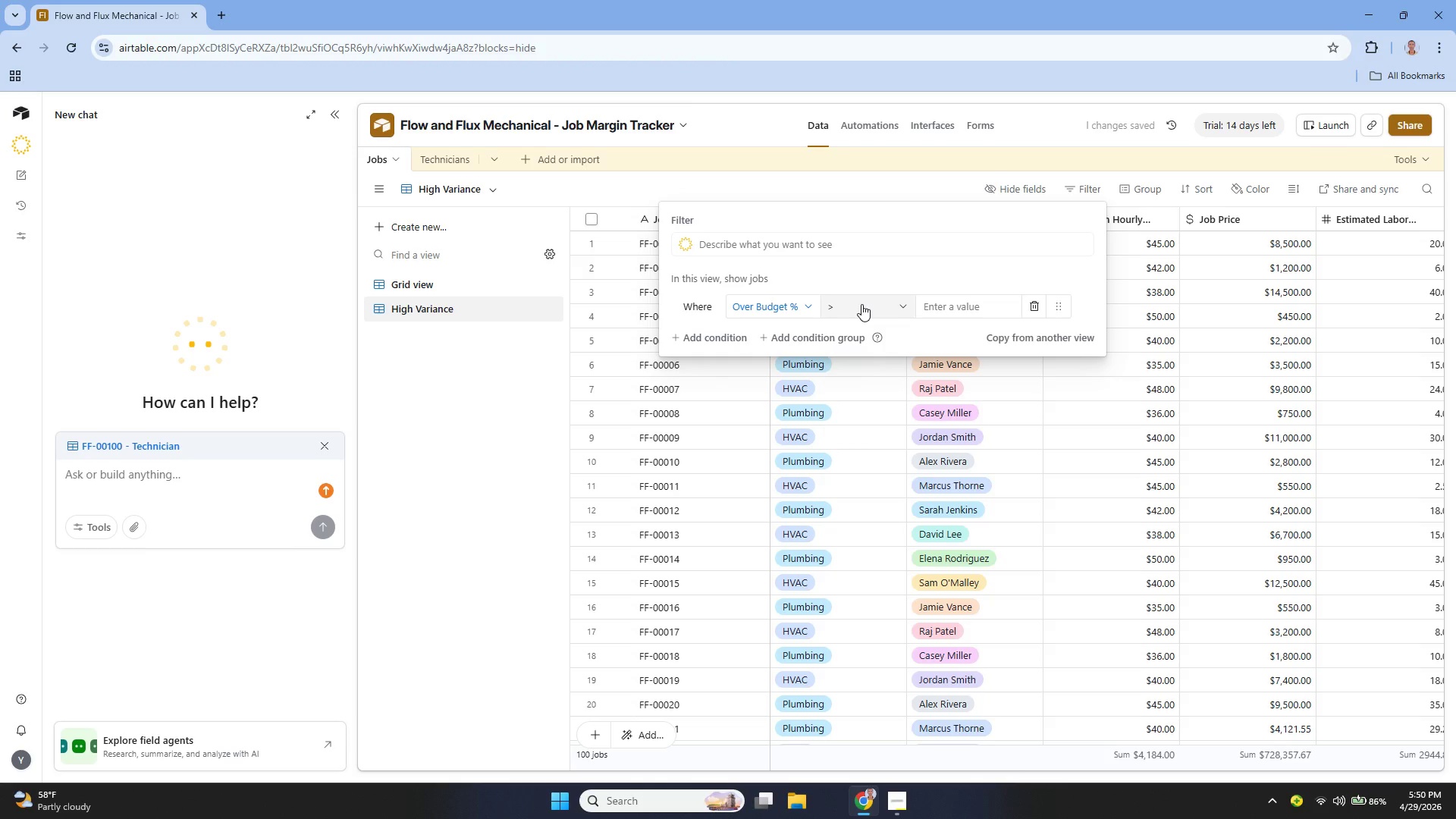 
left_click([954, 312])
 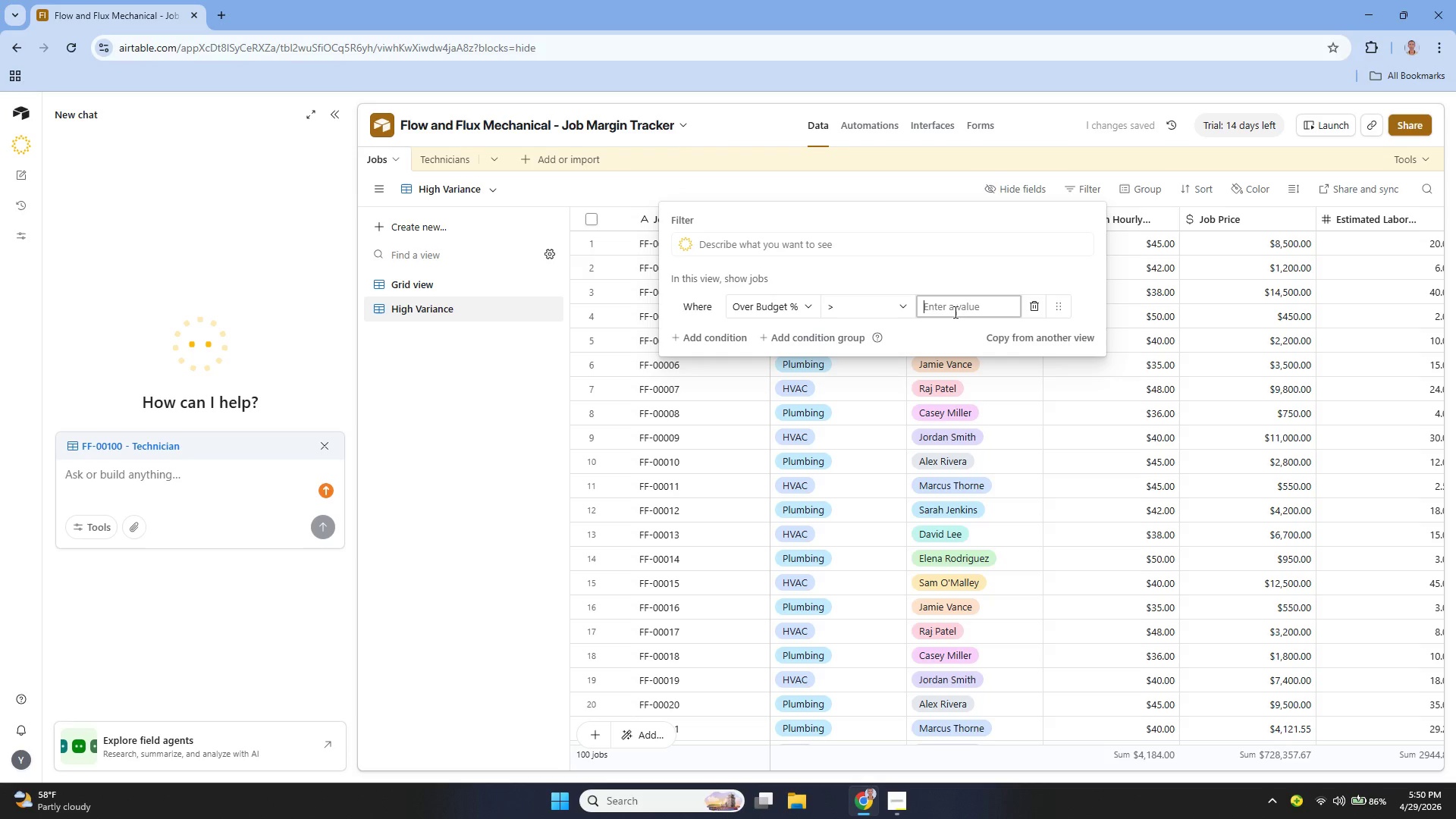 
type(115%)
 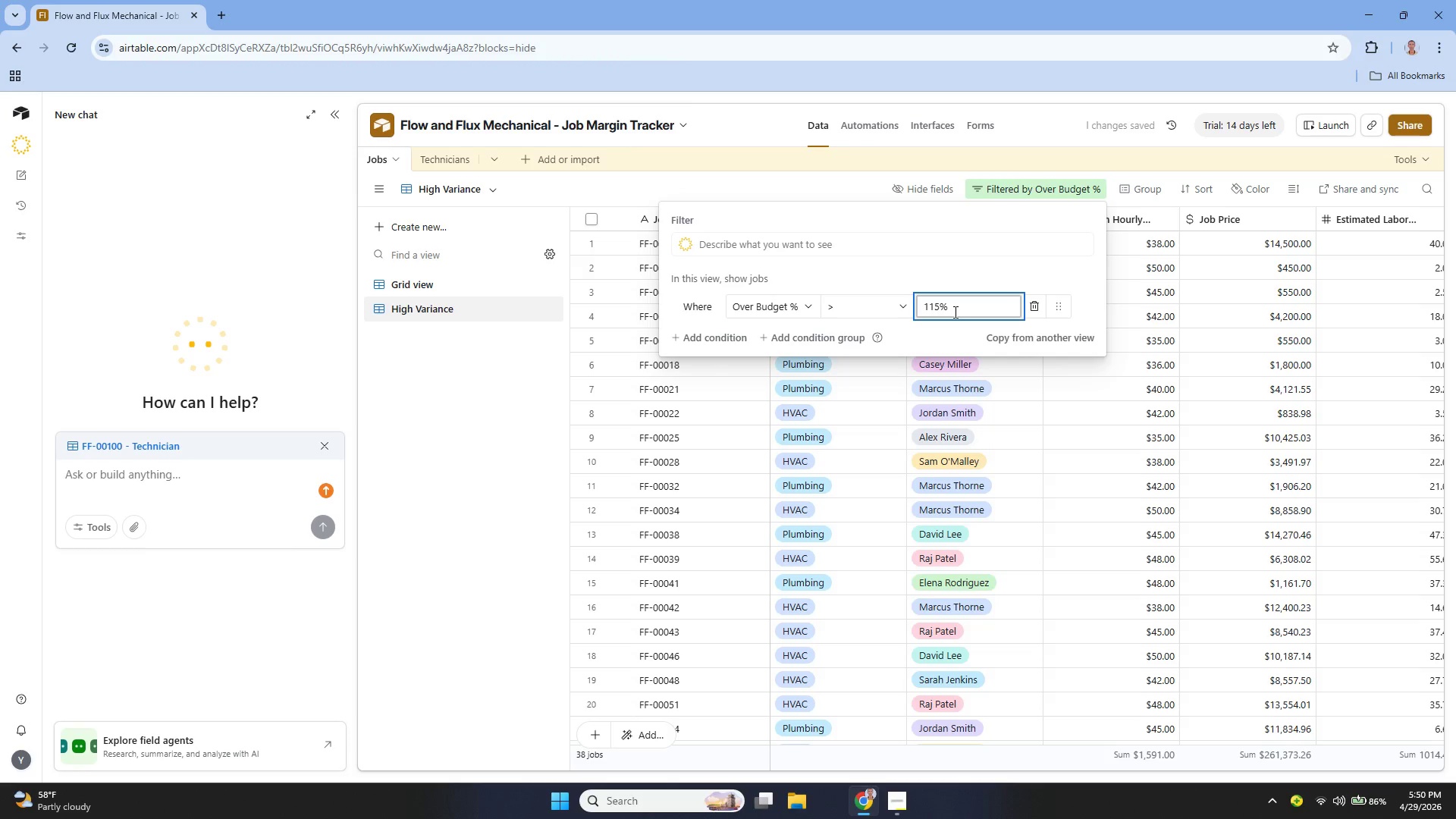 
left_click([973, 271])
 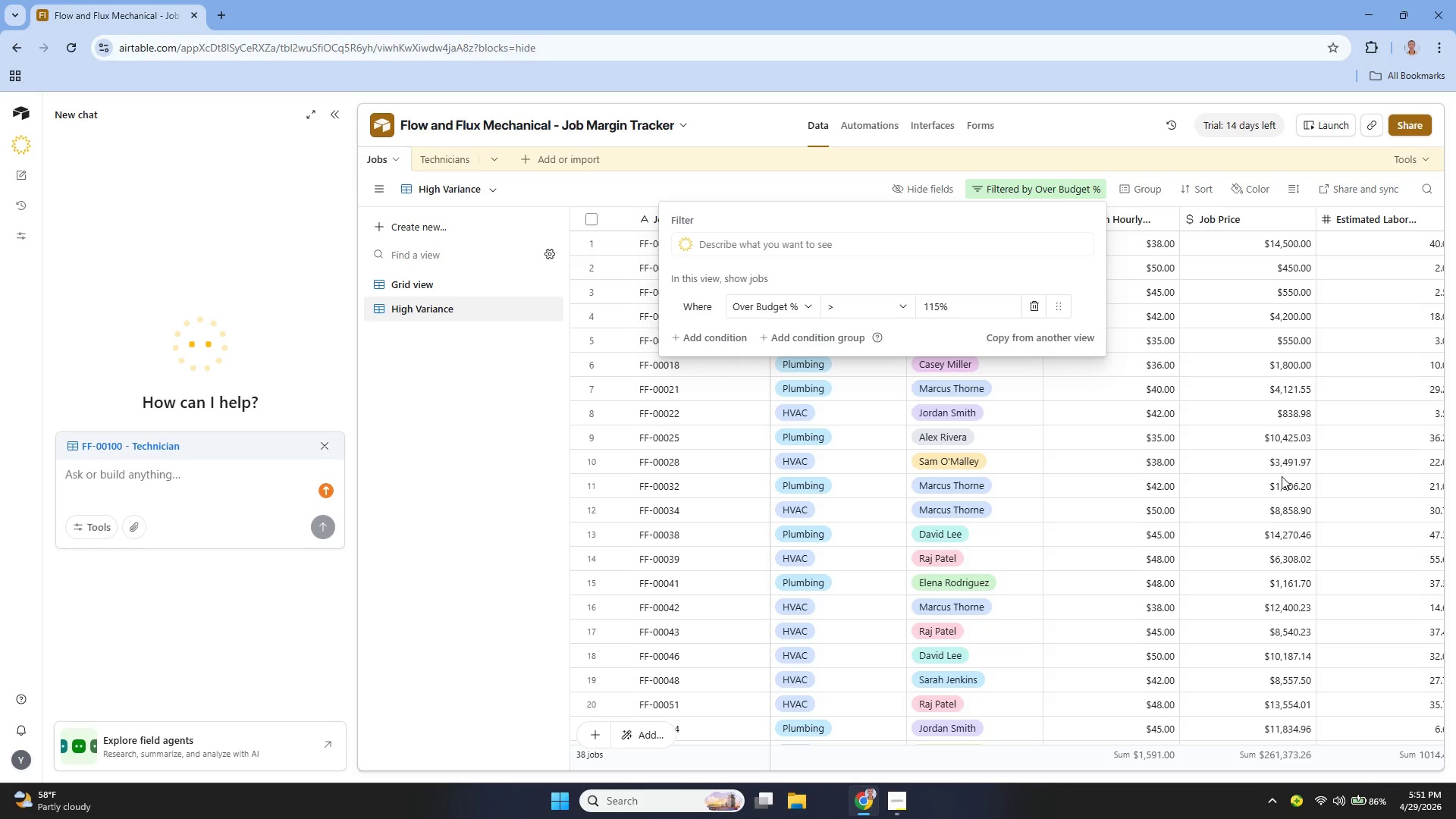 
wait(41.8)
 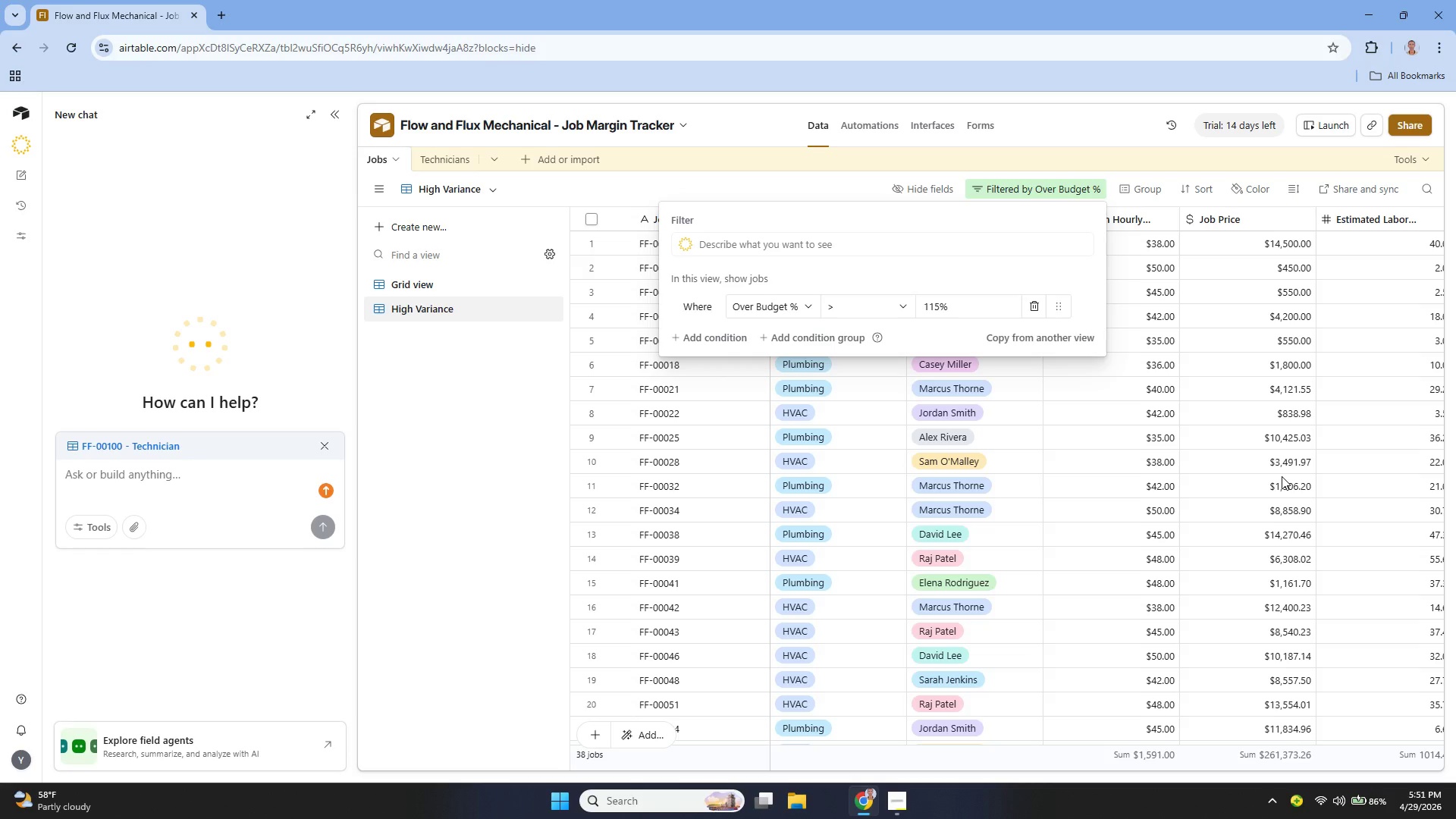 
left_click([1103, 466])
 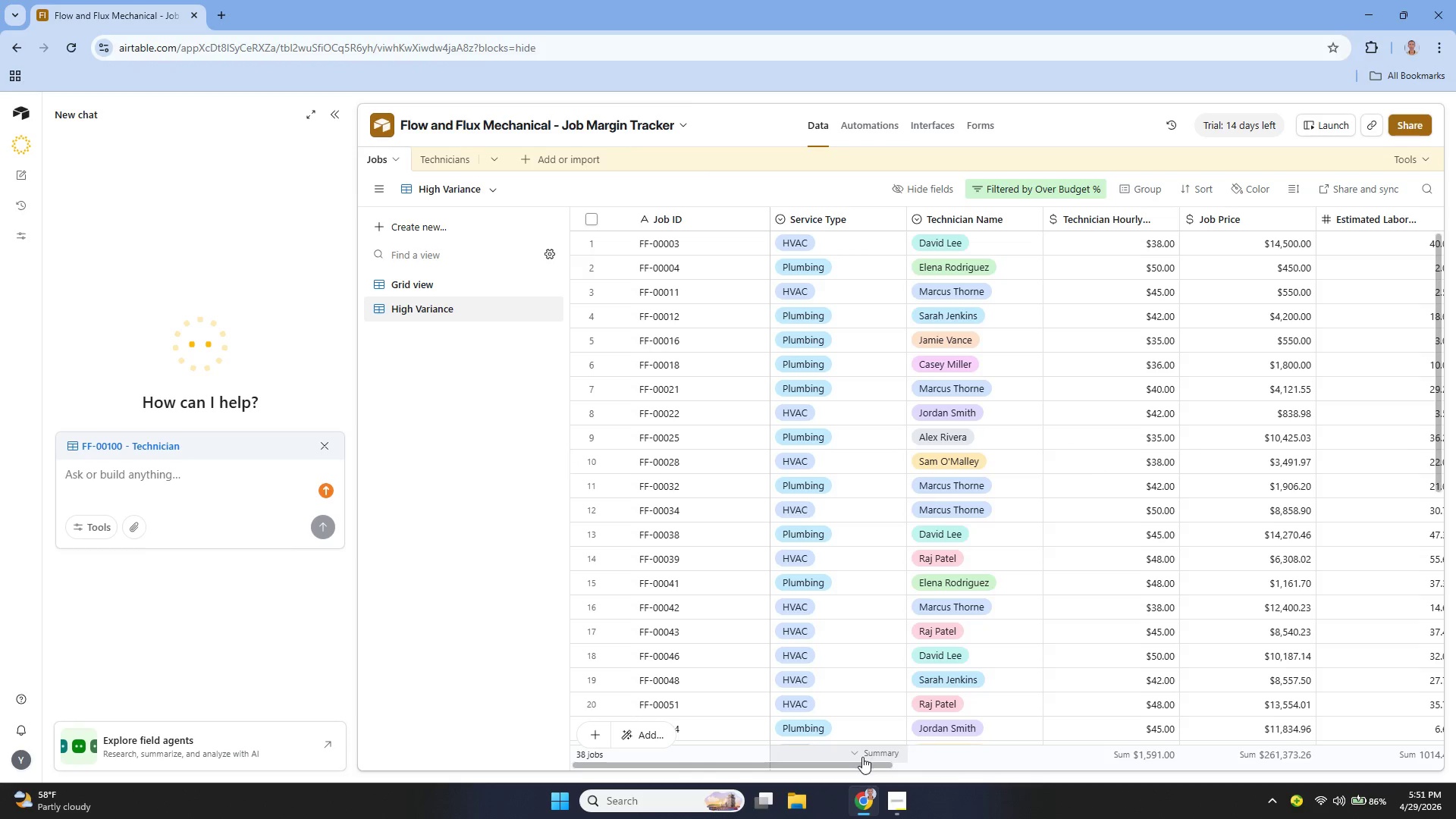 
left_click_drag(start_coordinate=[857, 764], to_coordinate=[1403, 727])
 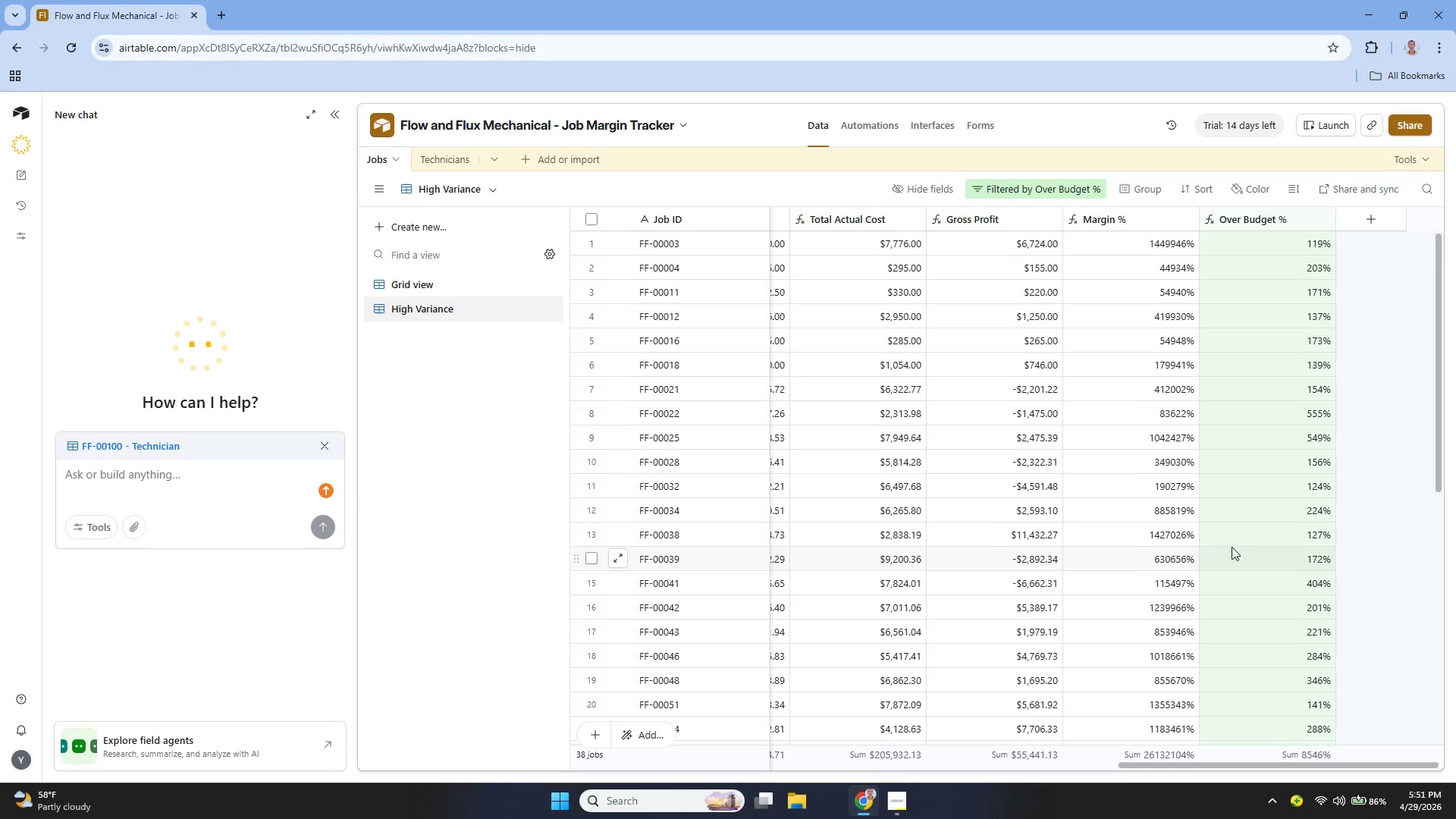 
scroll: coordinate [1231, 547], scroll_direction: up, amount: 5.0
 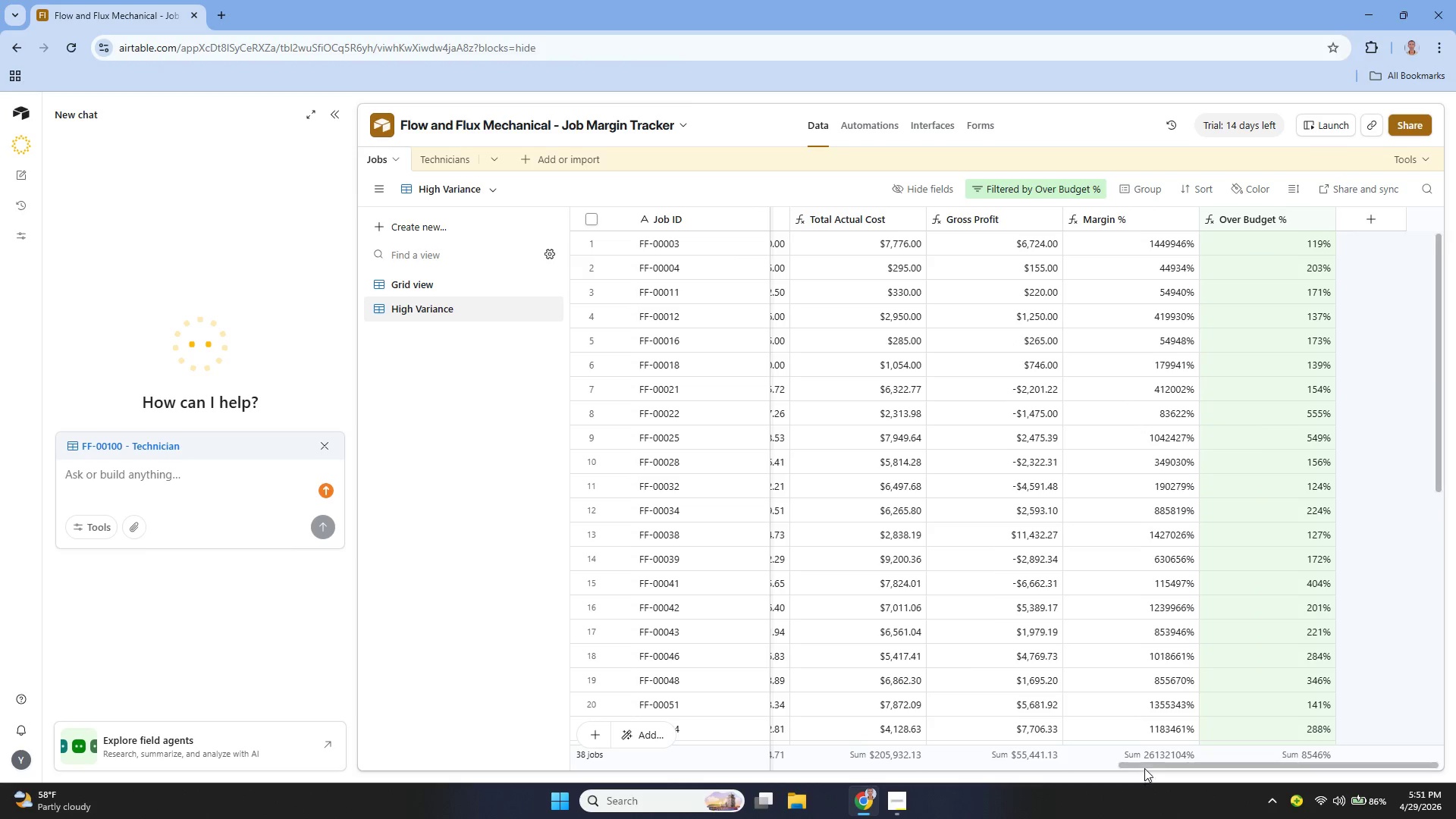 
left_click_drag(start_coordinate=[1144, 764], to_coordinate=[644, 776])
 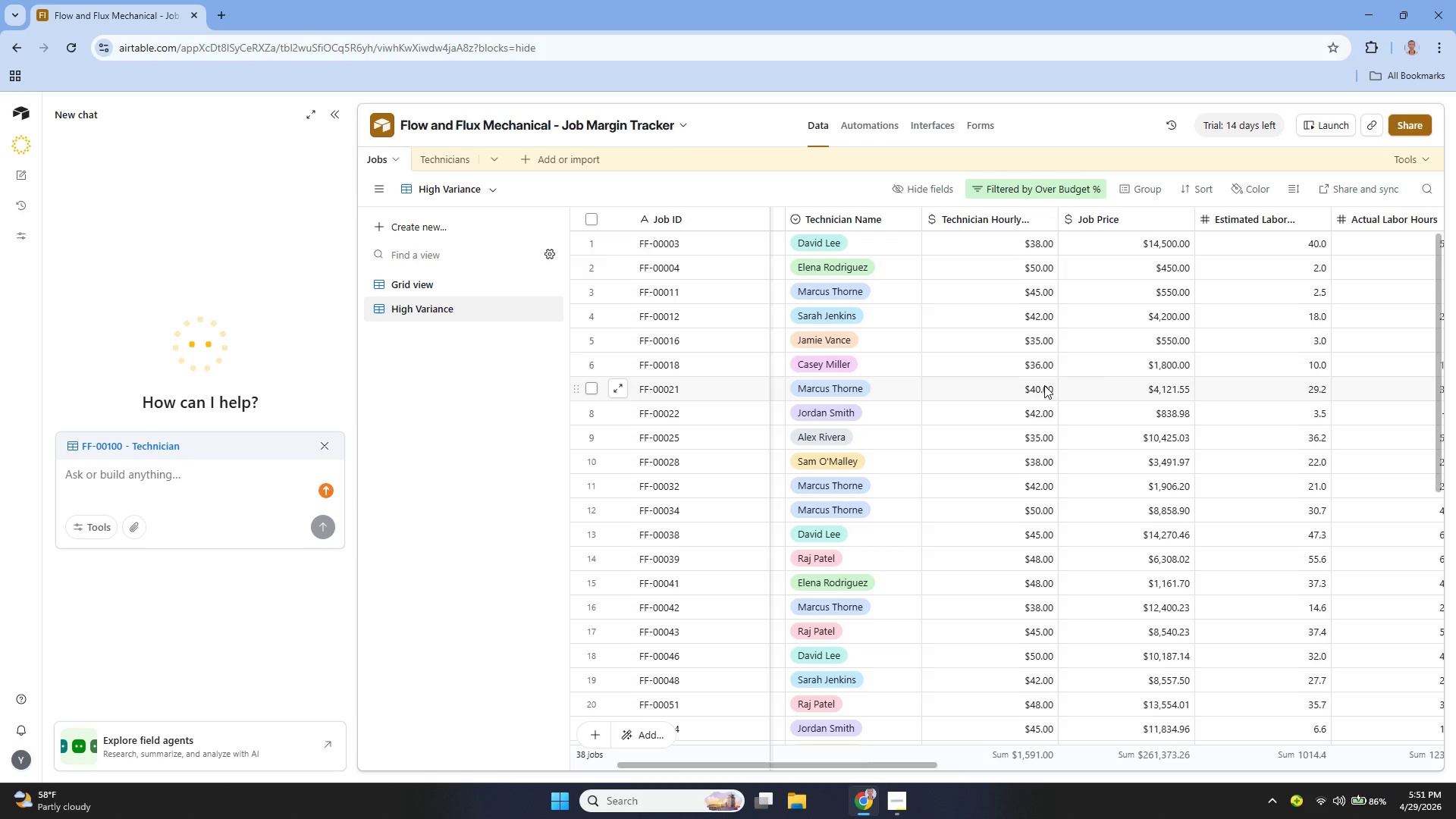 
wait(13.44)
 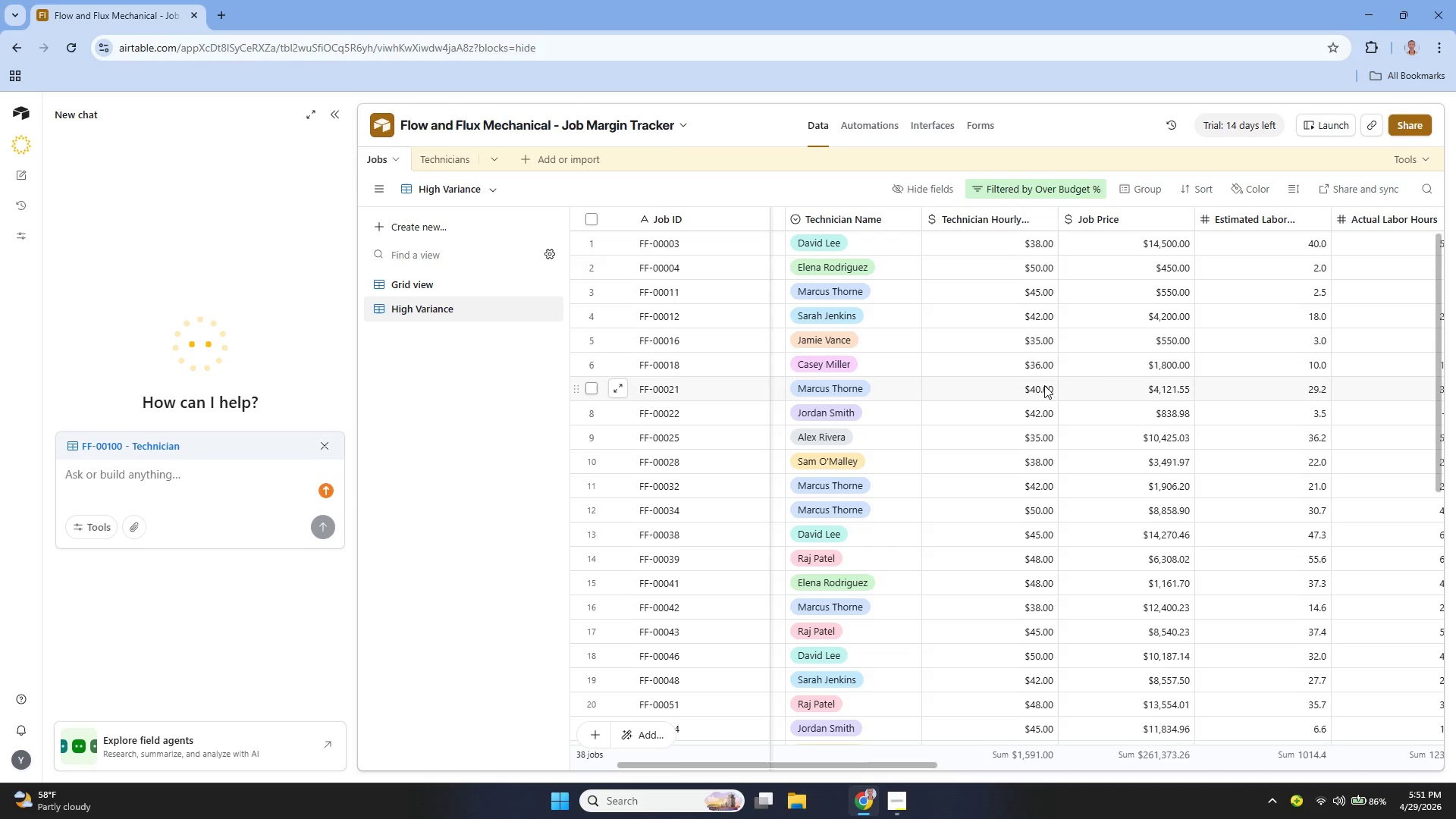 
left_click([333, 115])
 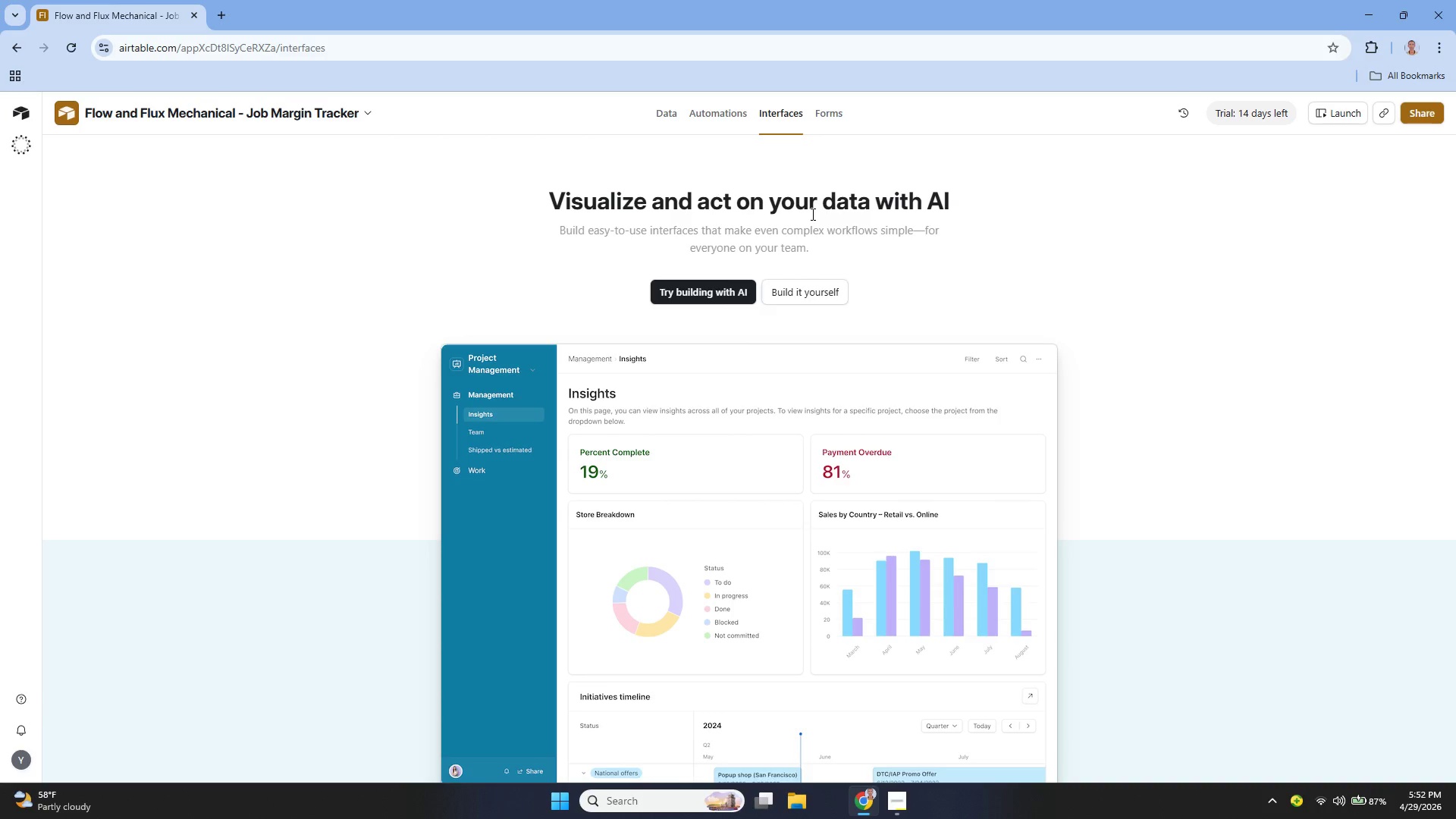 
wait(21.12)
 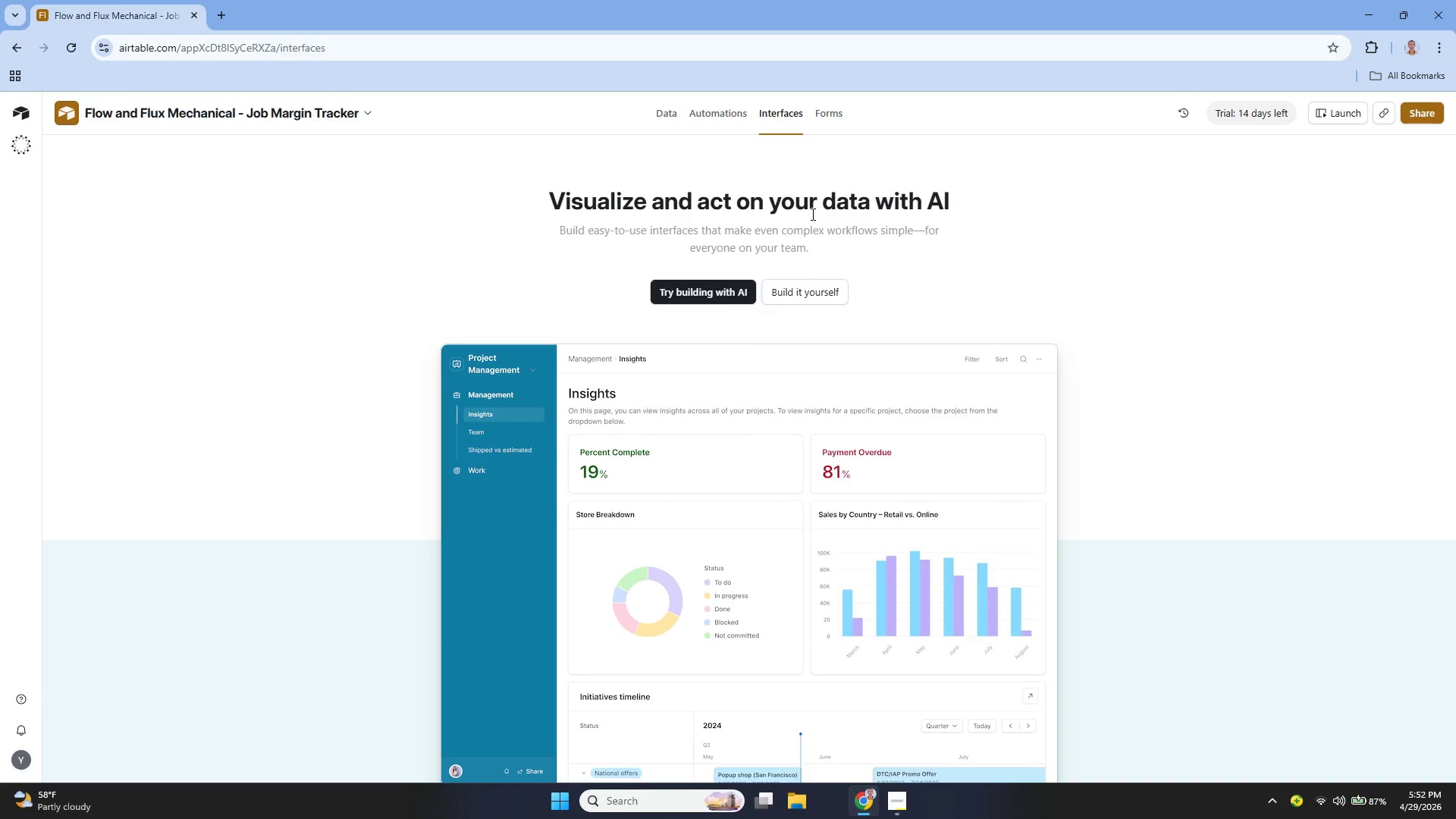 
scroll: coordinate [874, 258], scroll_direction: down, amount: 5.0
 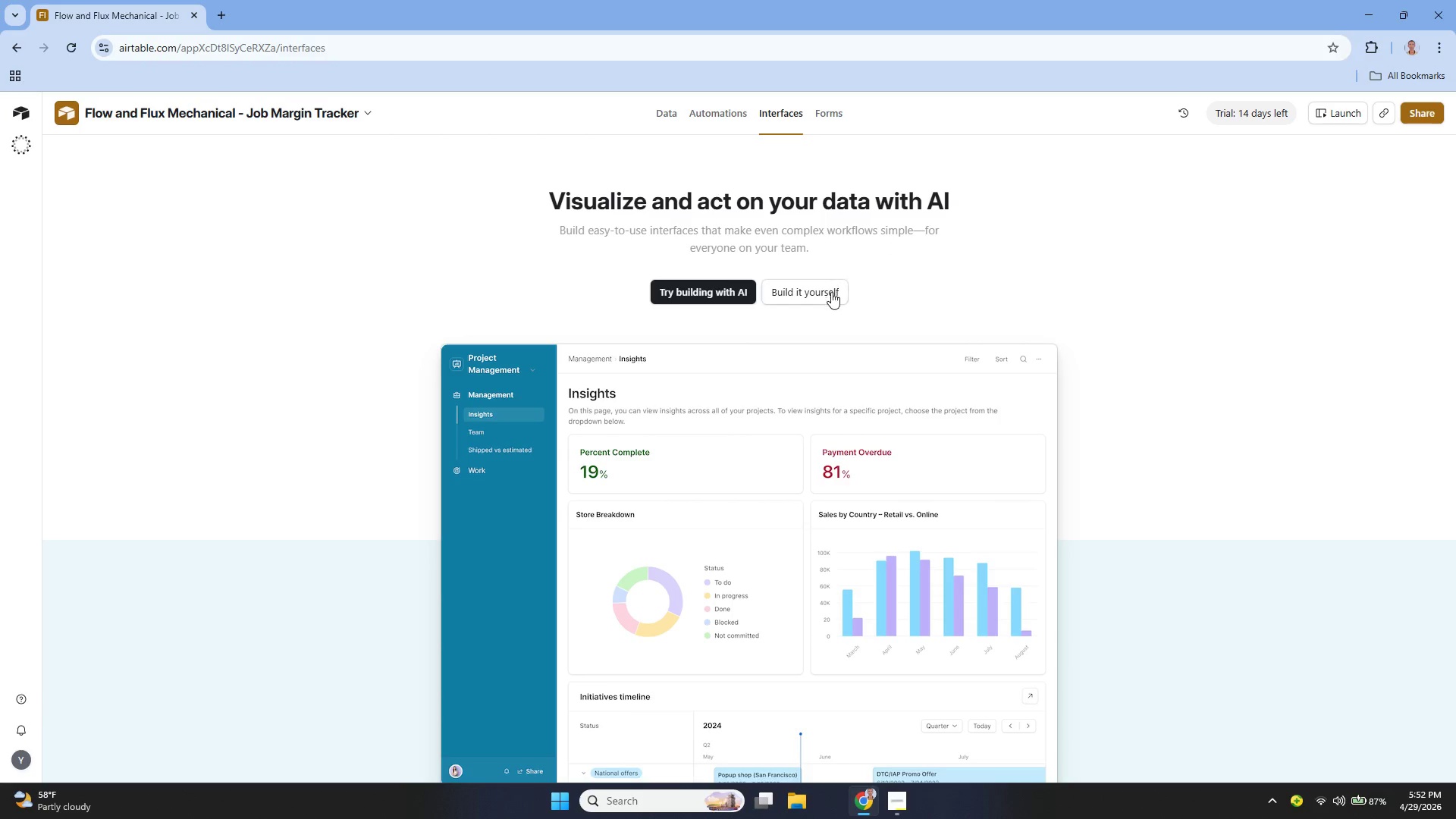 
left_click([831, 292])
 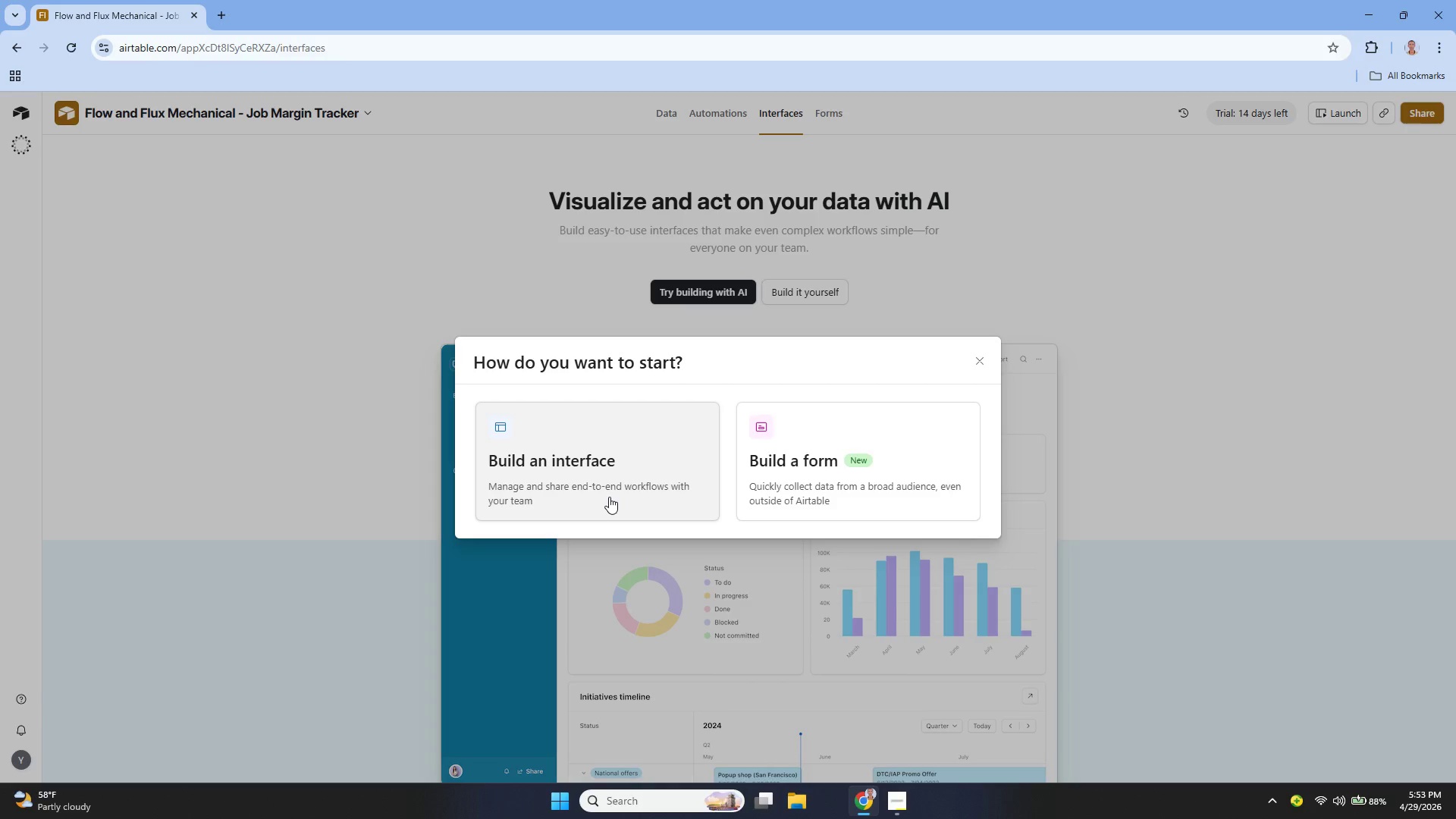 
wait(92.94)
 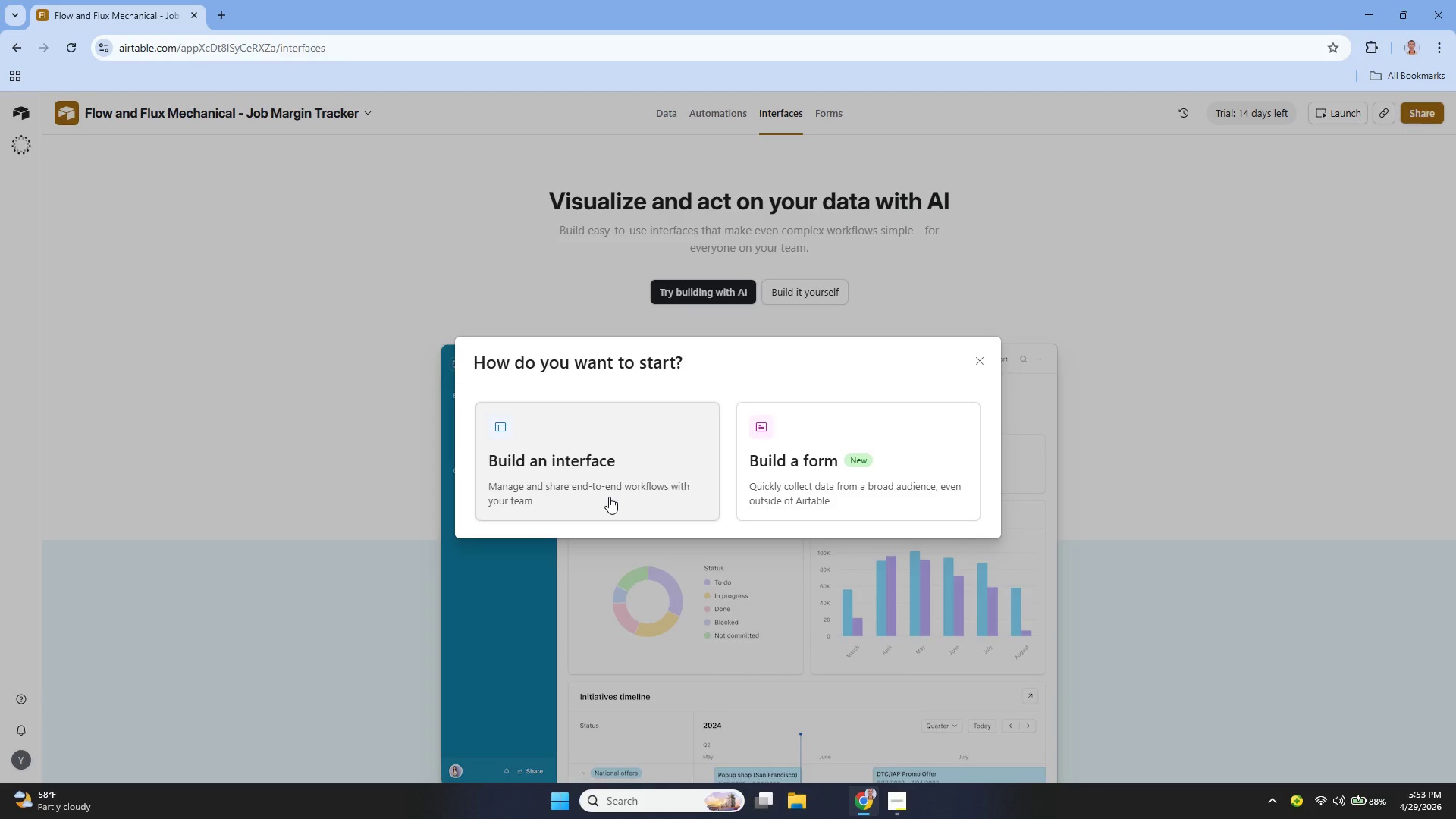 
left_click([646, 466])
 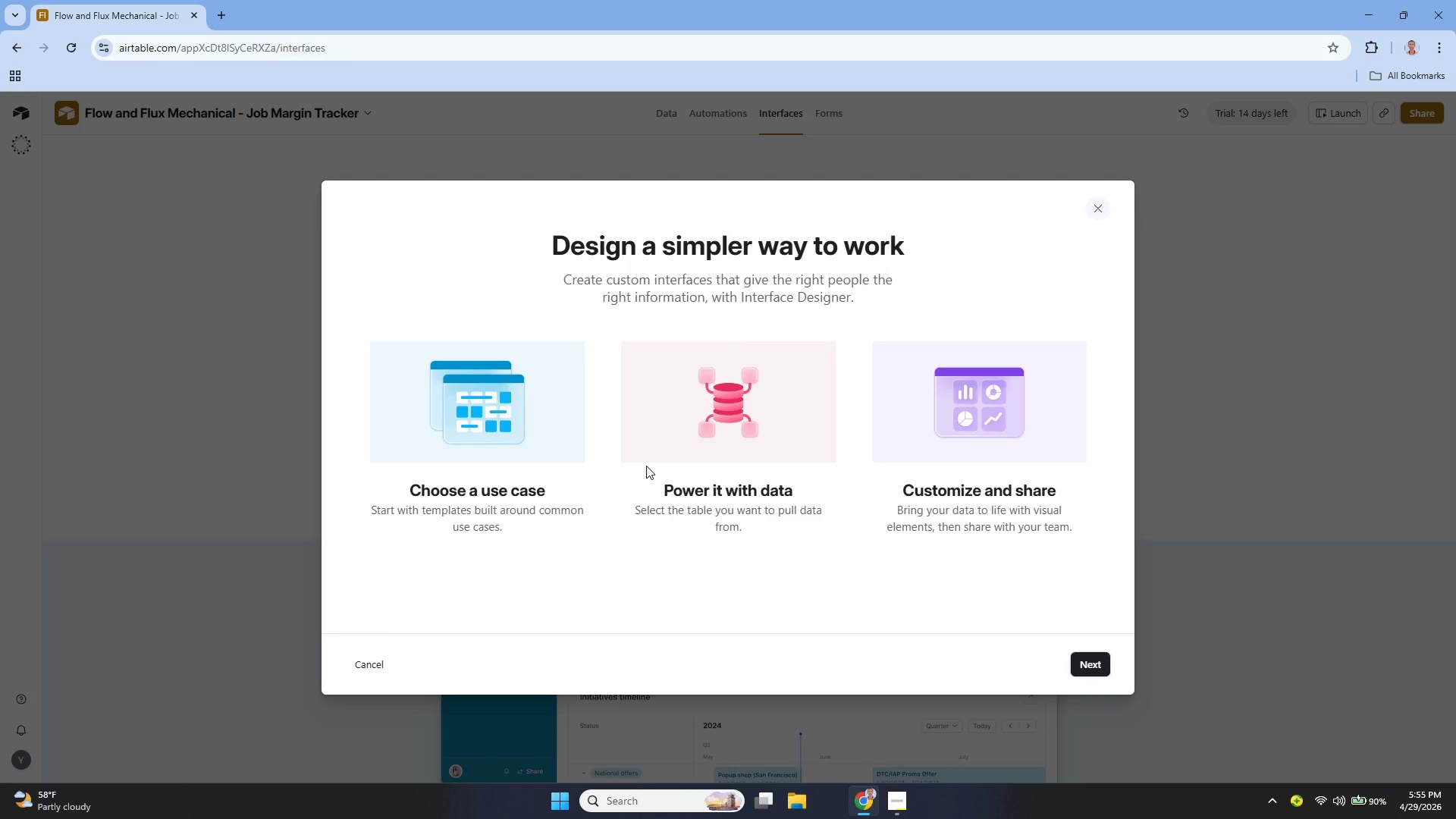 
wait(91.75)
 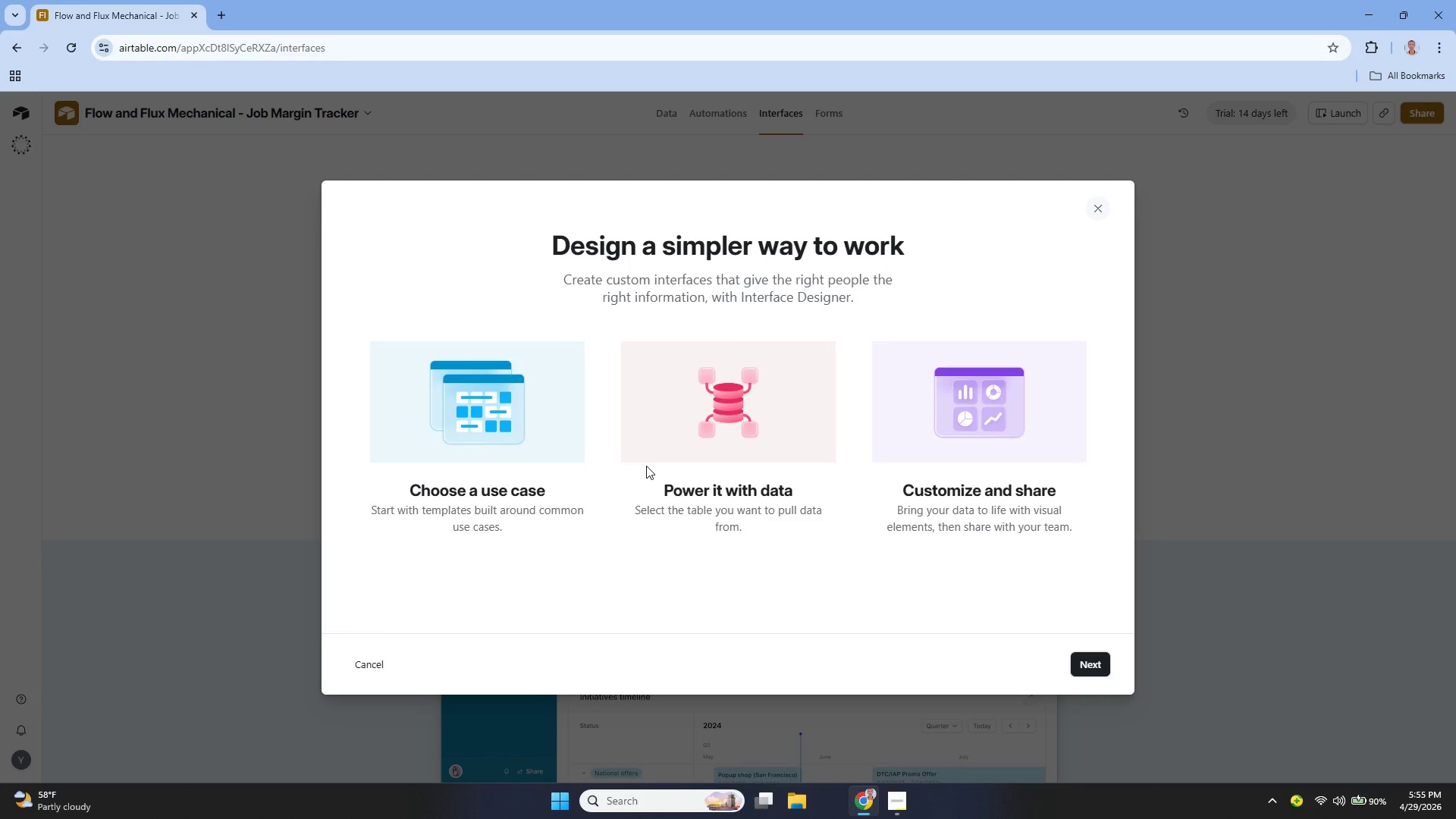 
scroll: coordinate [943, 469], scroll_direction: down, amount: 3.0
 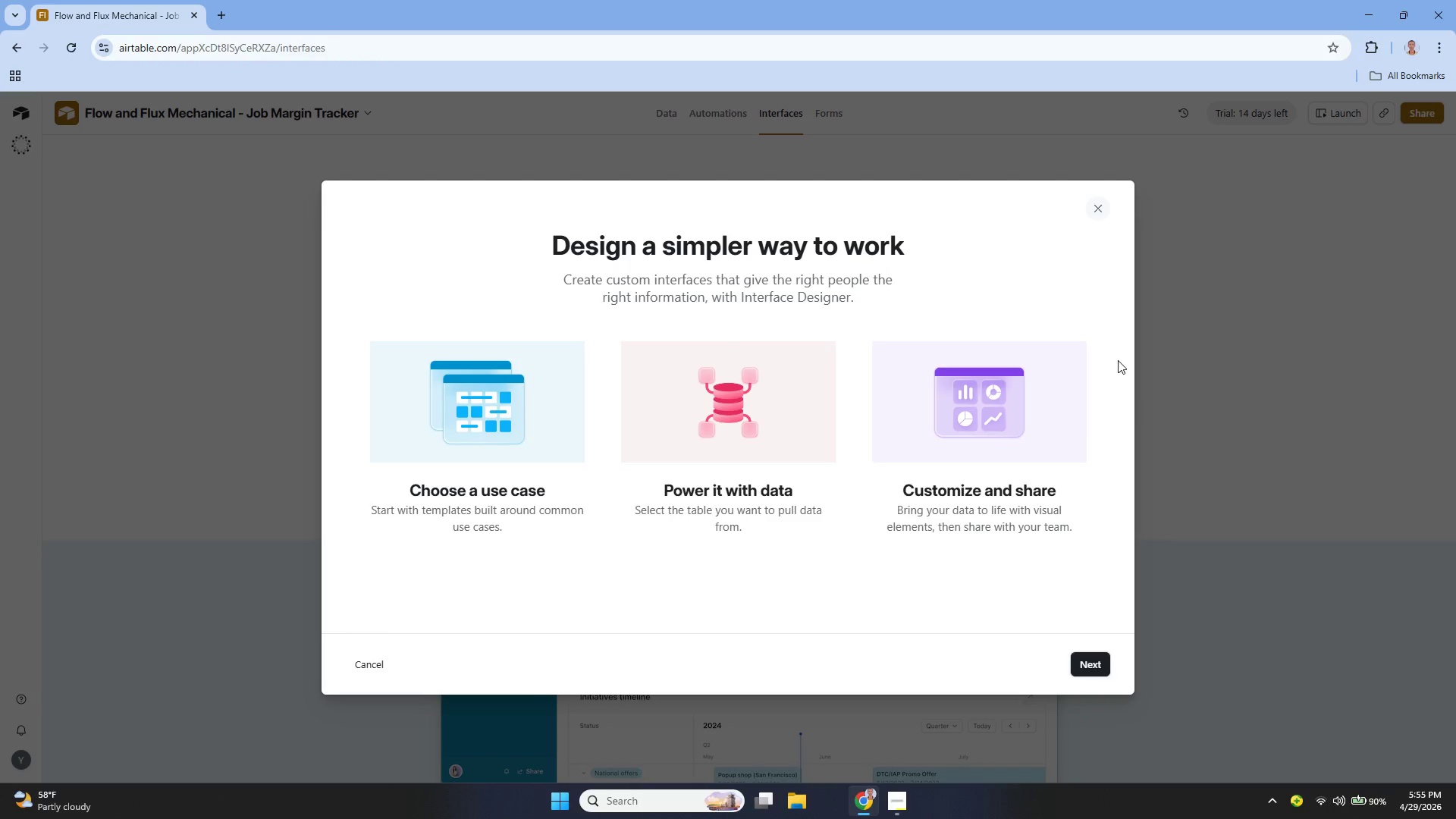 
left_click([1094, 667])
 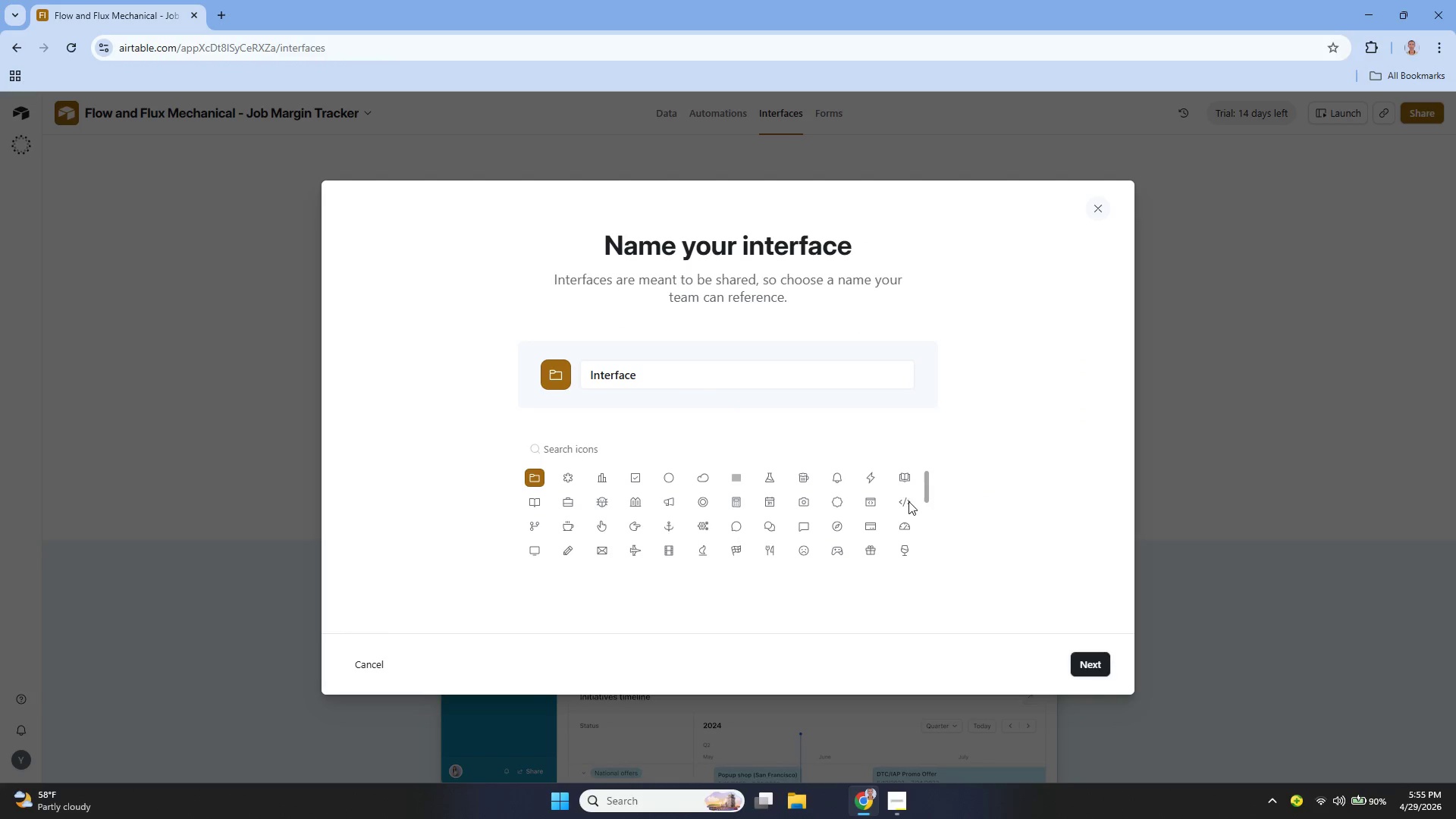 
left_click([663, 375])
 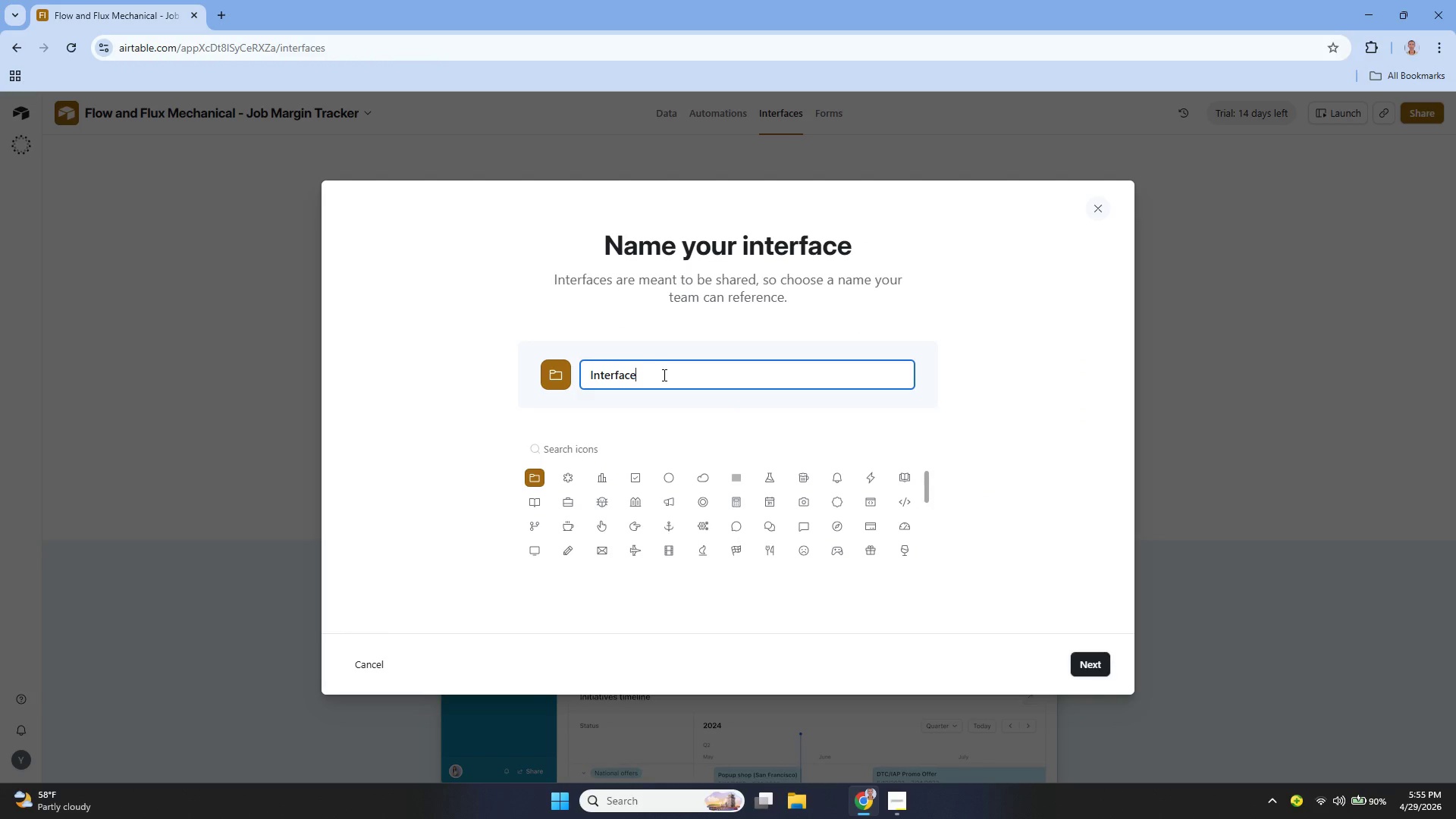 
wait(5.59)
 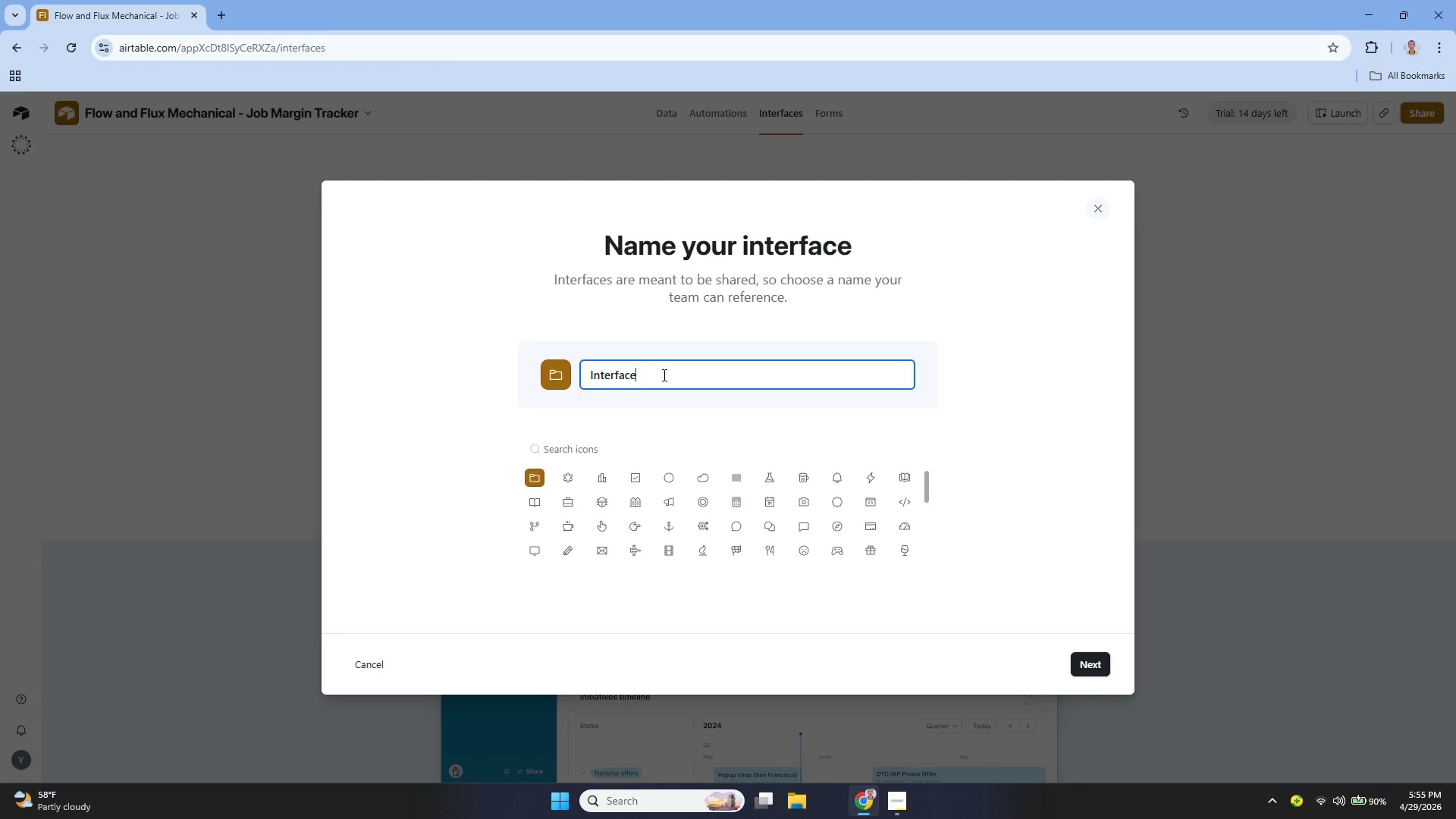 
hold_key(key=Backspace, duration=0.86)
 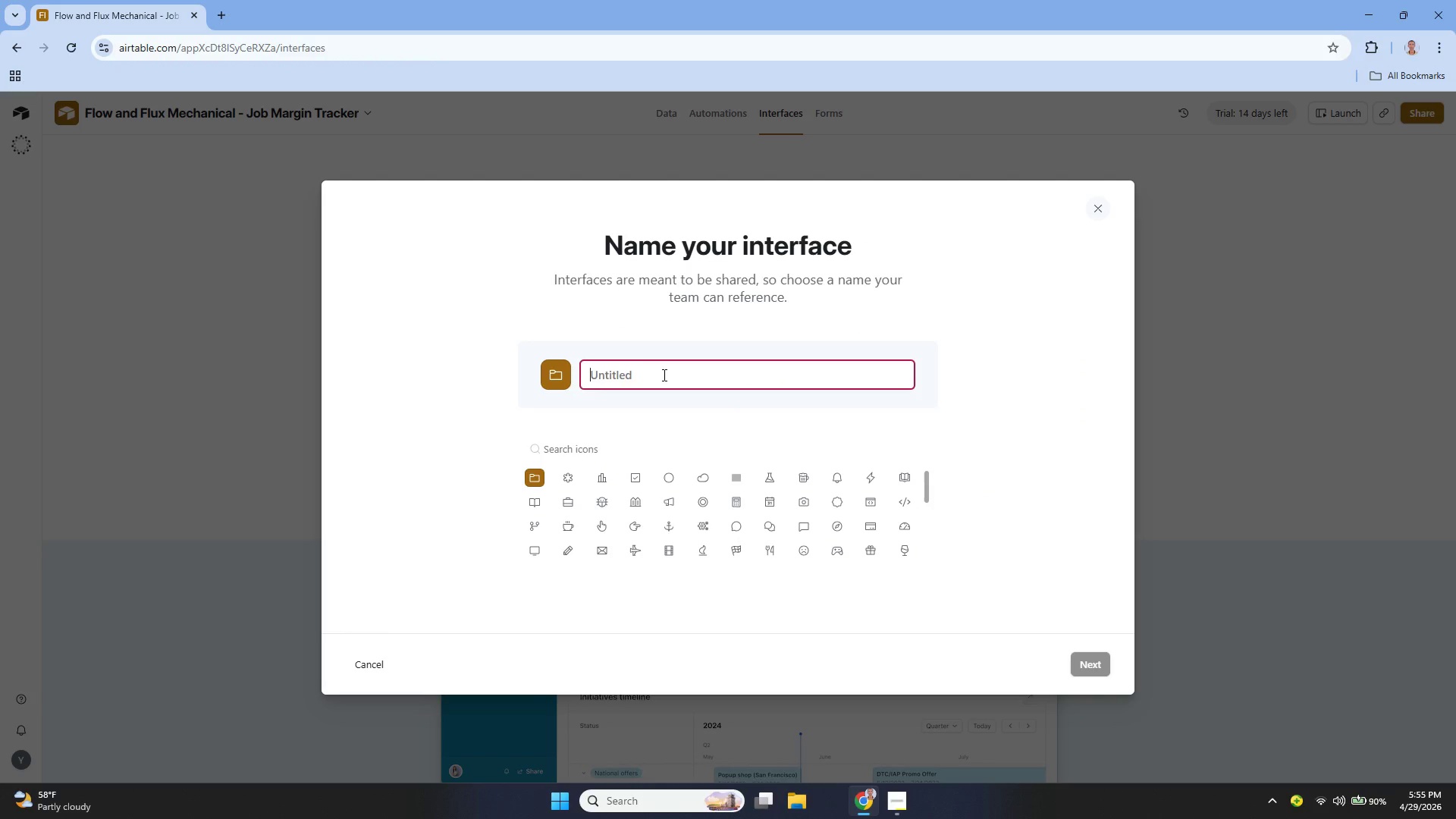 
type(Dasb)
key(Backspace)
type(hboard)
 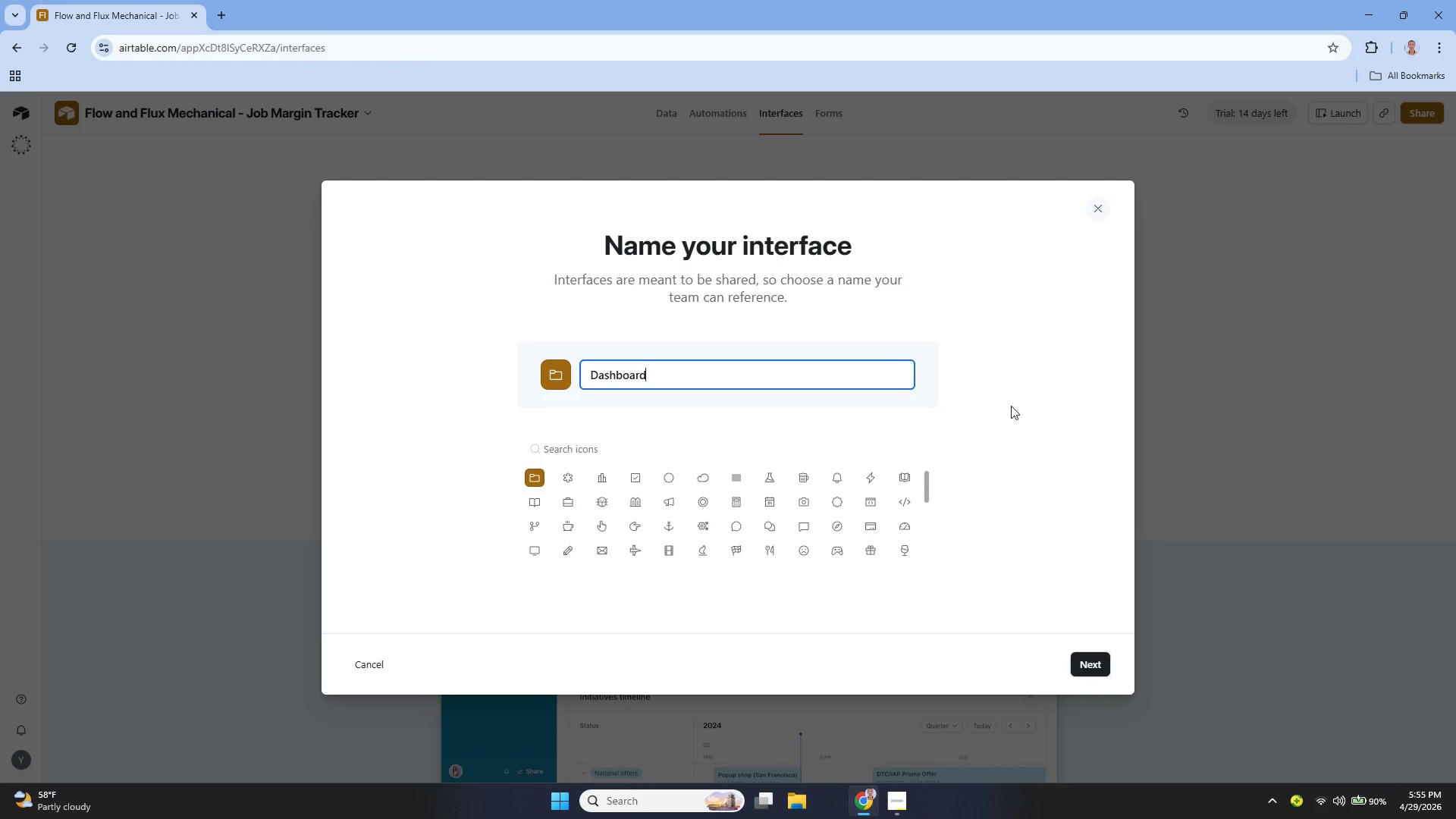 
left_click([1089, 660])
 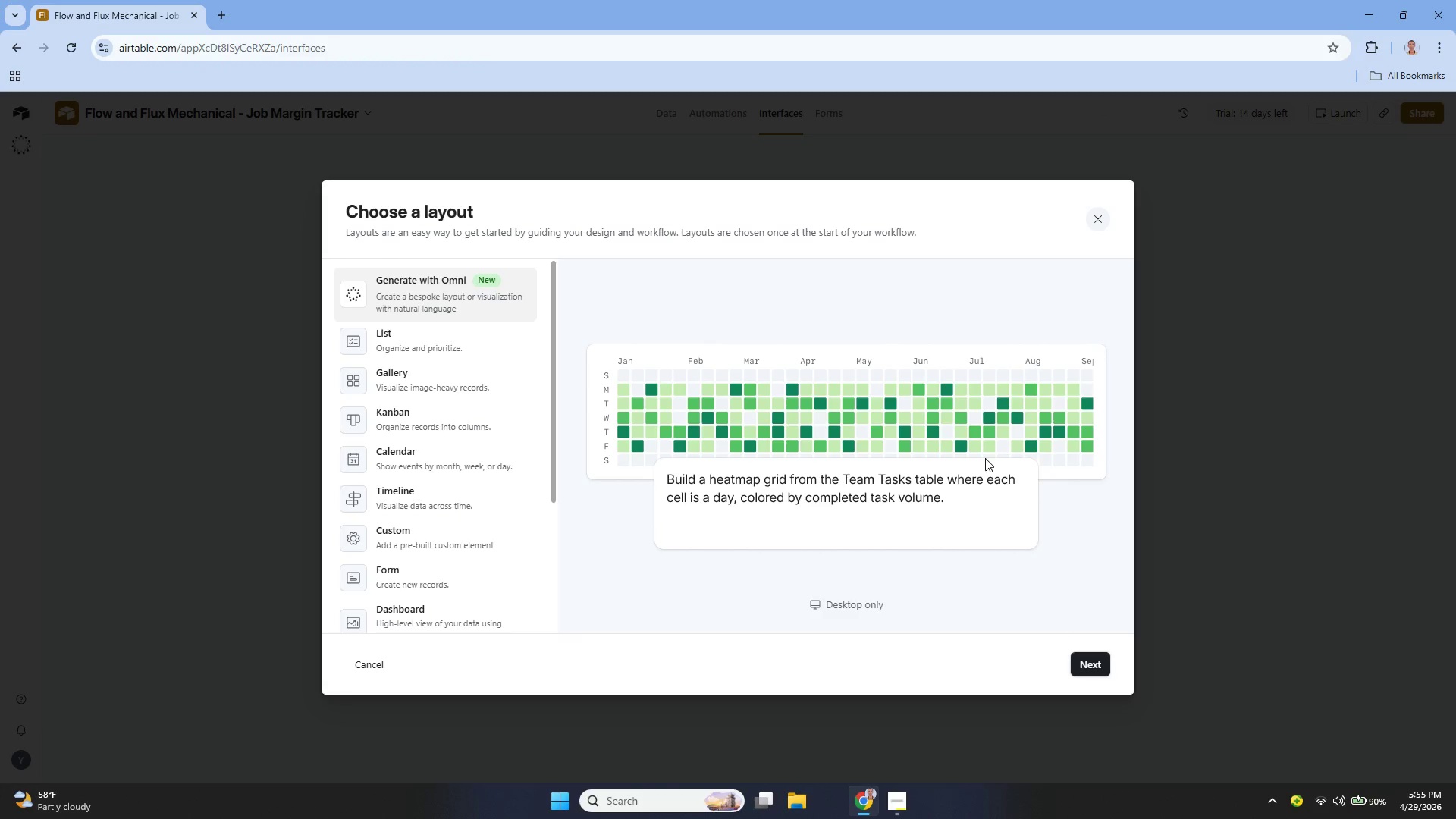 
wait(18.66)
 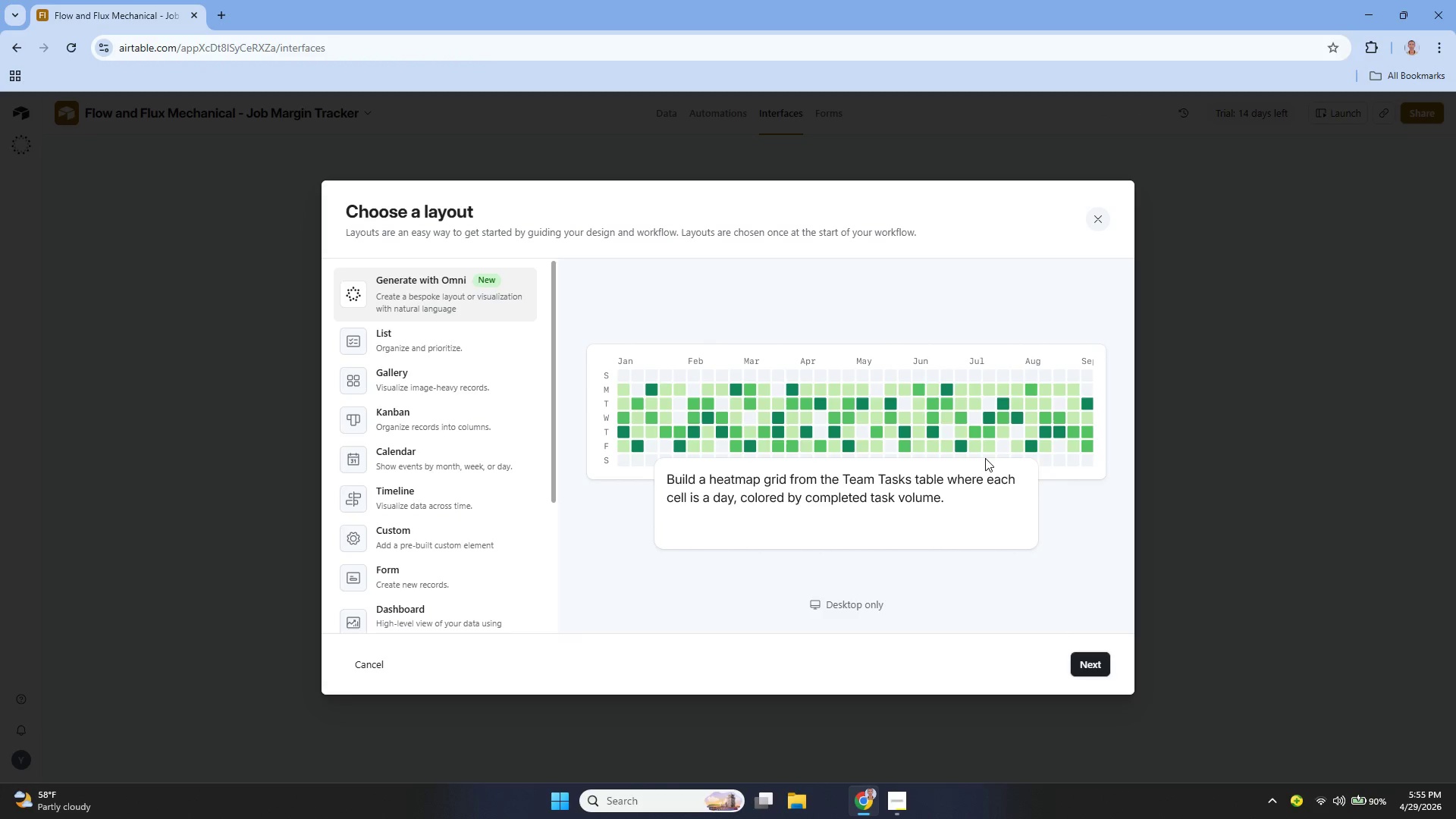 
mouse_move([431, 488])
 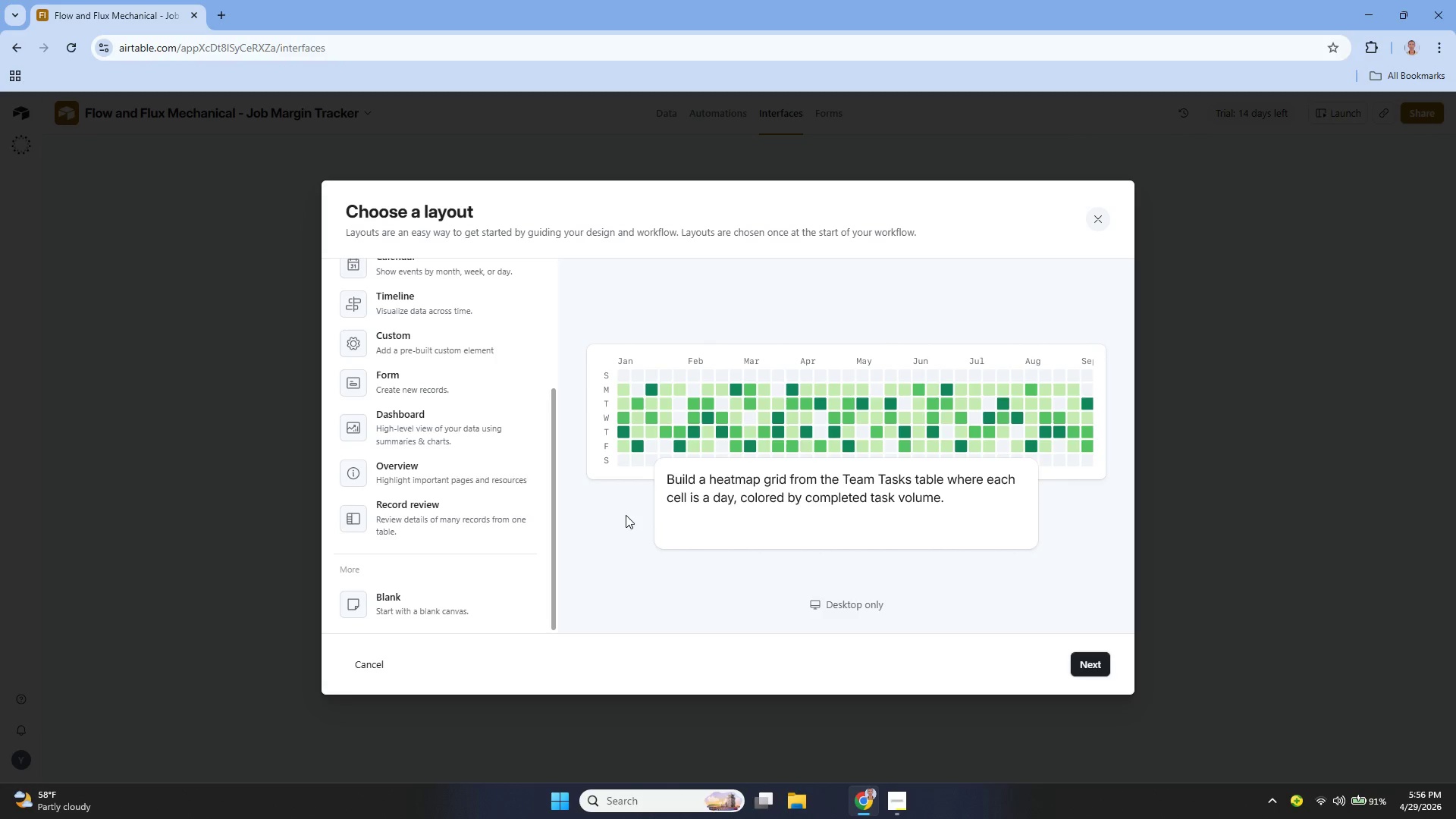 
wait(53.0)
 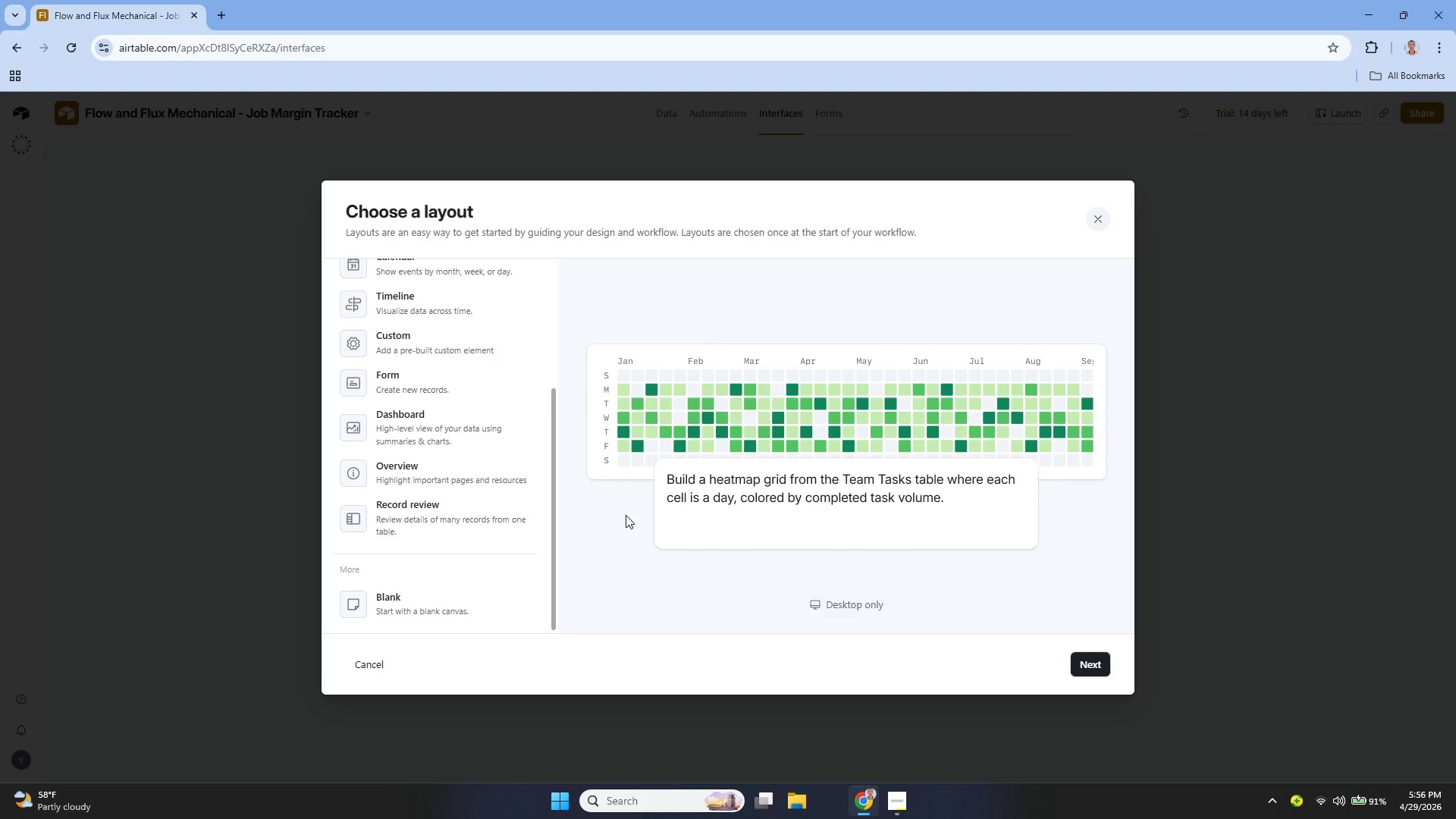 
scroll: coordinate [456, 543], scroll_direction: down, amount: 1.0
 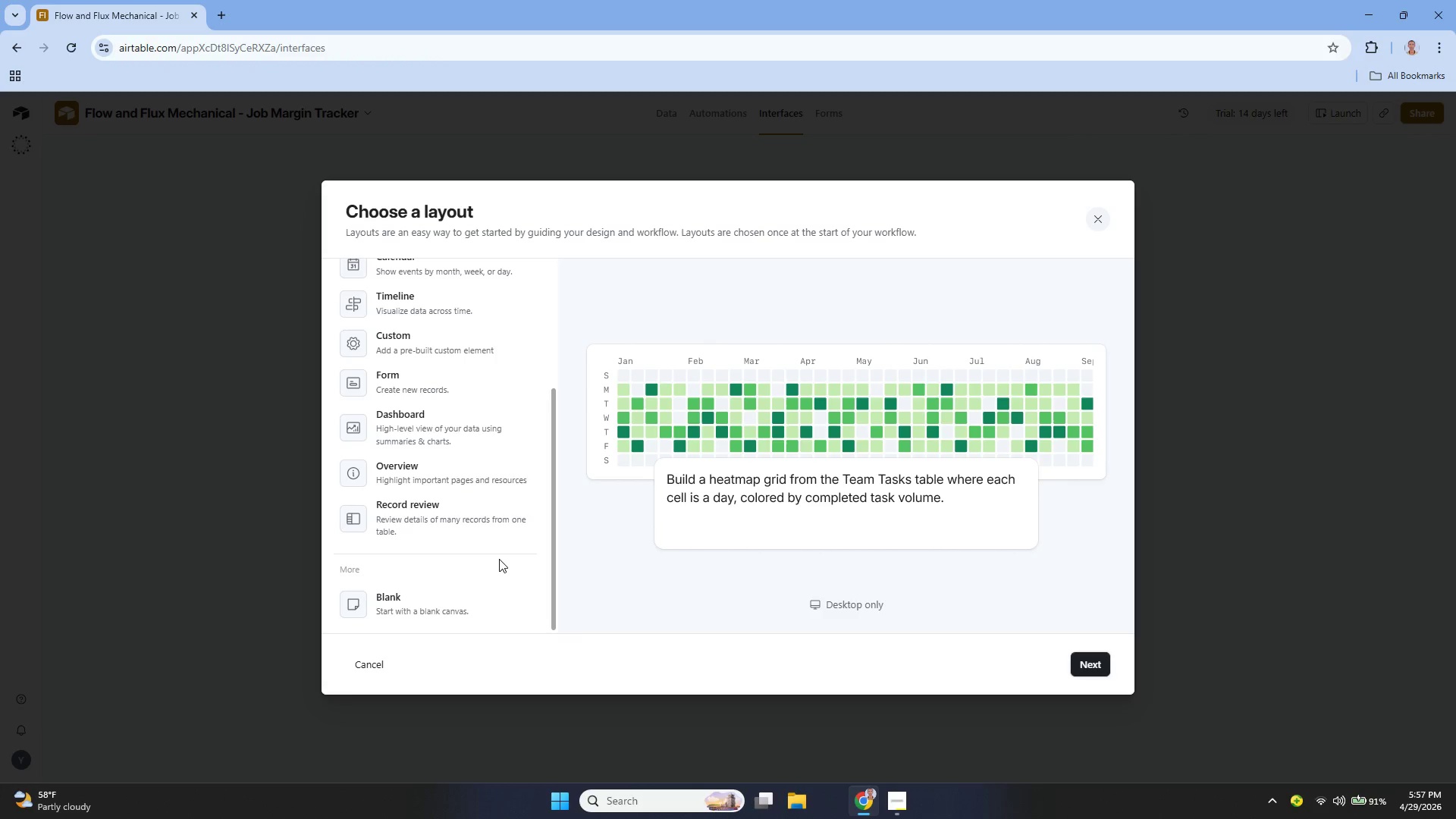 
wait(41.39)
 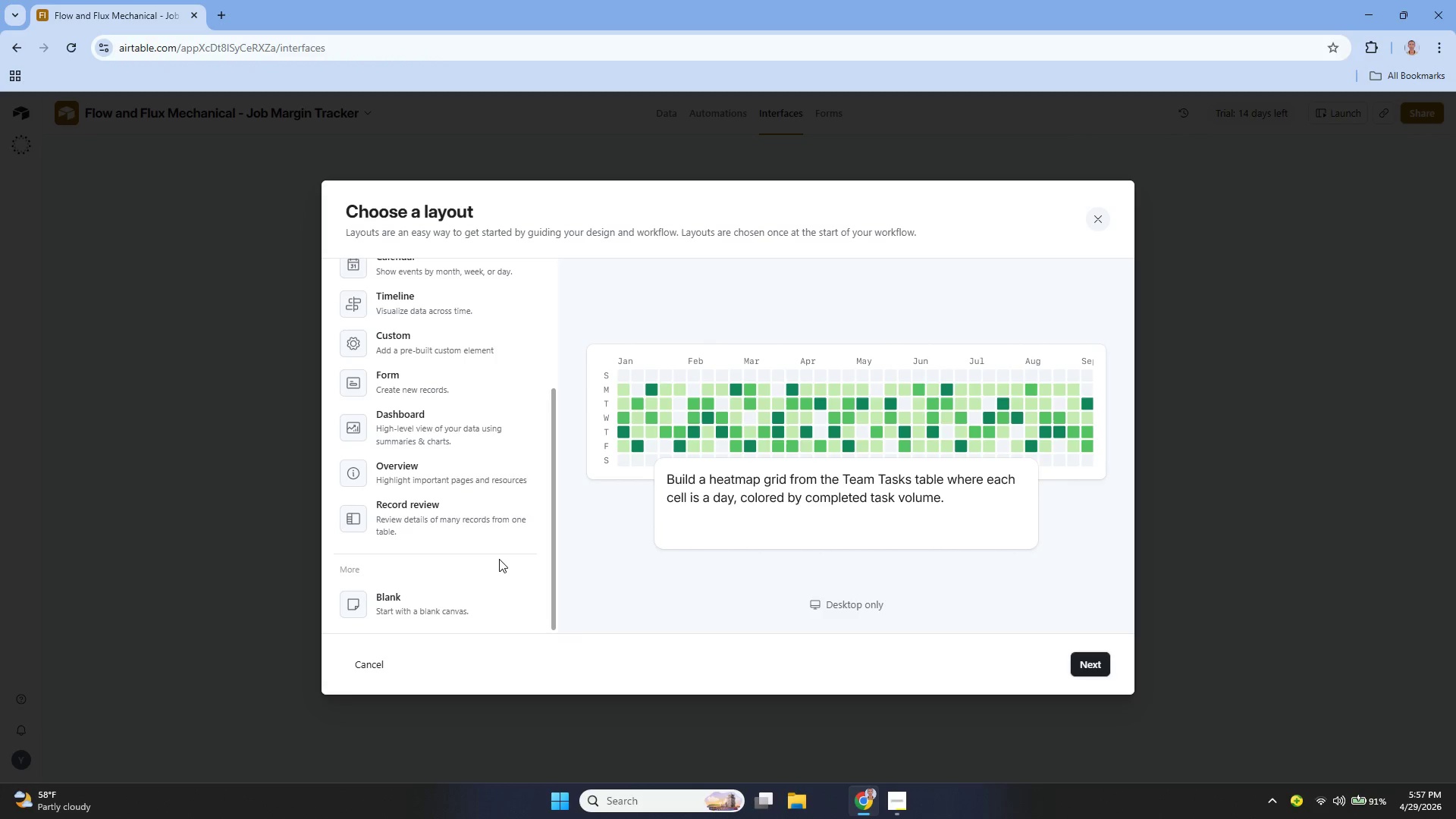 
left_click([458, 605])
 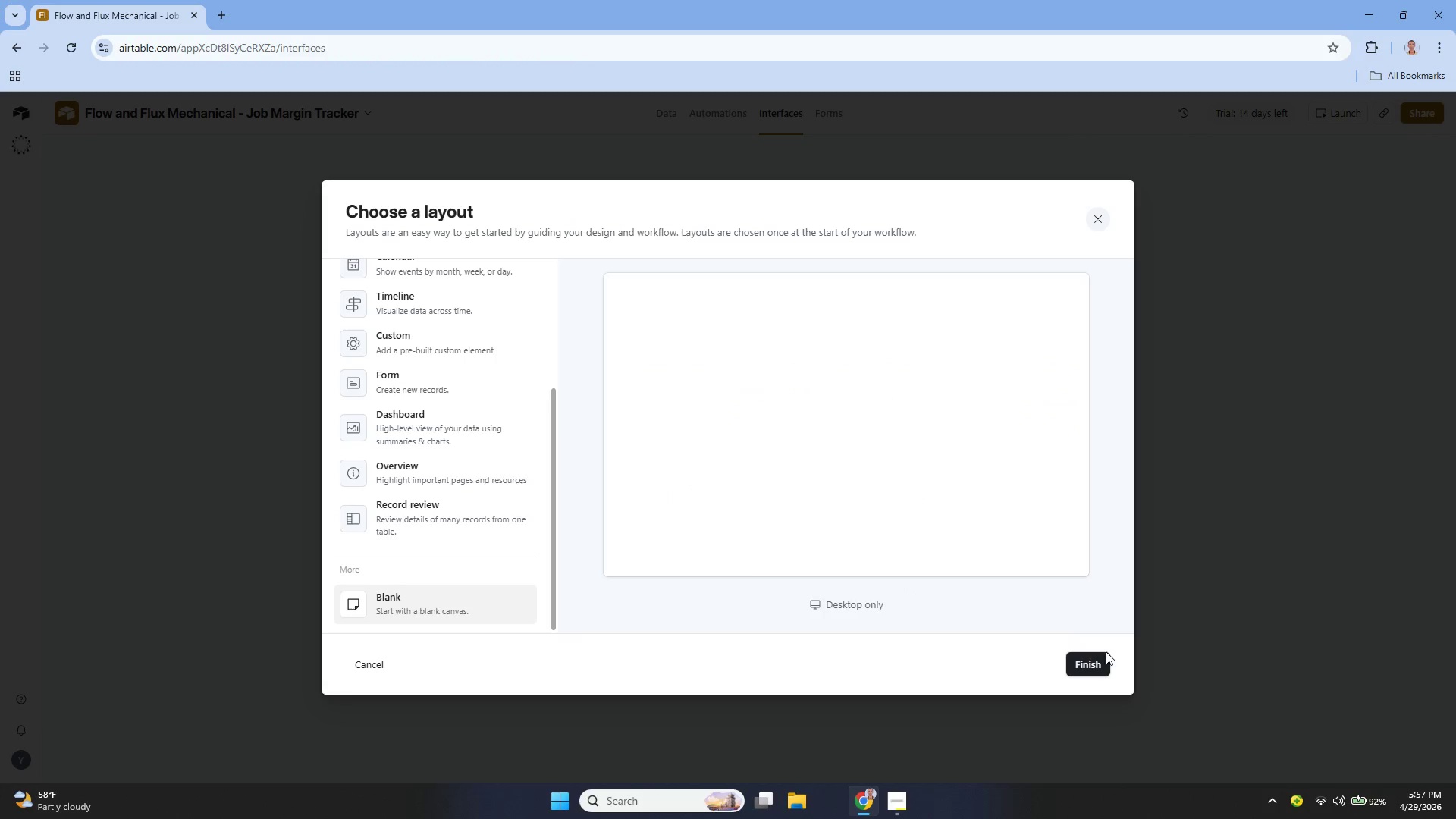 
scroll: coordinate [478, 452], scroll_direction: up, amount: 6.0
 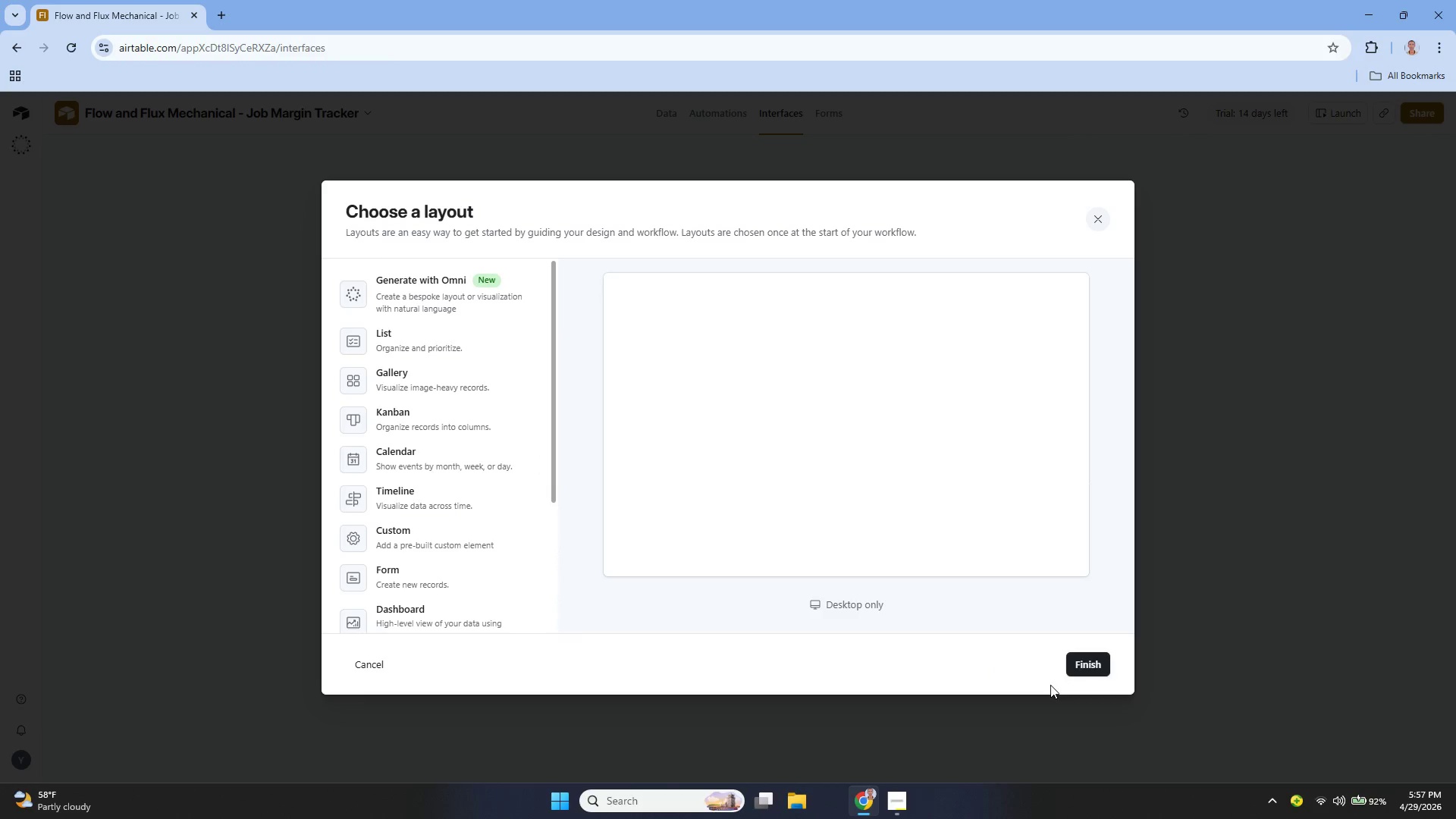 
left_click([1089, 661])
 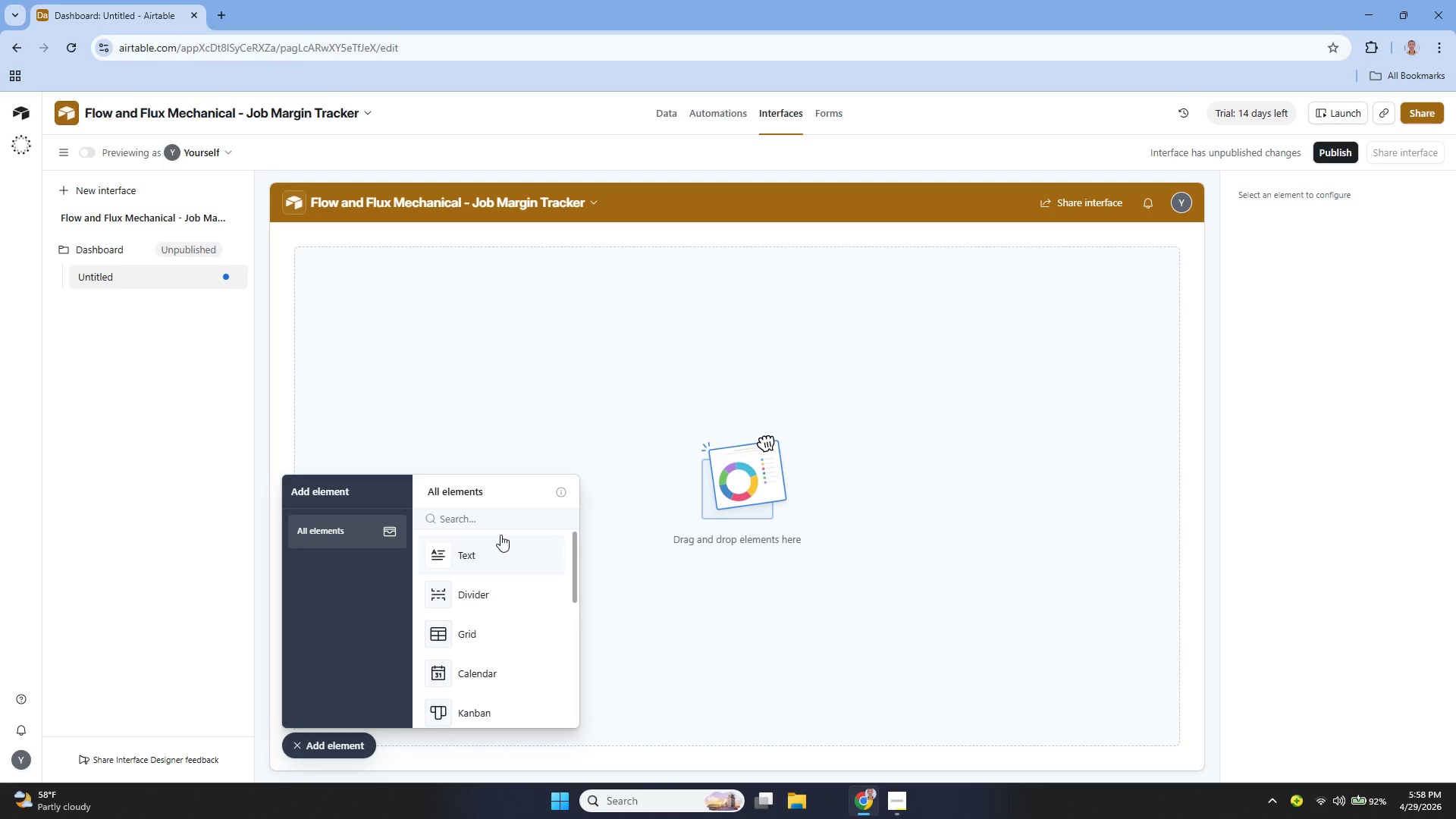 
wait(38.34)
 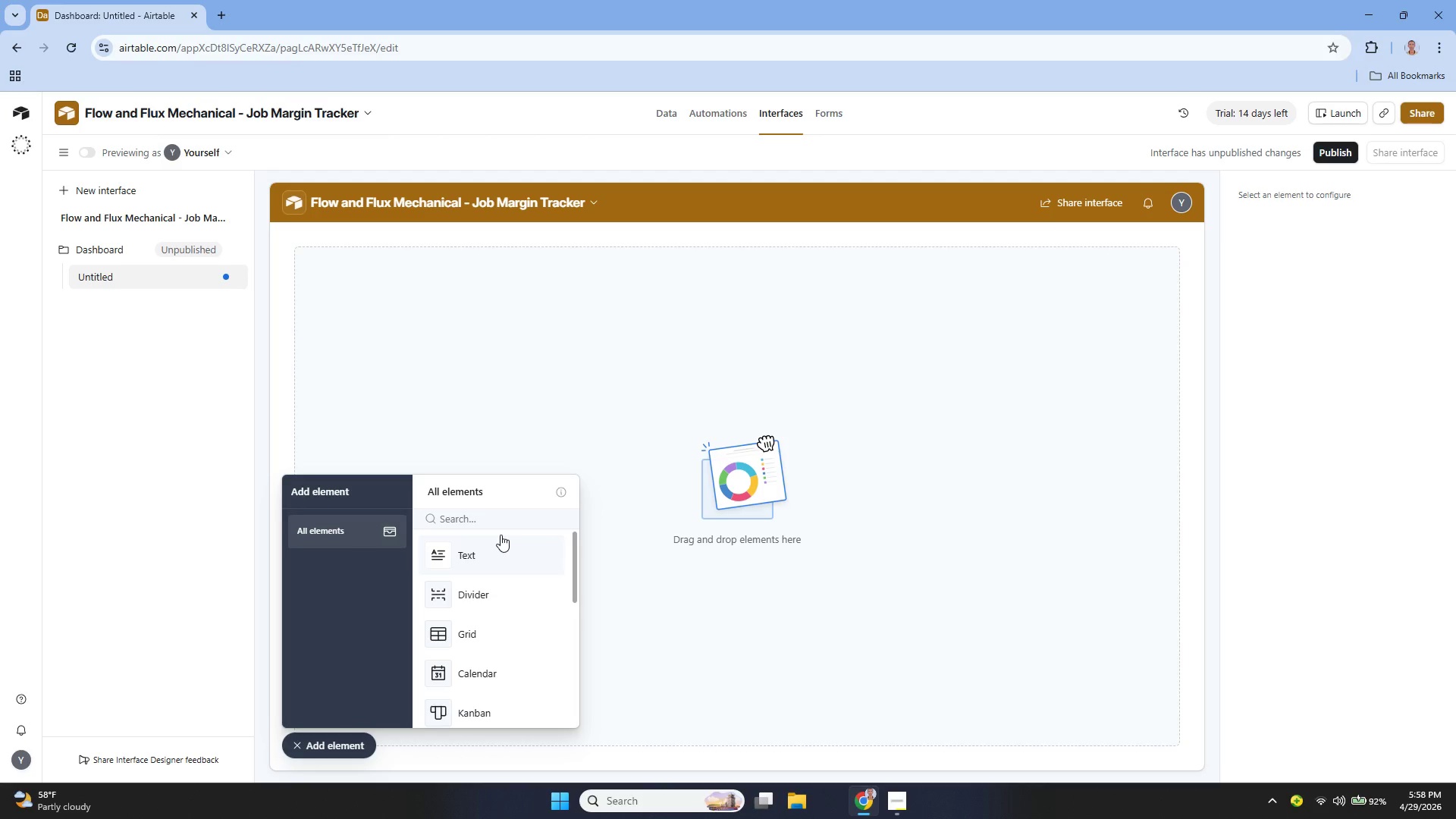 
scroll: coordinate [469, 620], scroll_direction: down, amount: 6.0
 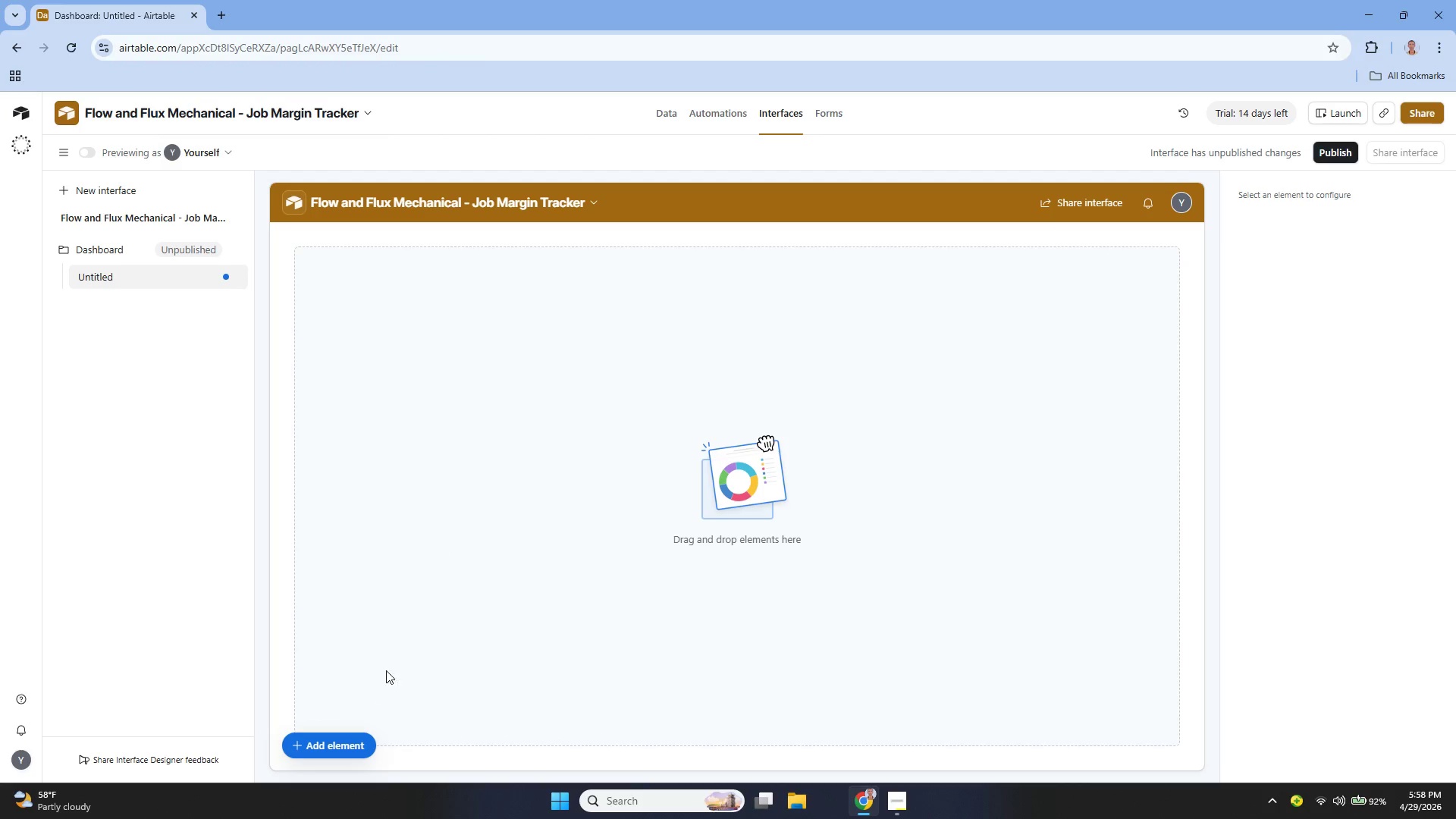 
mouse_move([333, 730])
 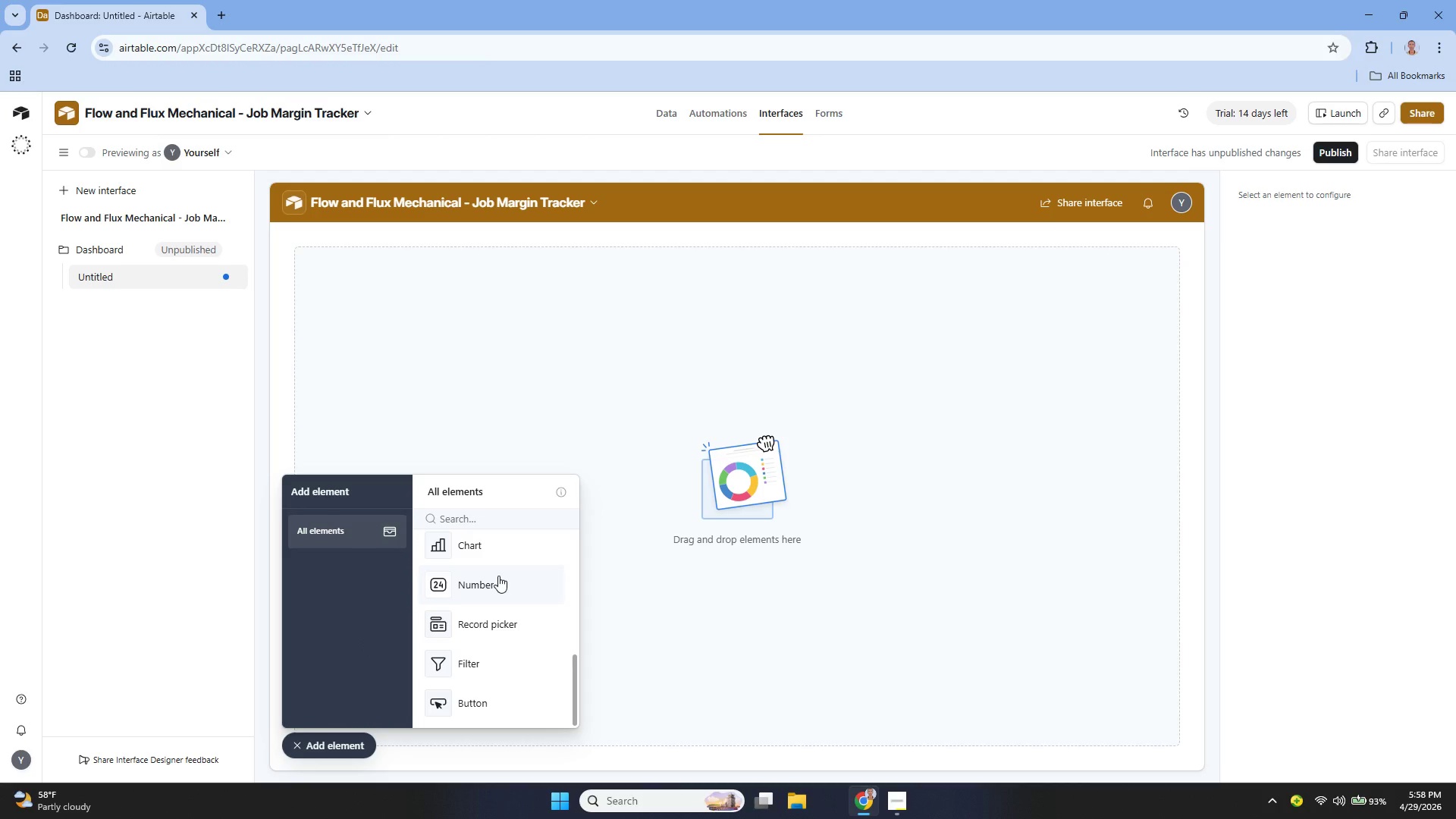 
wait(31.88)
 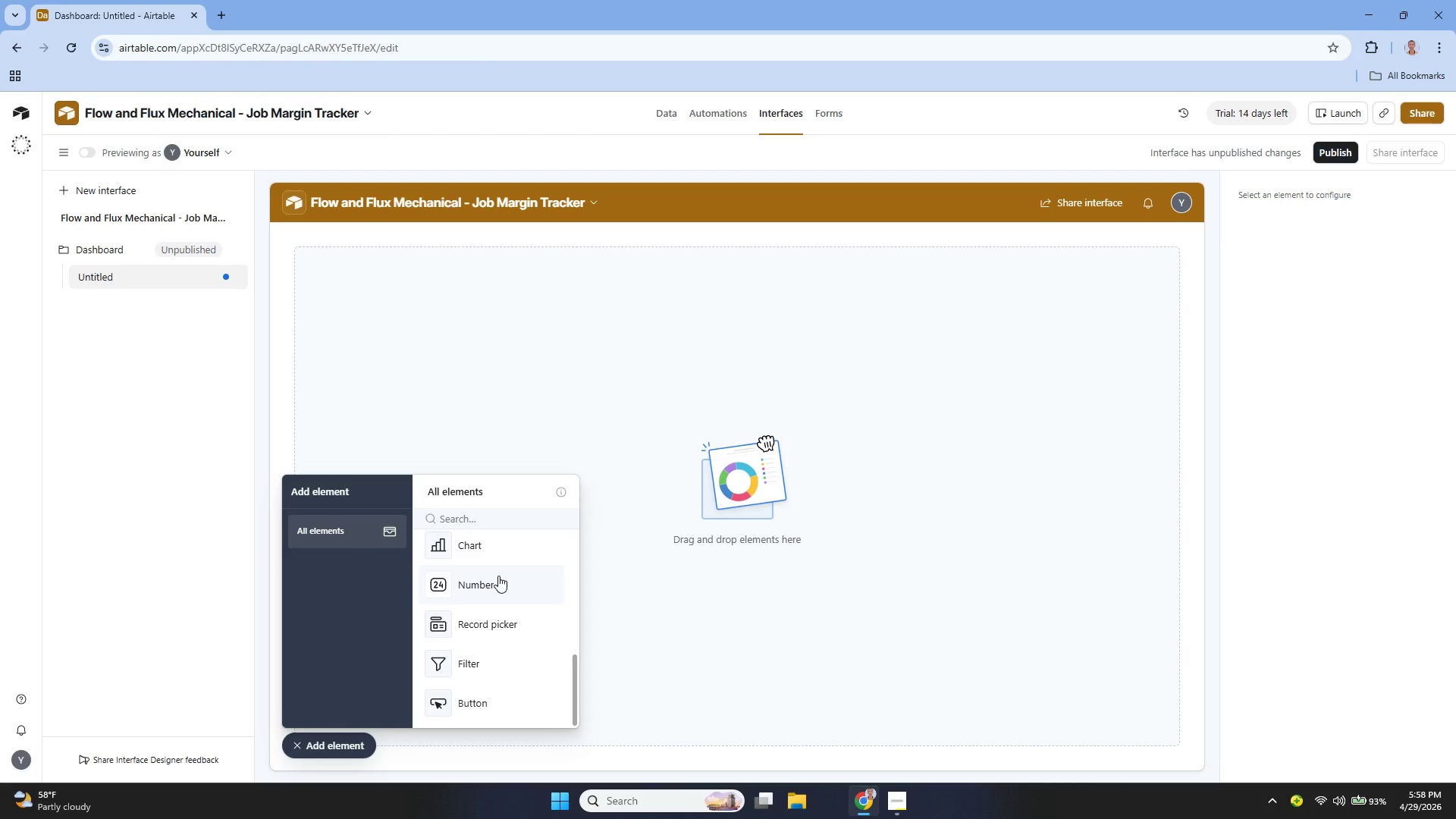 
left_click_drag(start_coordinate=[498, 580], to_coordinate=[619, 362])
 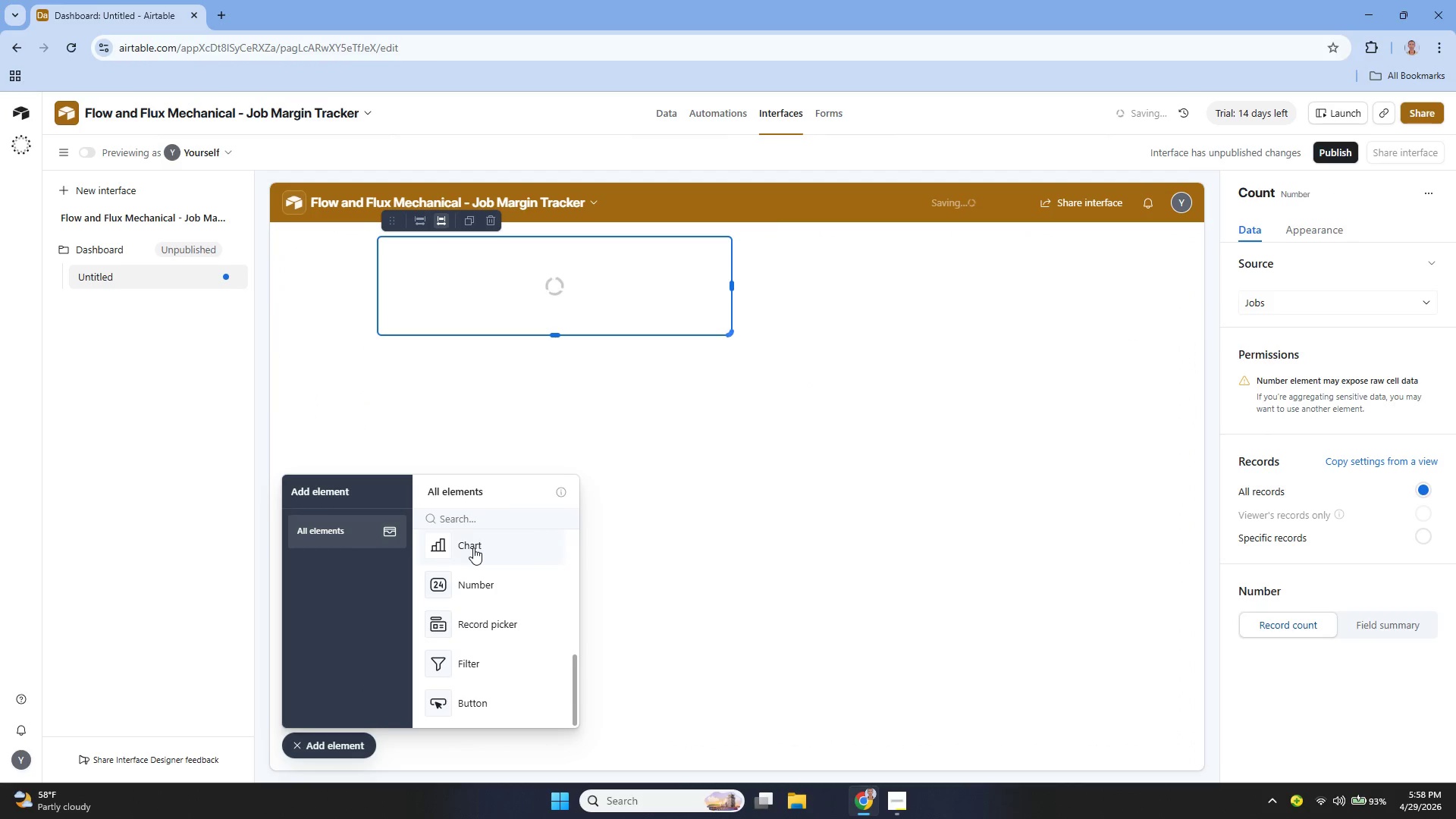 
left_click_drag(start_coordinate=[473, 548], to_coordinate=[871, 410])
 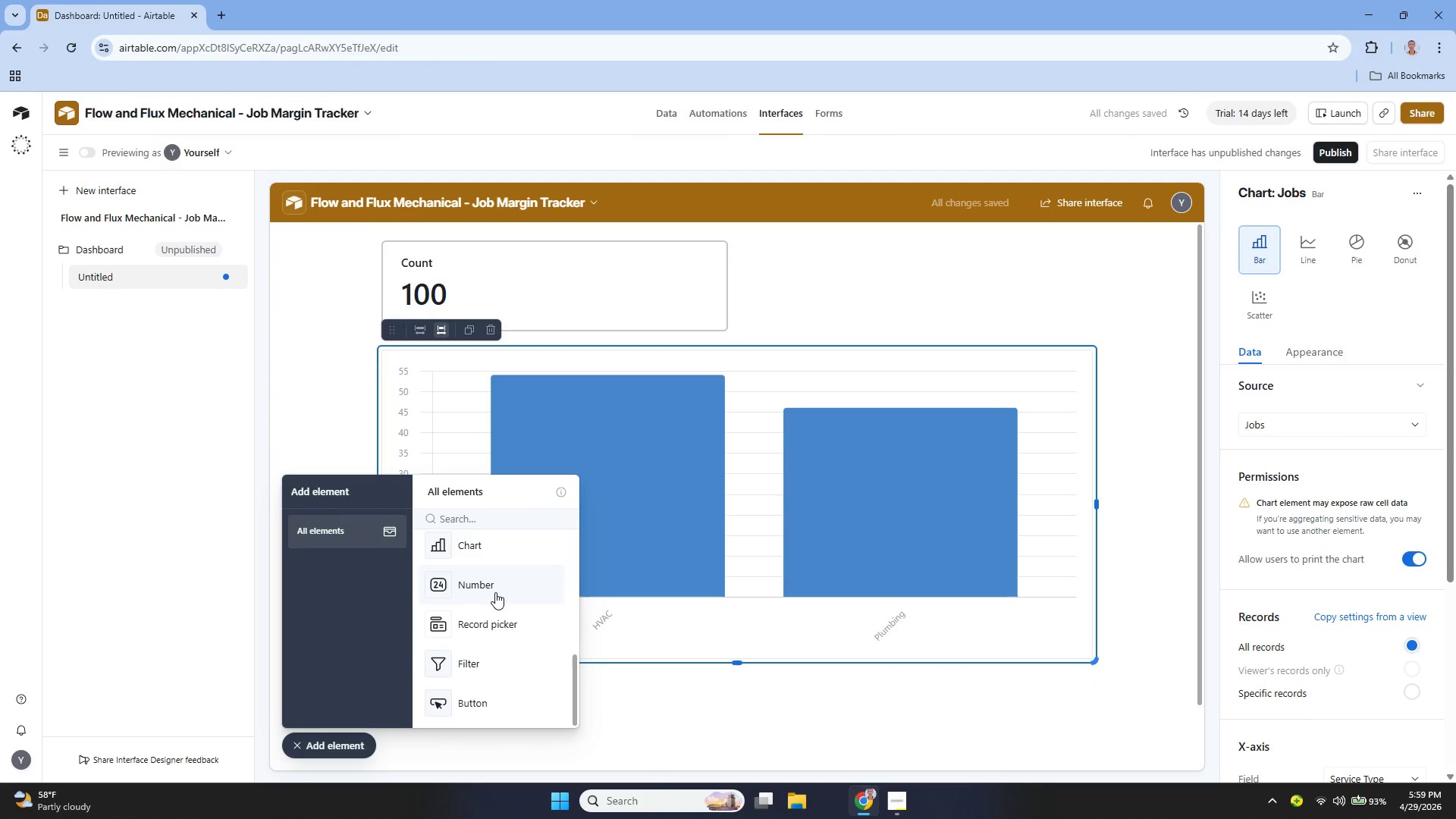 
left_click_drag(start_coordinate=[494, 584], to_coordinate=[968, 265])
 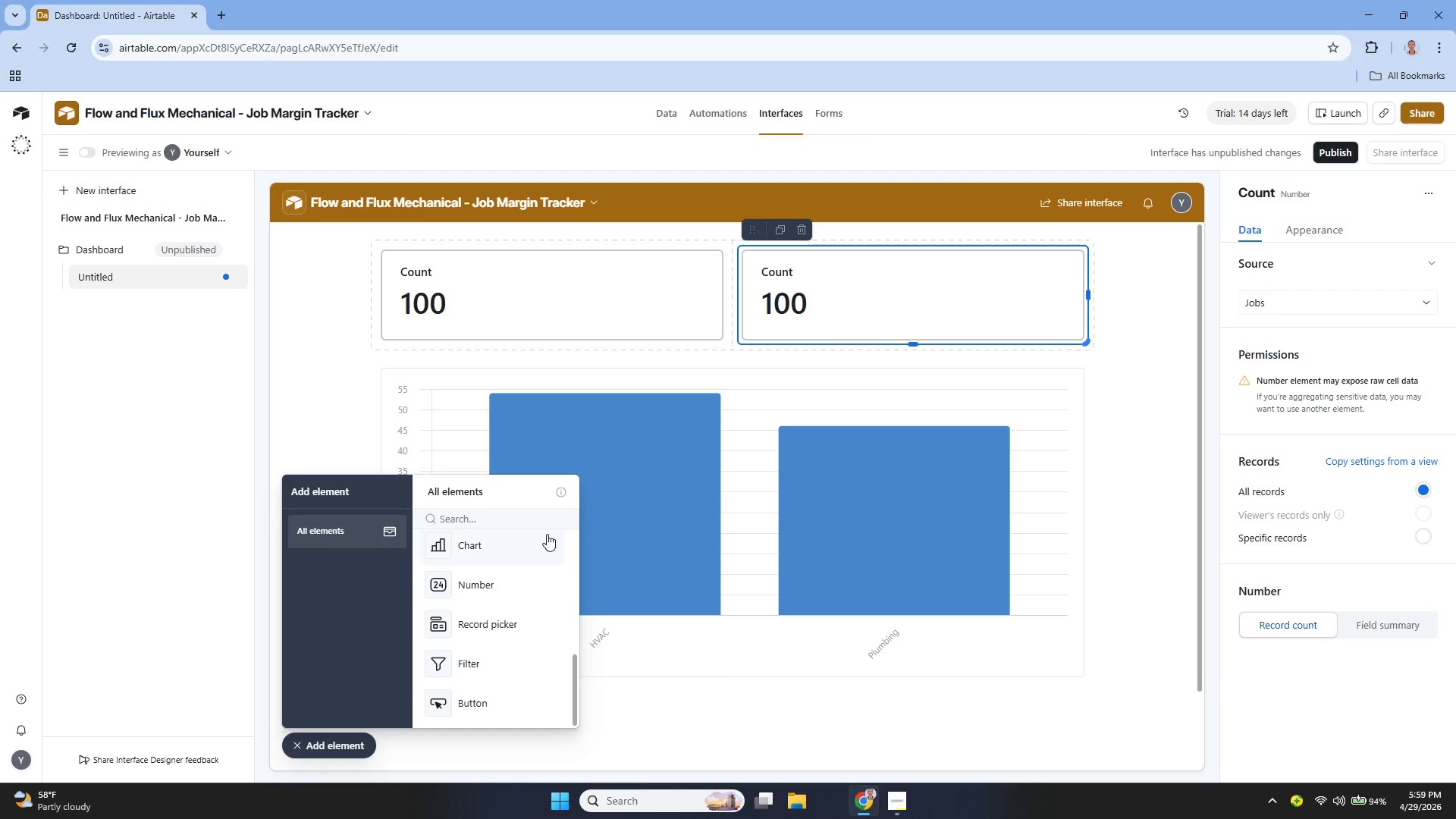 
wait(28.25)
 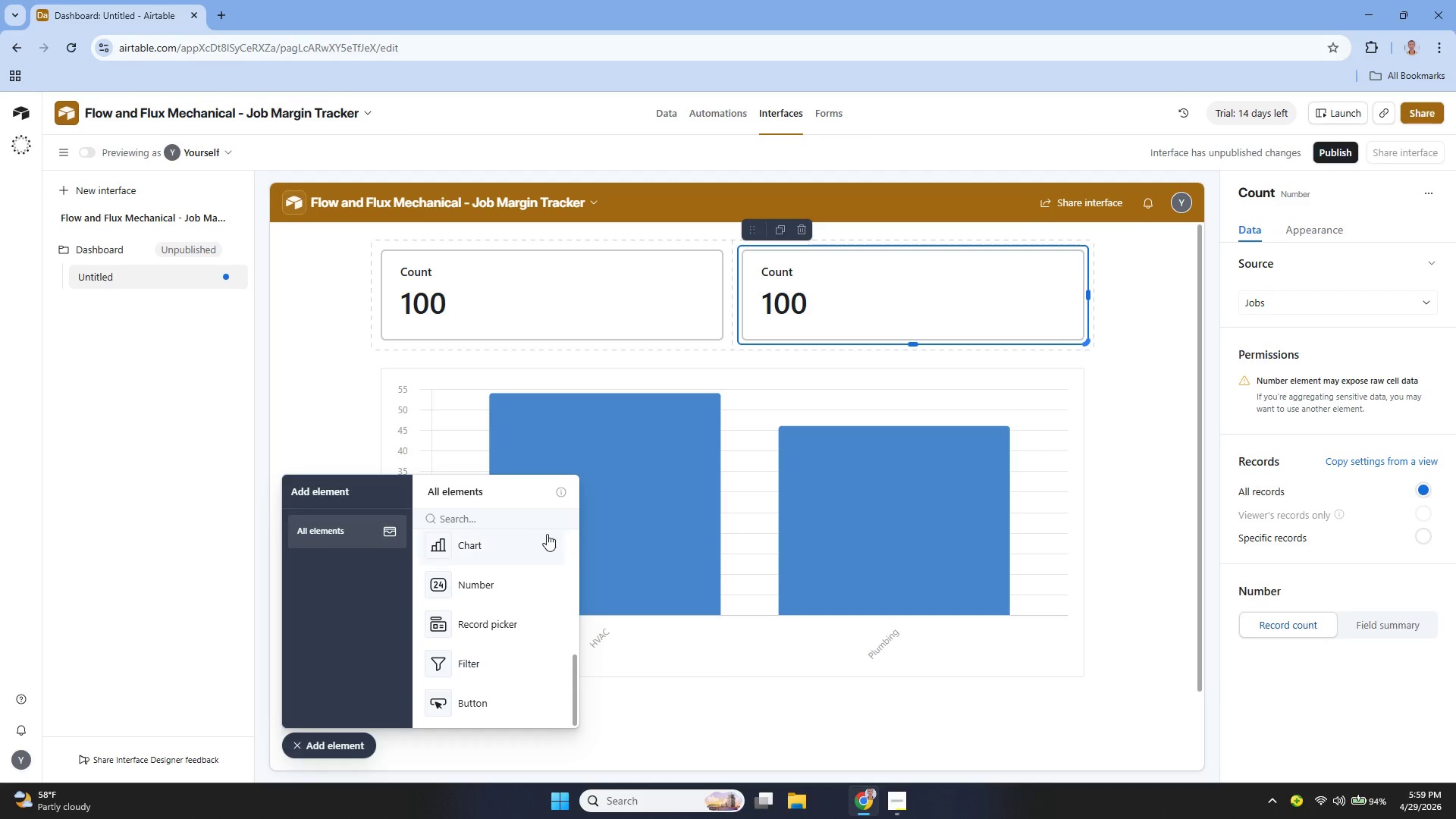 
mouse_move([556, 319])
 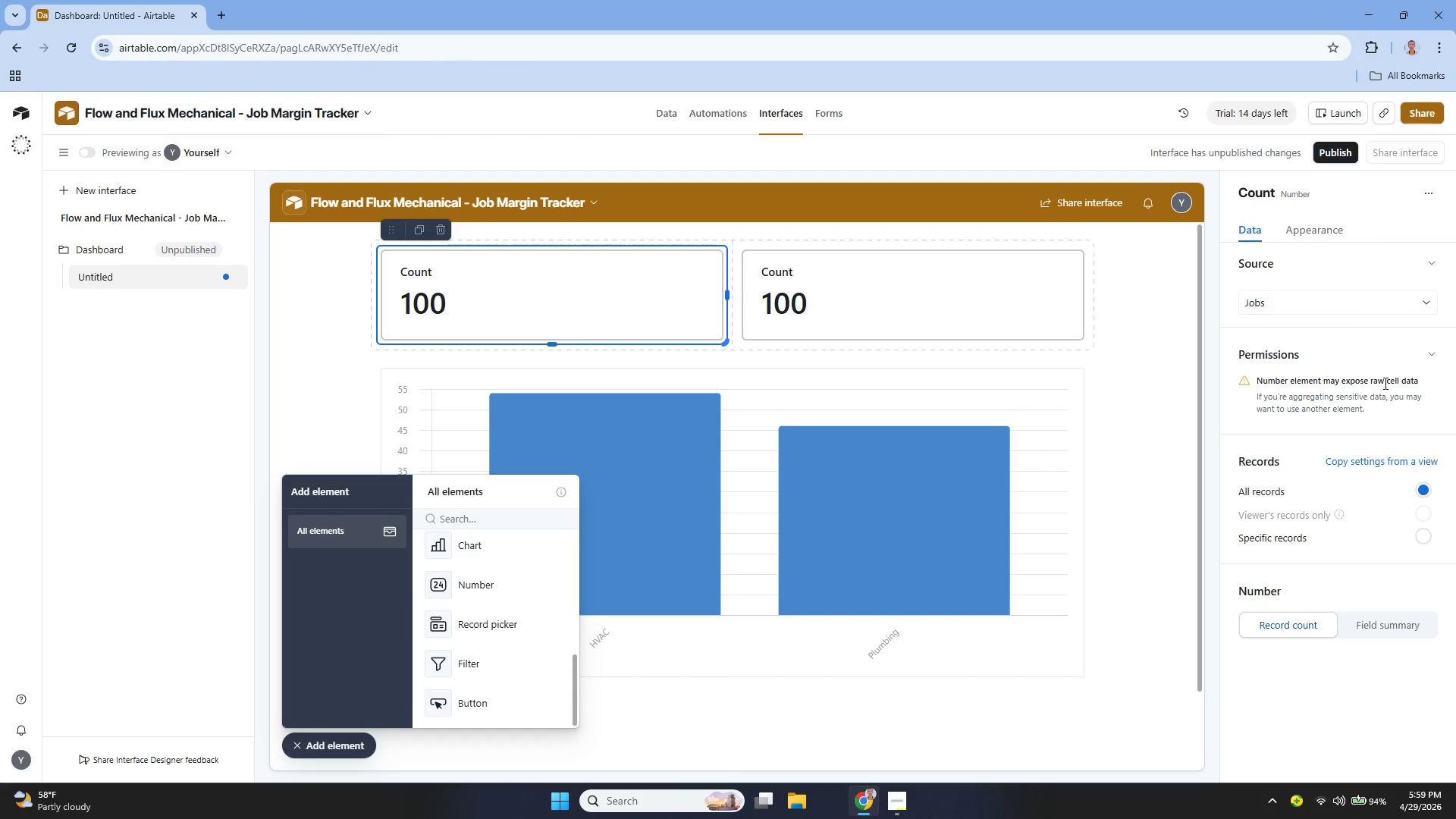 
wait(17.98)
 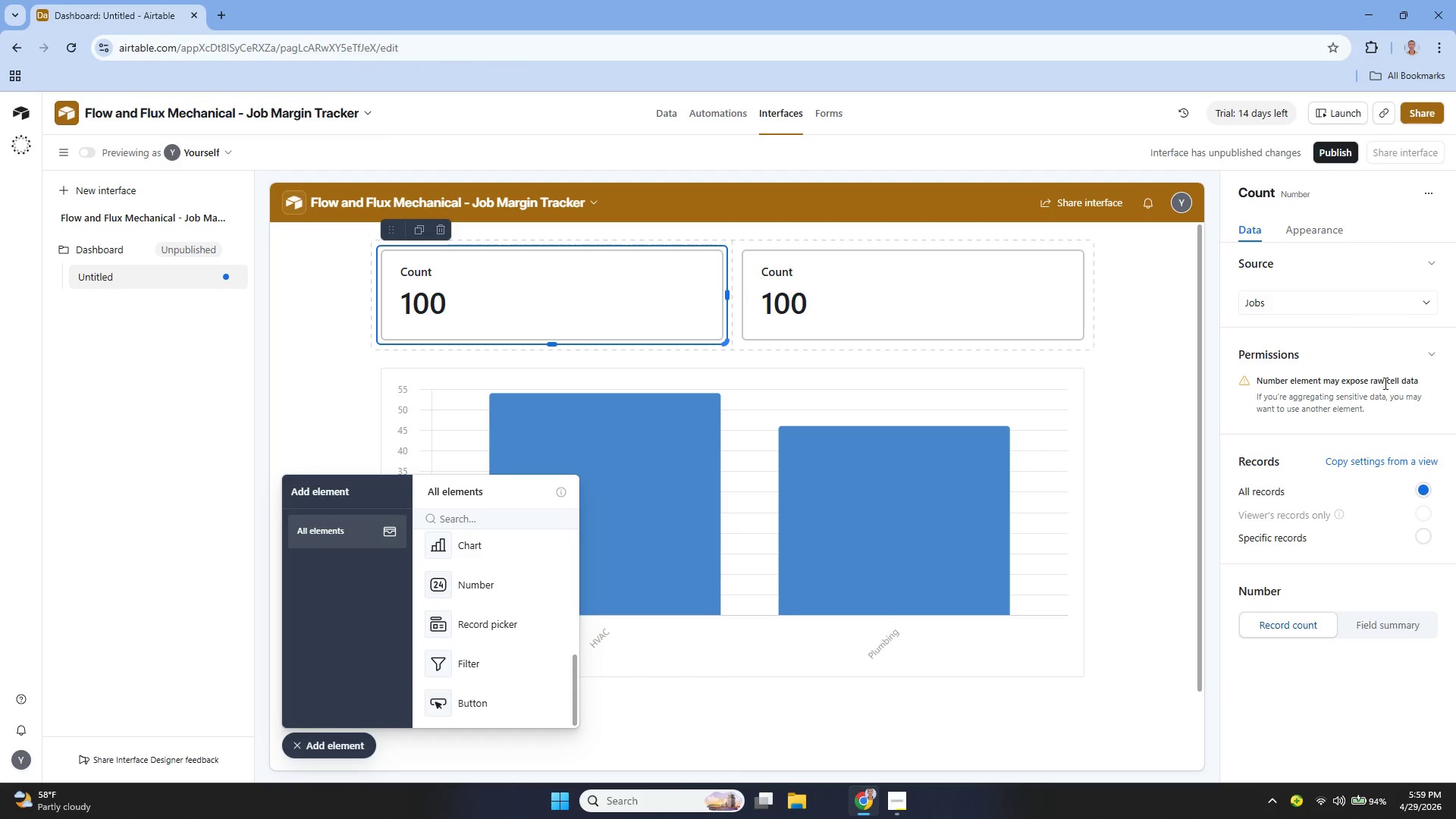 
left_click([1305, 302])
 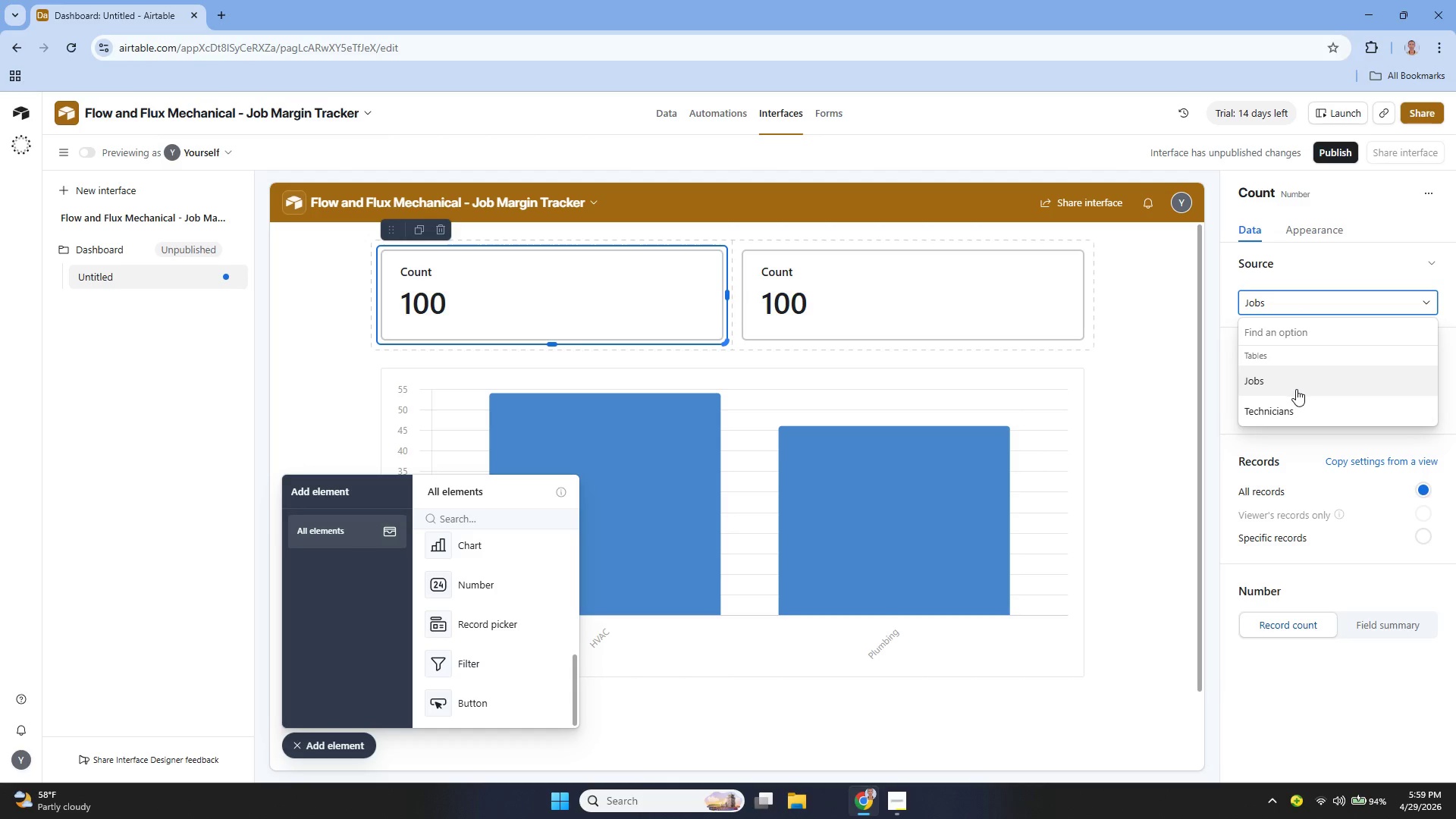 
left_click([1291, 378])
 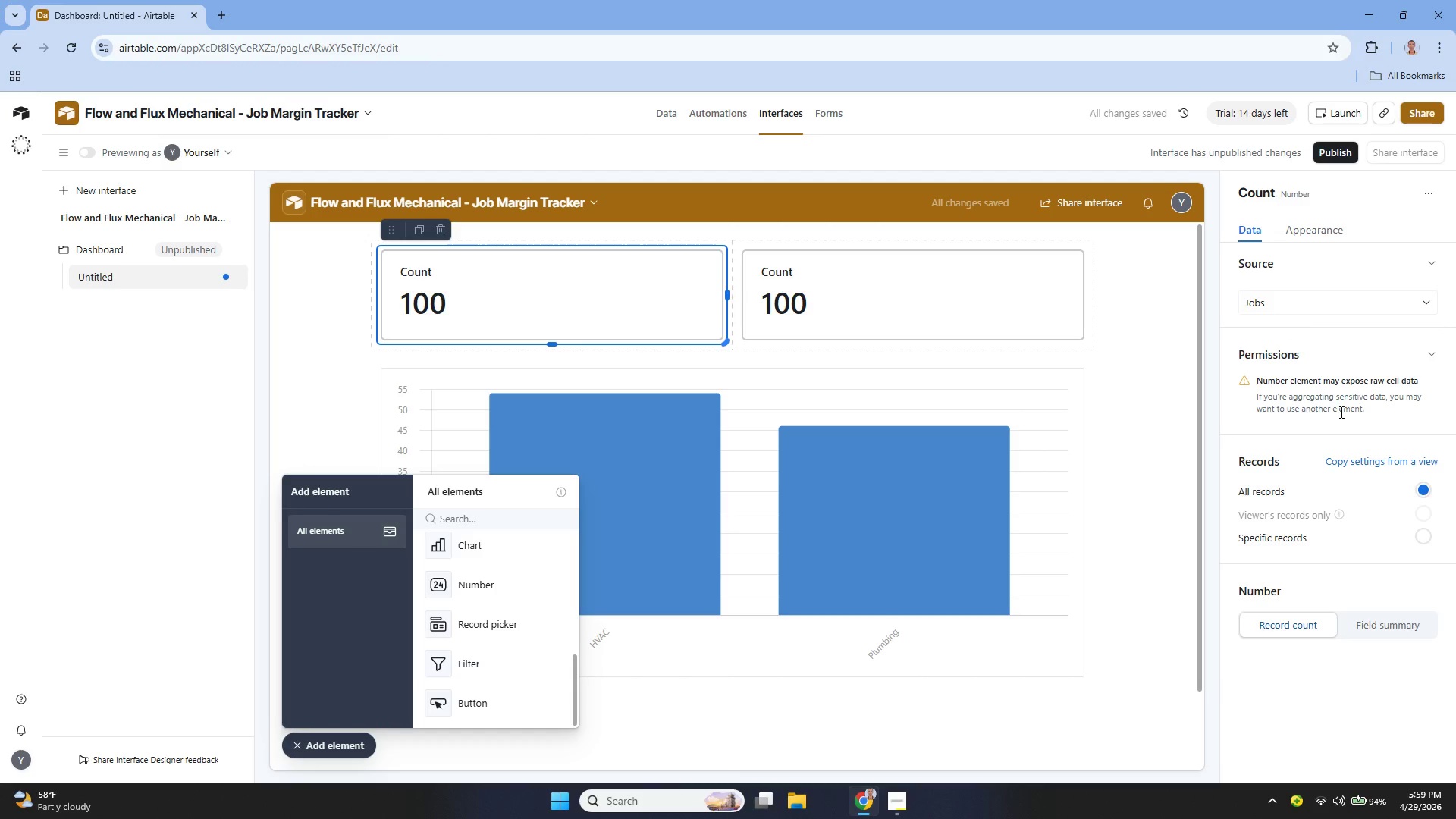 
wait(9.05)
 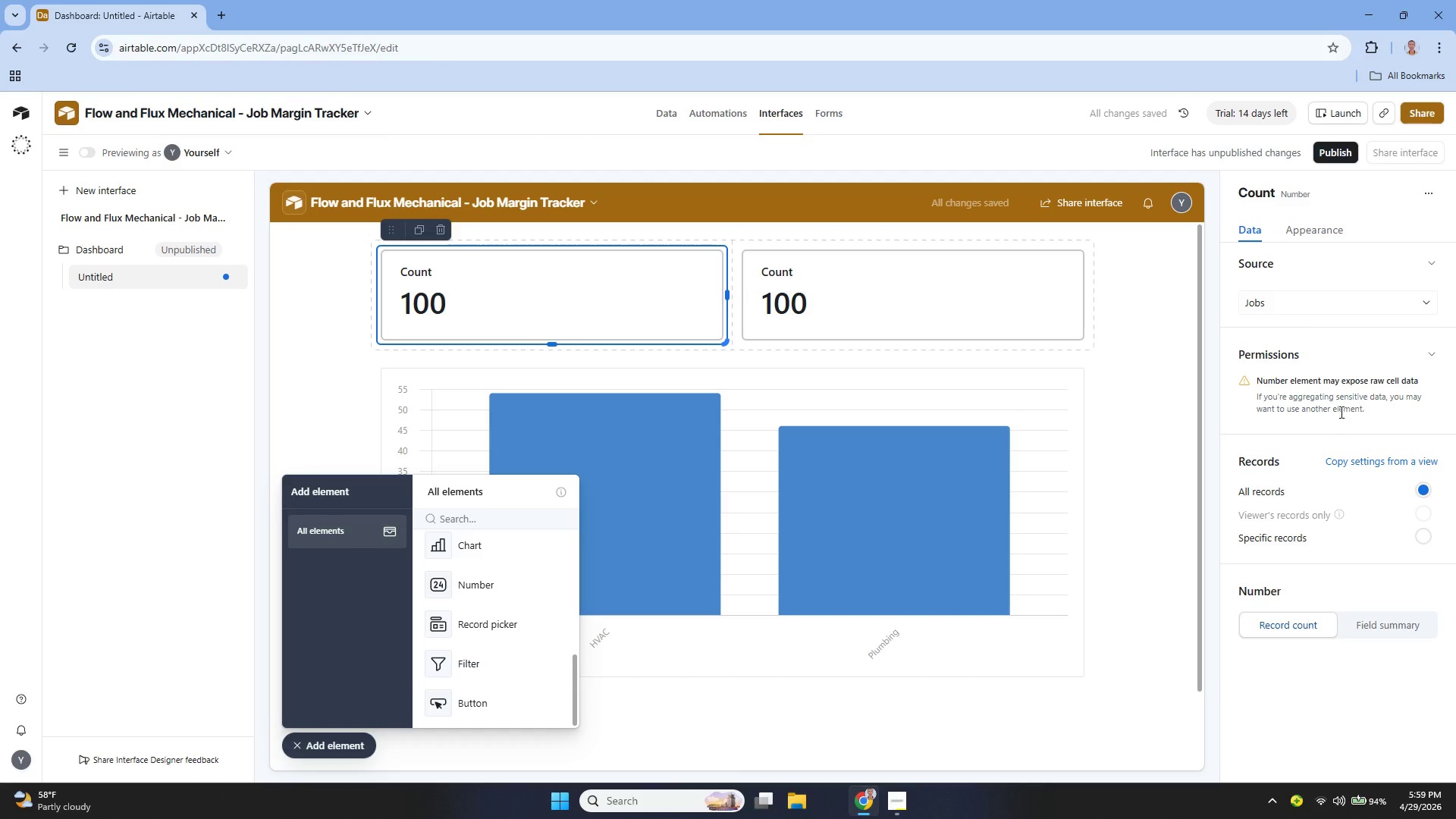 
left_click([1432, 354])
 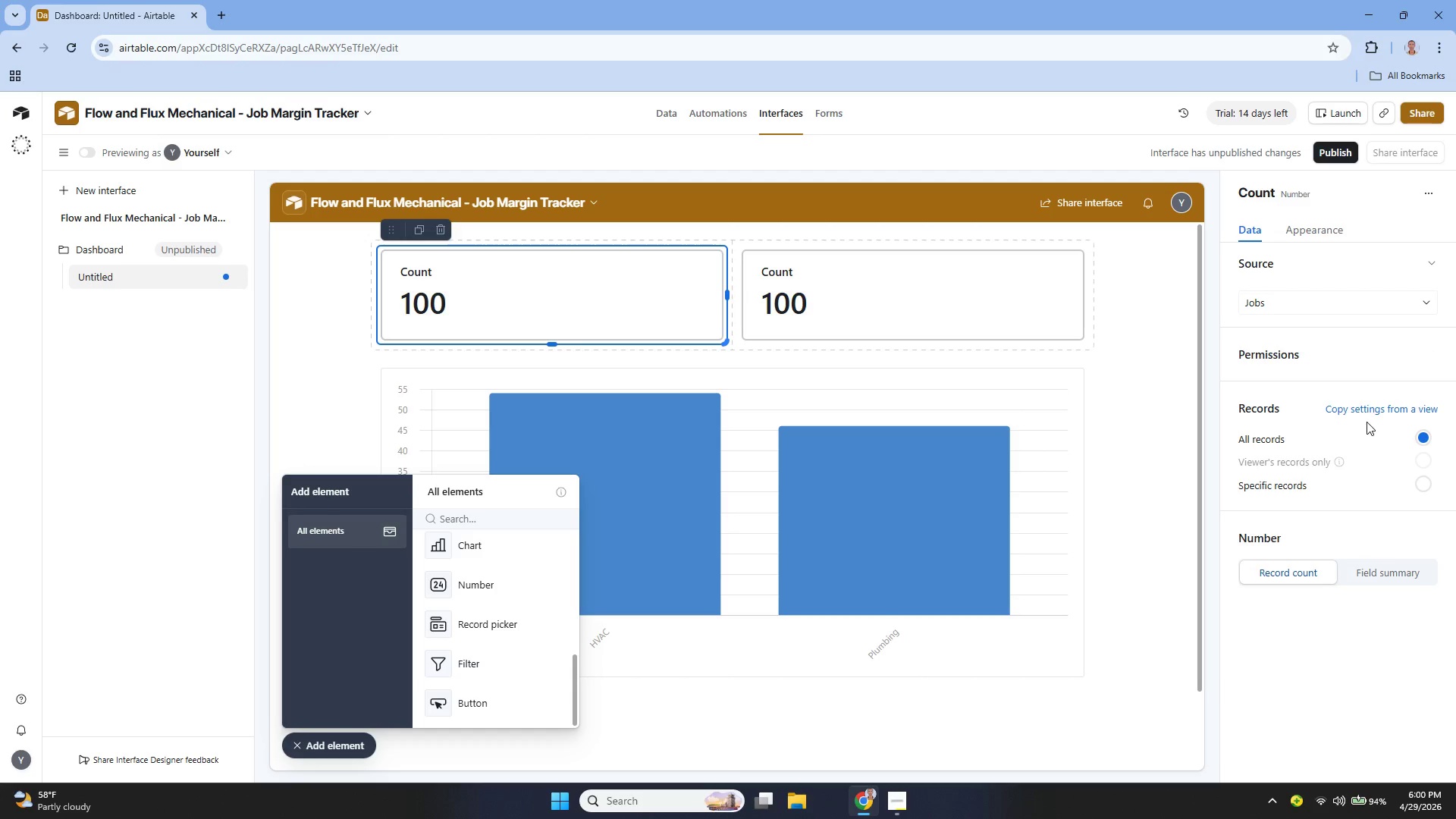 
wait(9.16)
 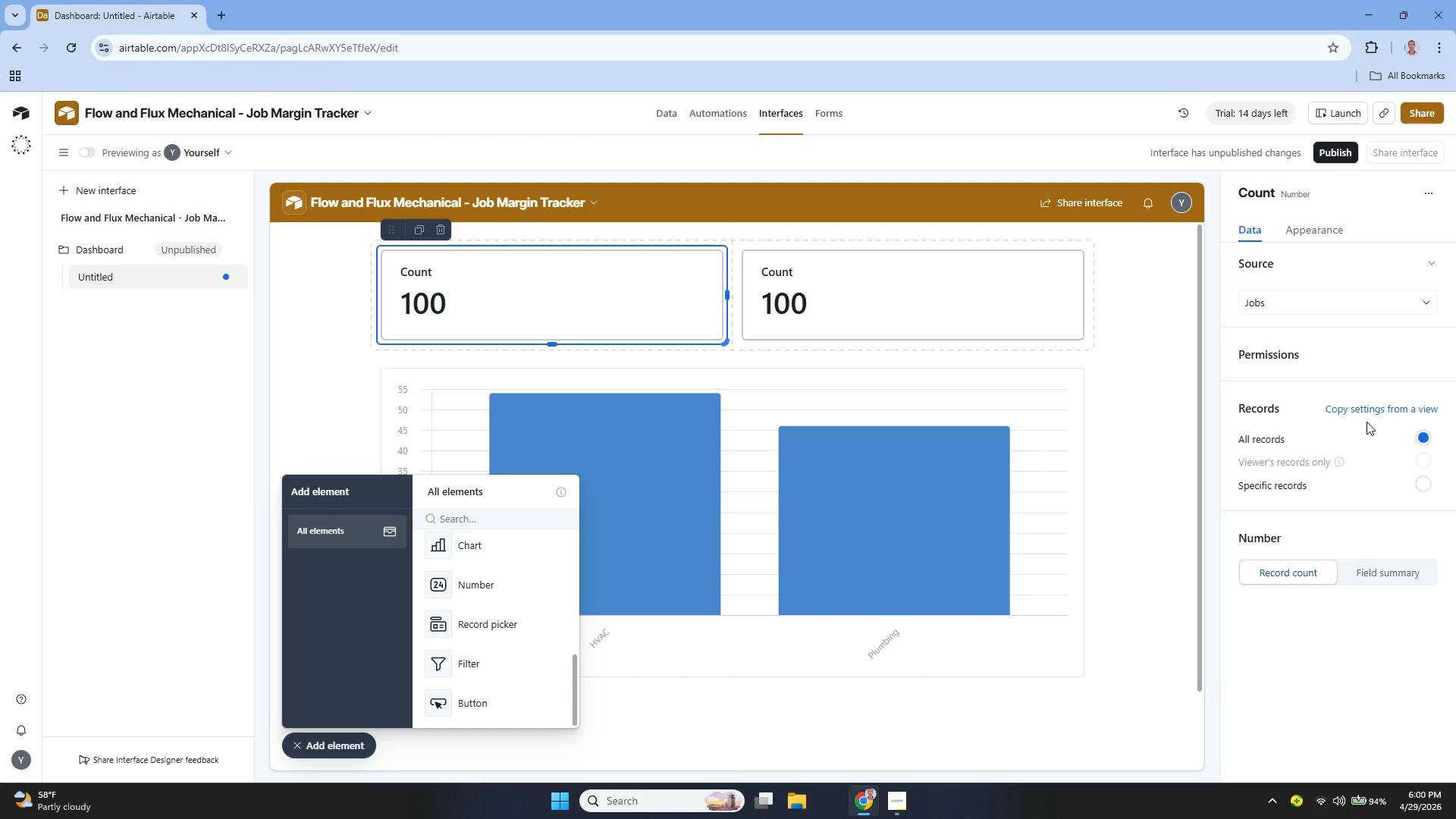 
left_click([1291, 572])
 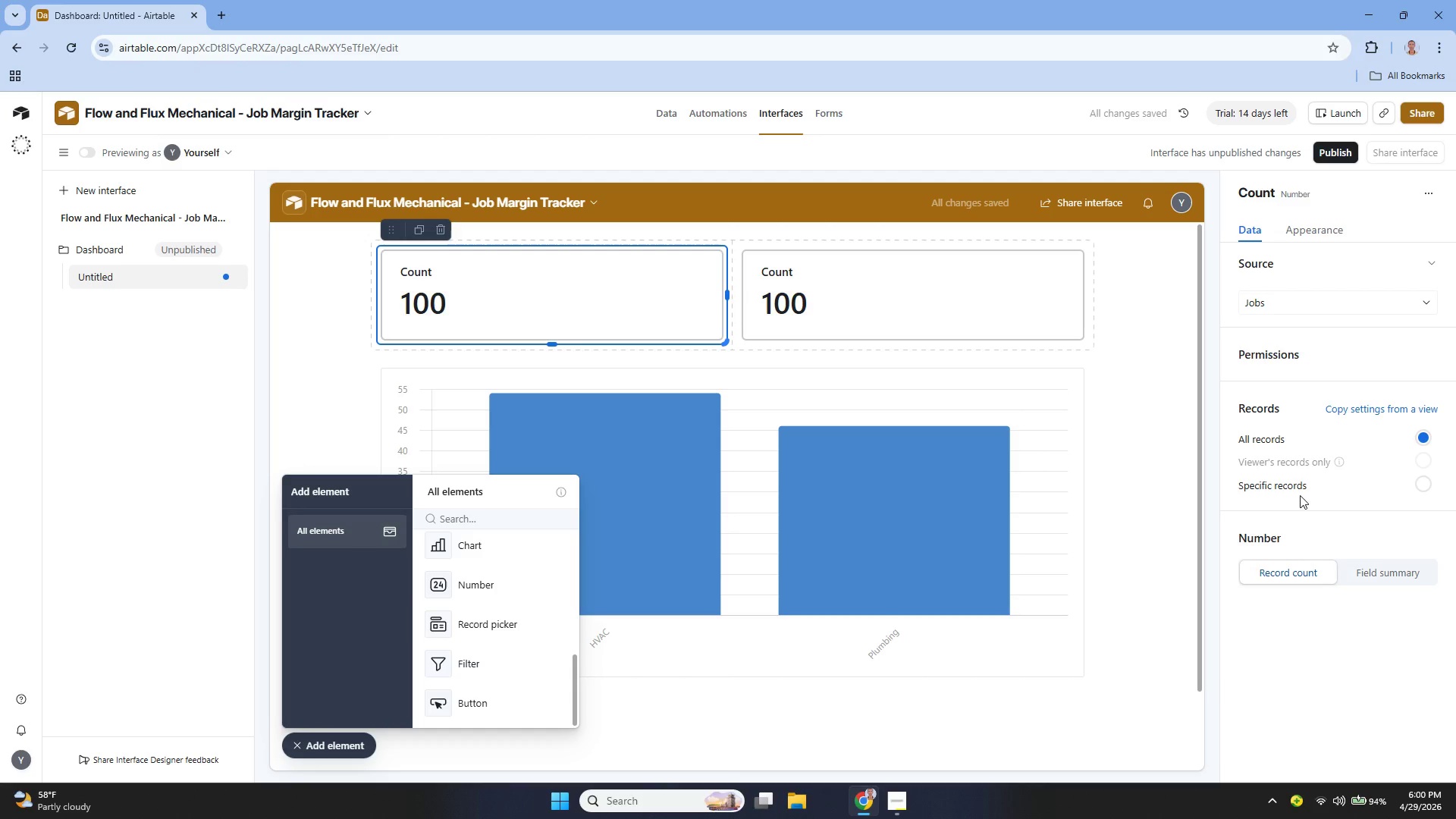 
wait(5.23)
 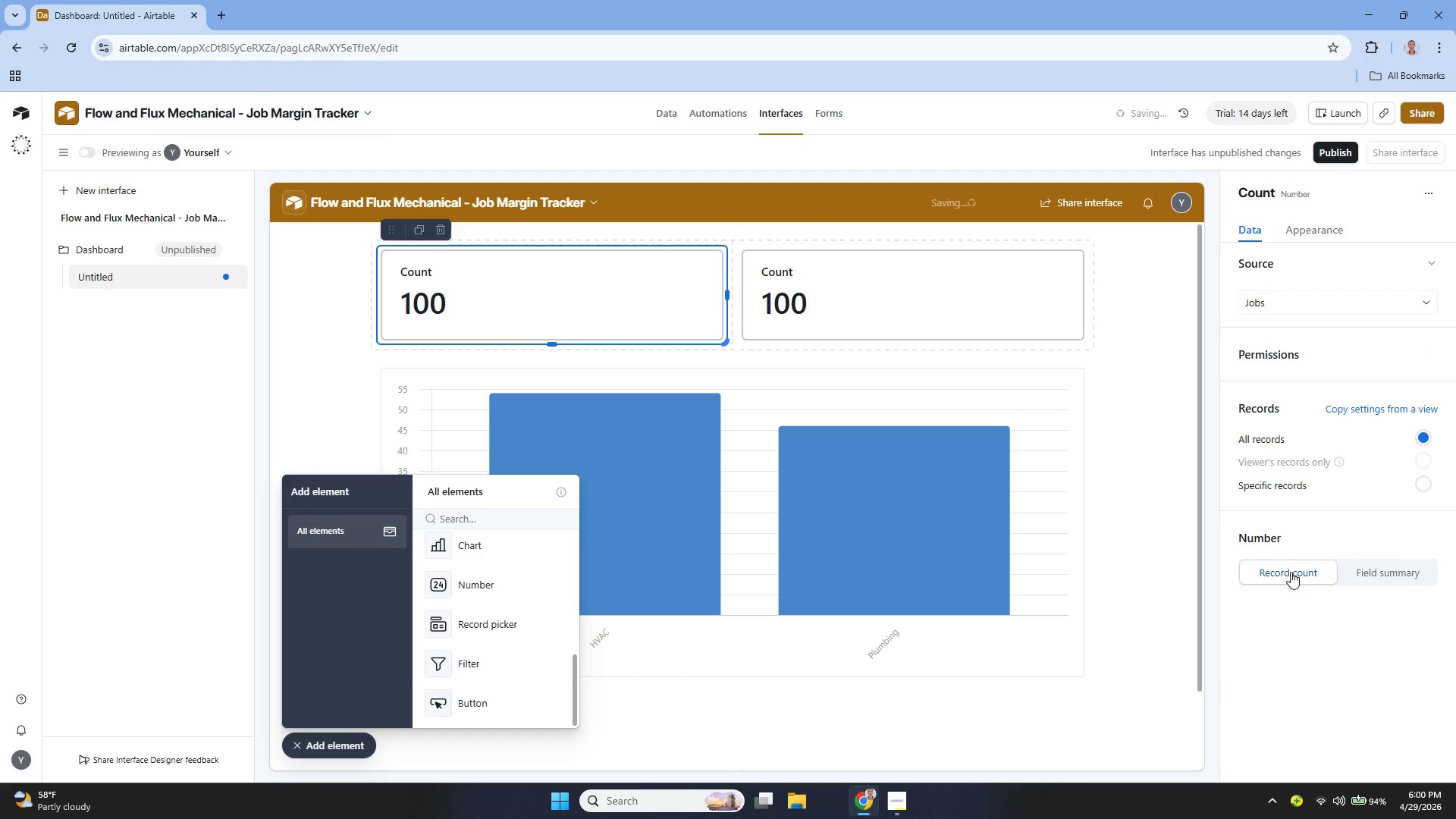 
left_click([1312, 224])
 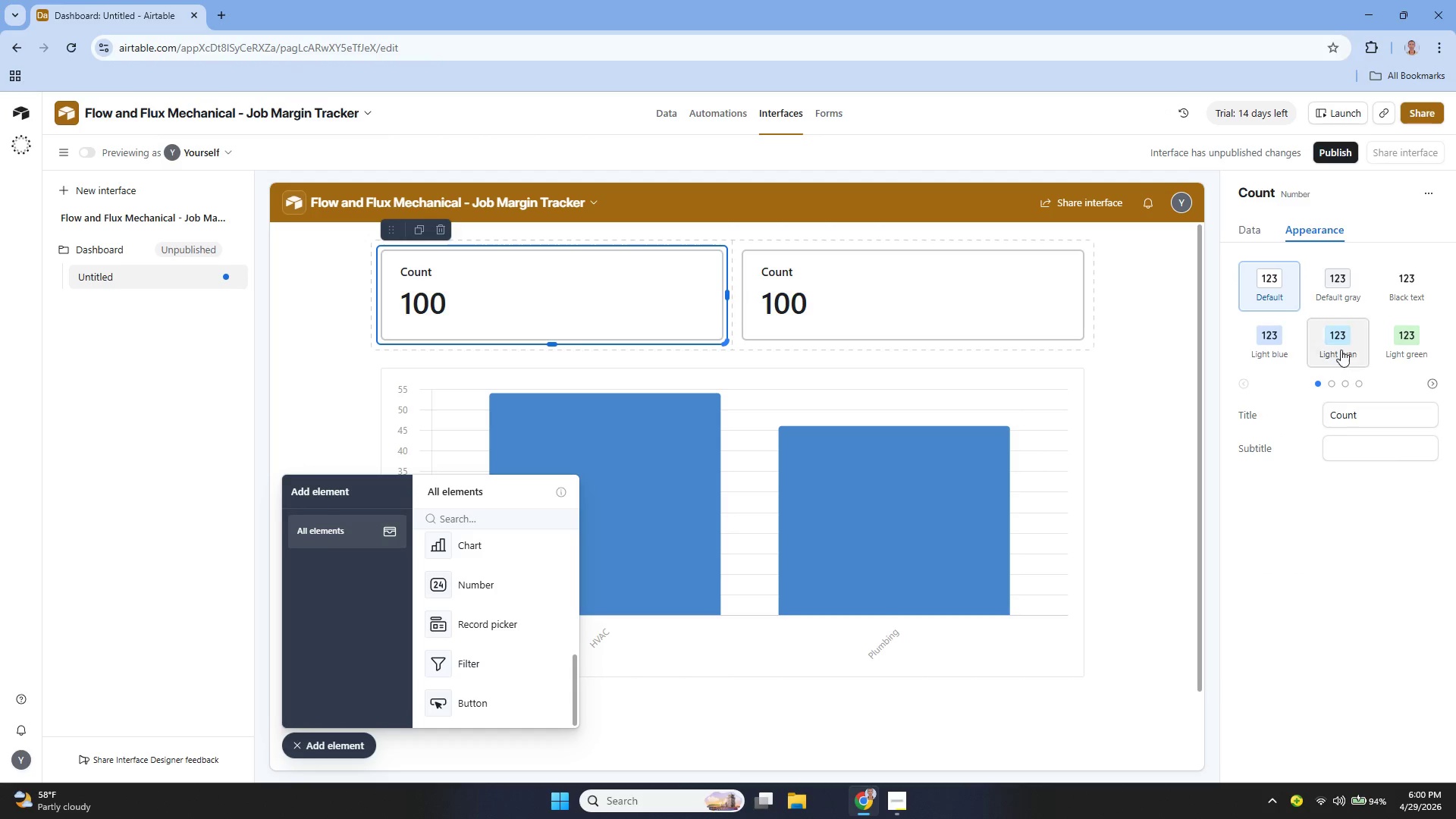 
left_click([1254, 231])
 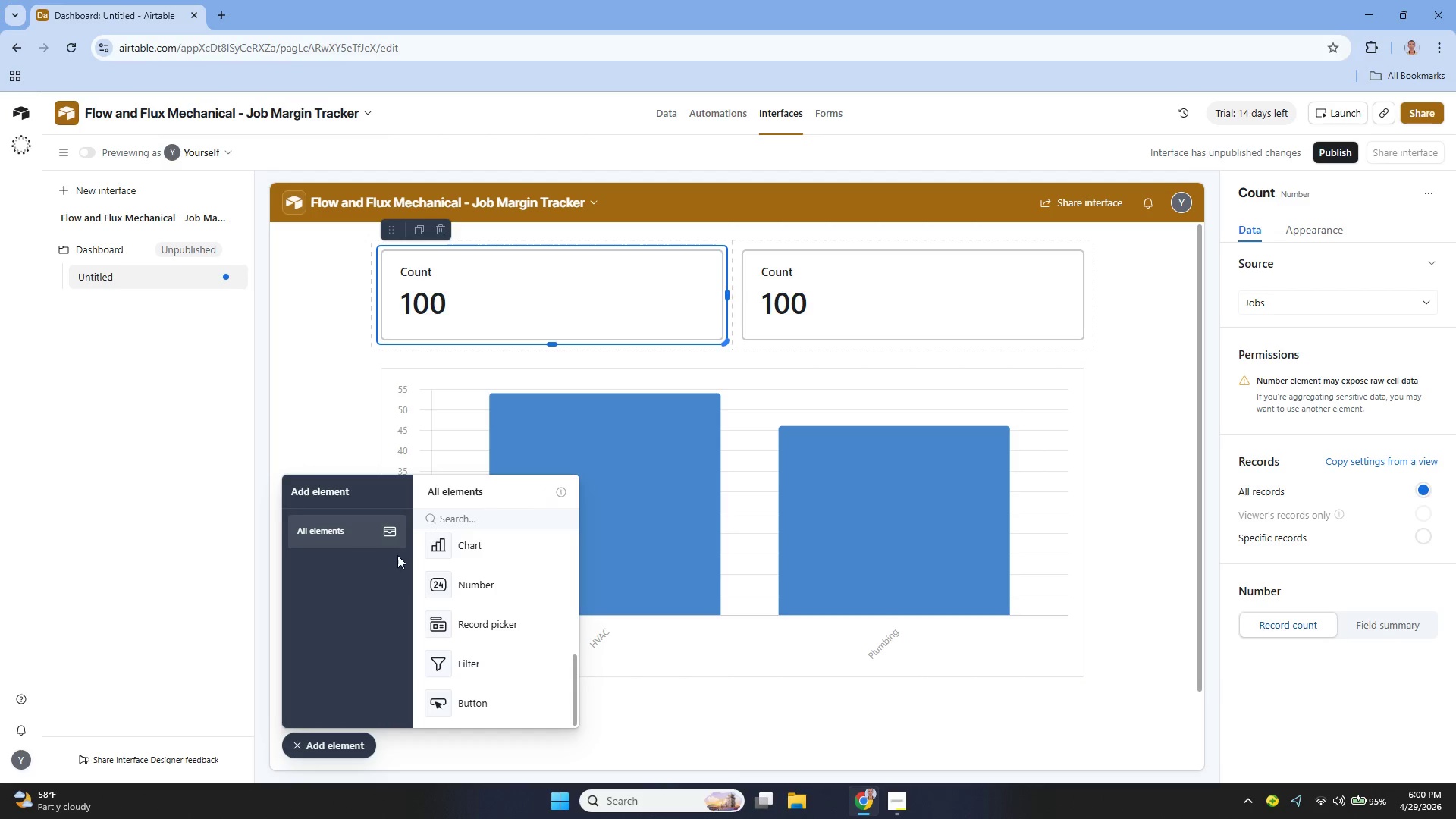 
wait(6.67)
 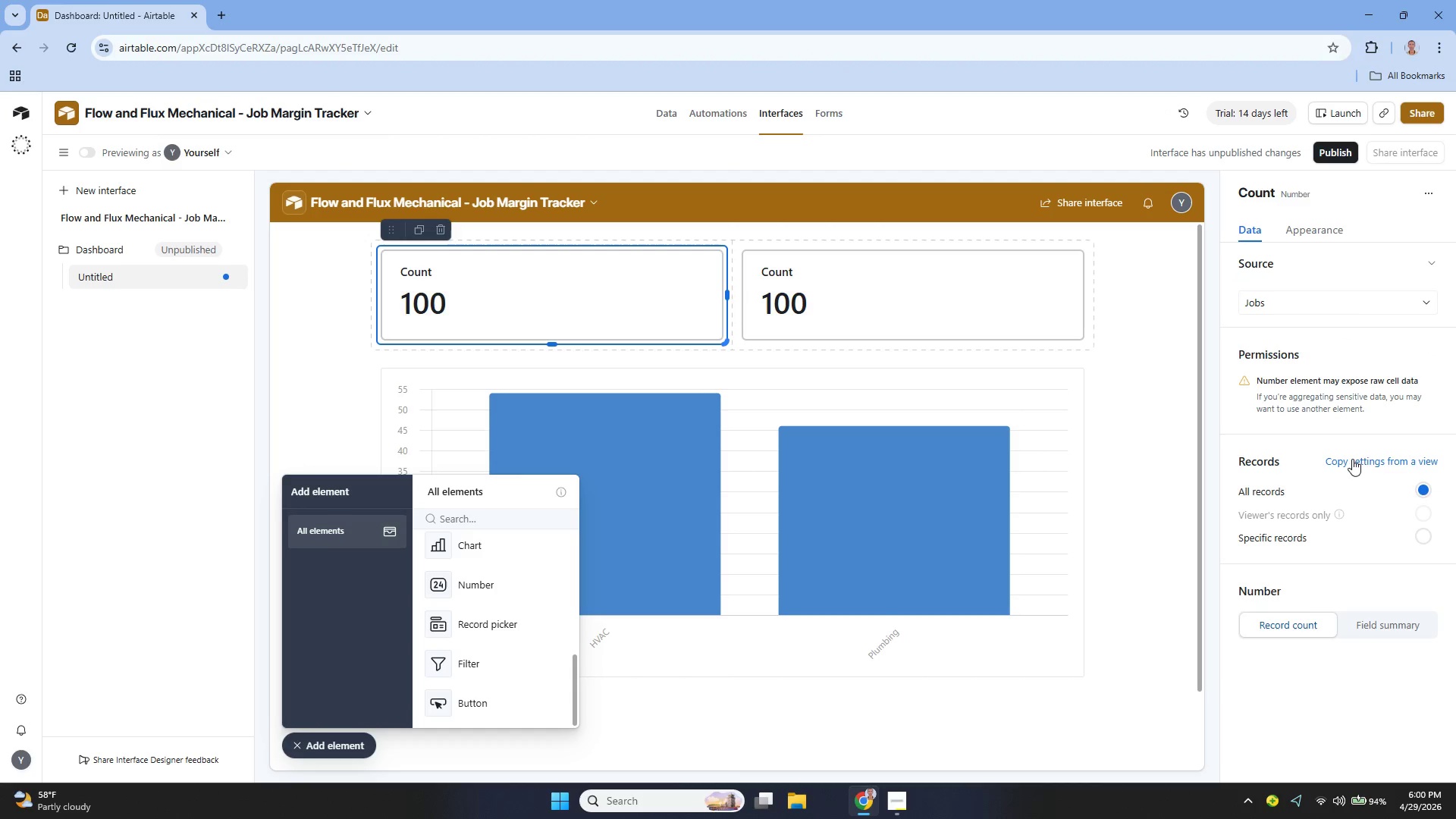 
scroll: coordinate [487, 617], scroll_direction: down, amount: 3.0
 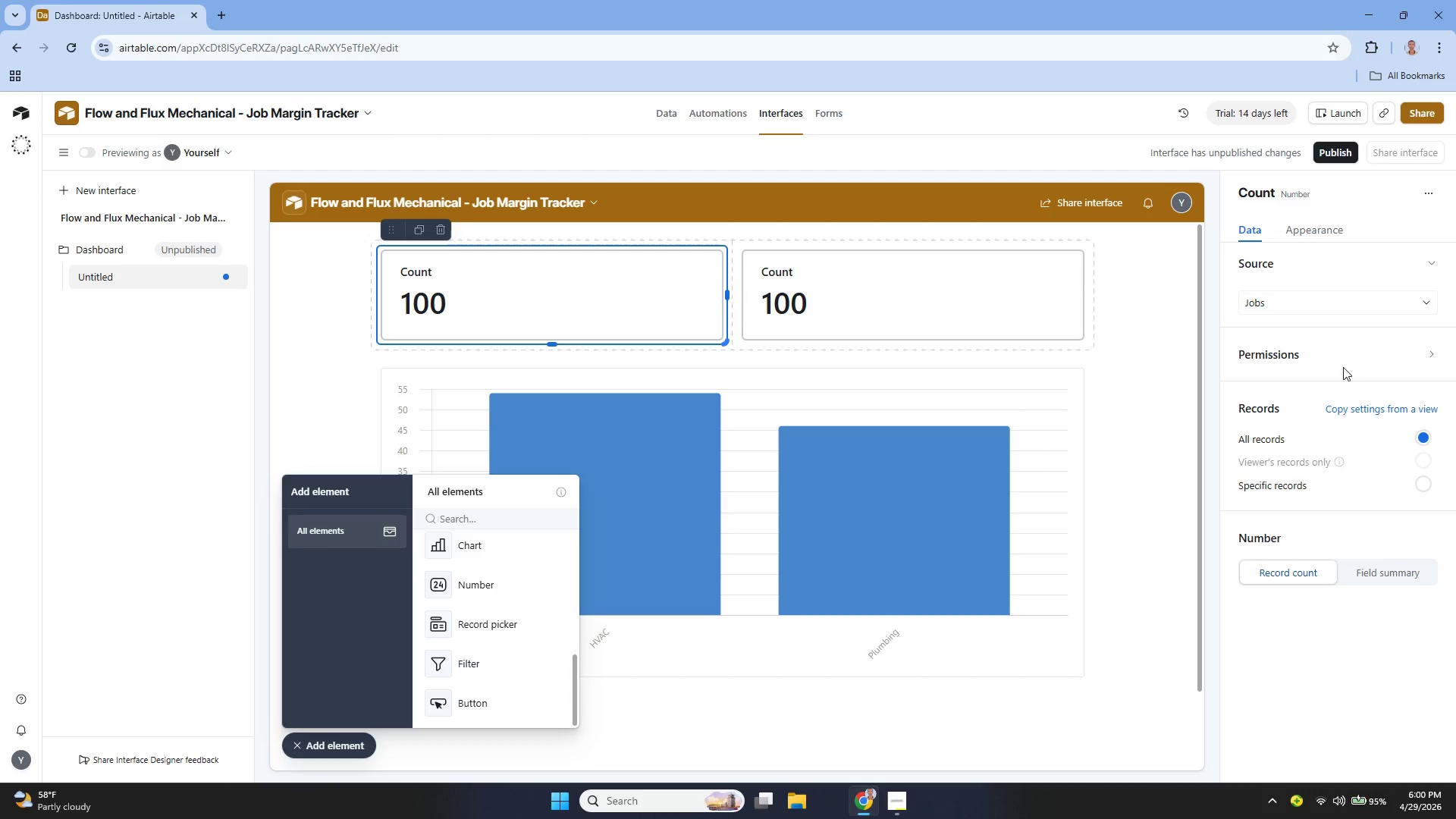 
wait(24.24)
 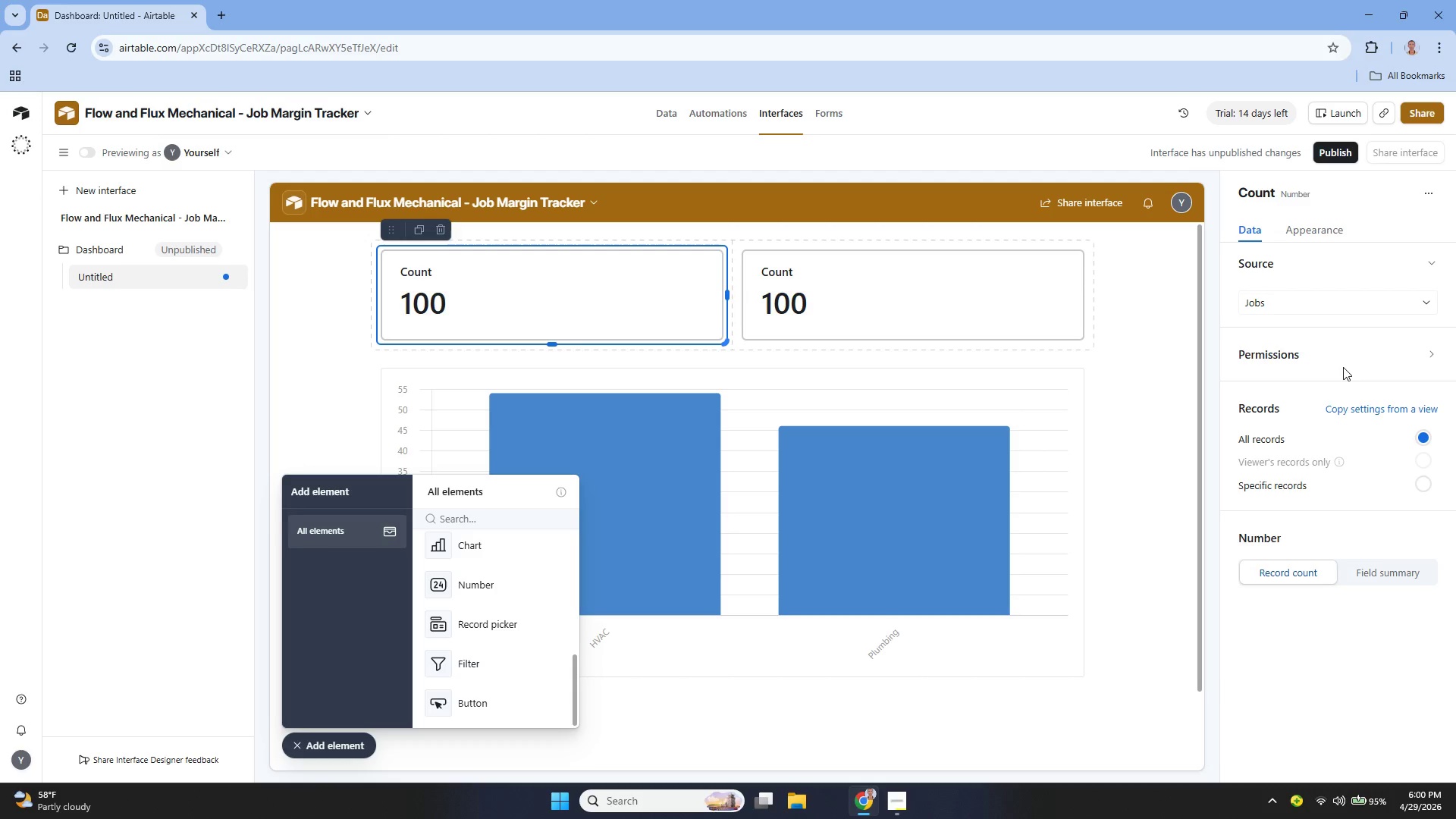 
left_click([1423, 186])
 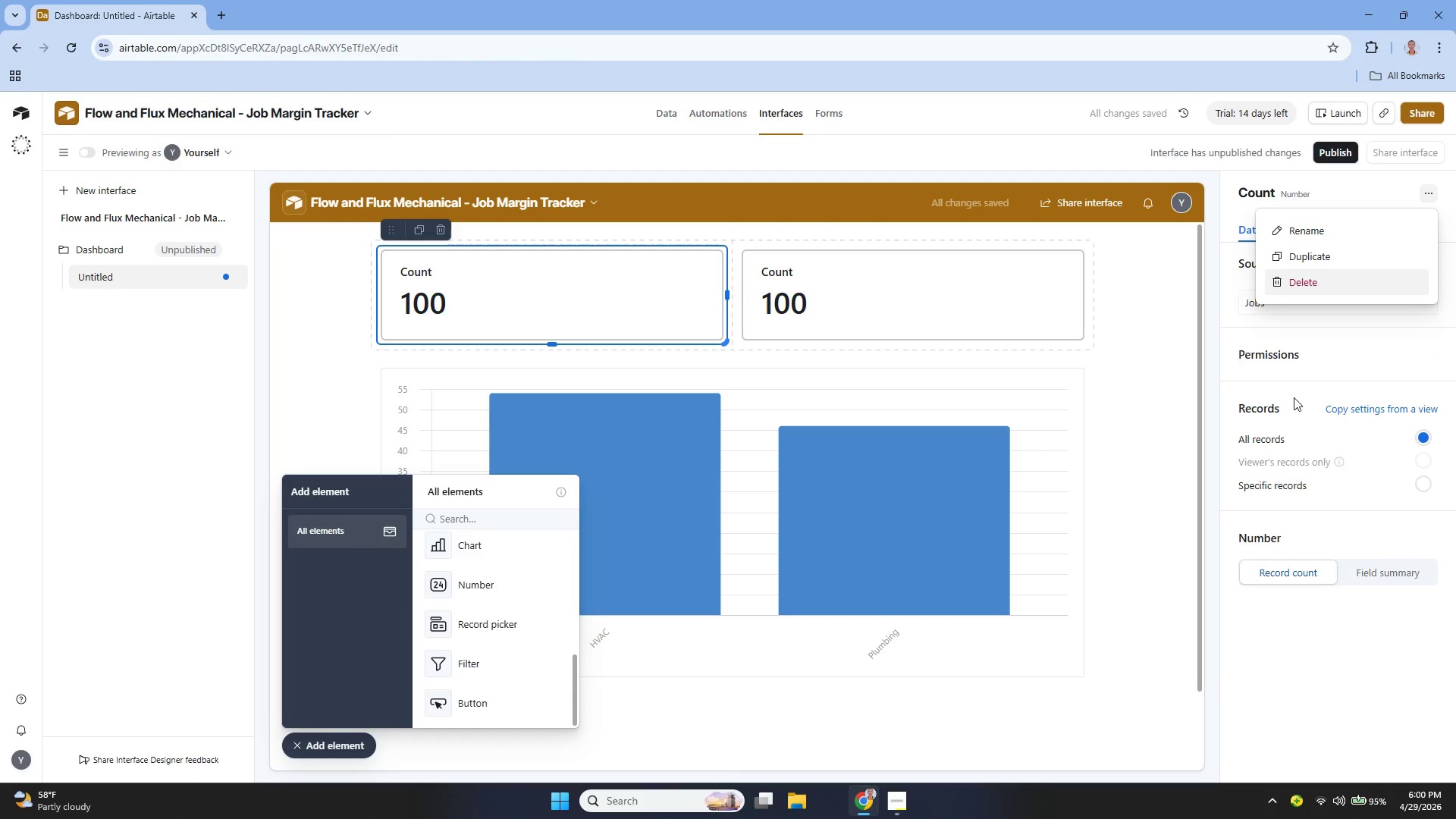 
left_click([1289, 397])
 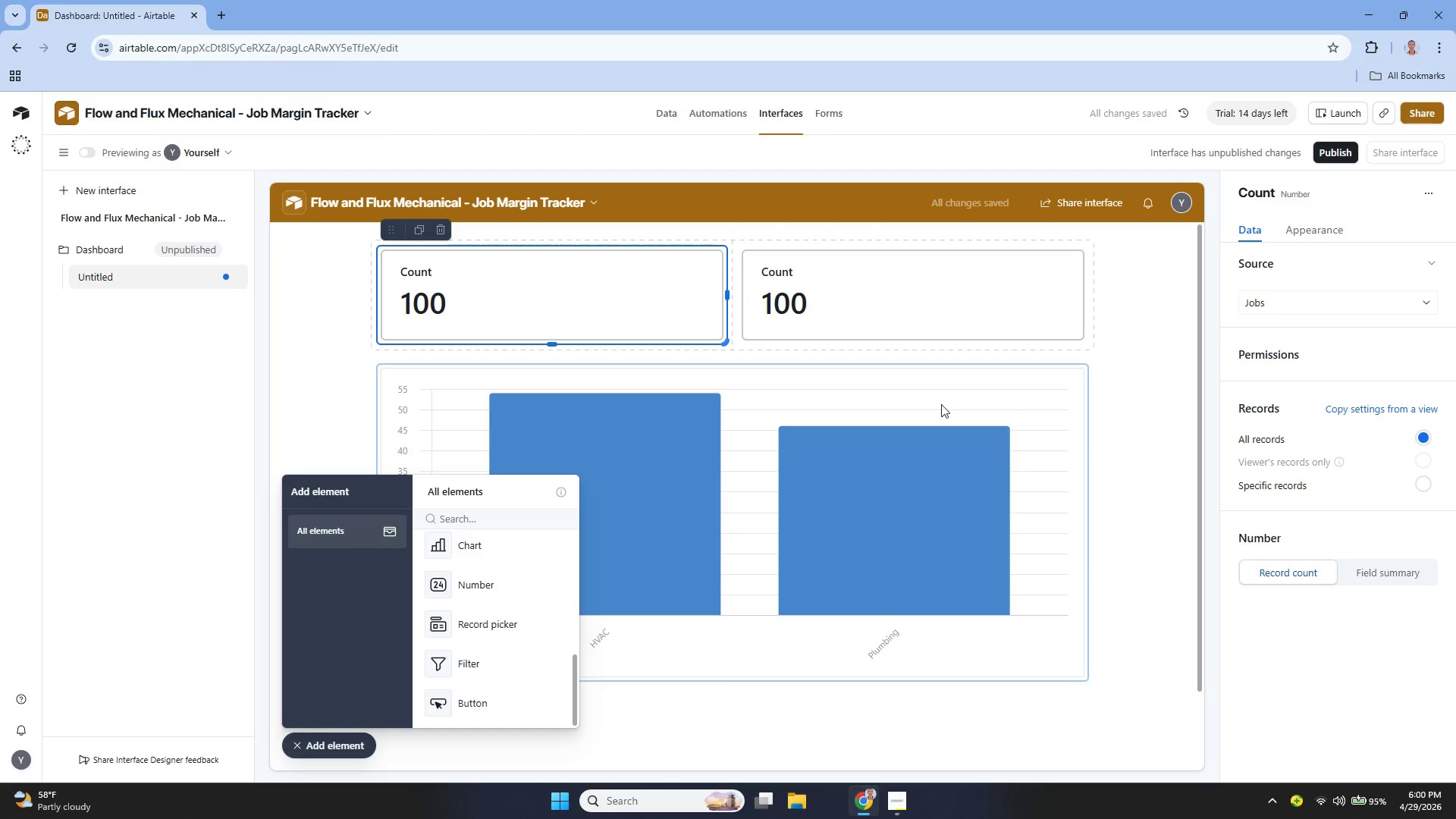 
left_click([635, 281])
 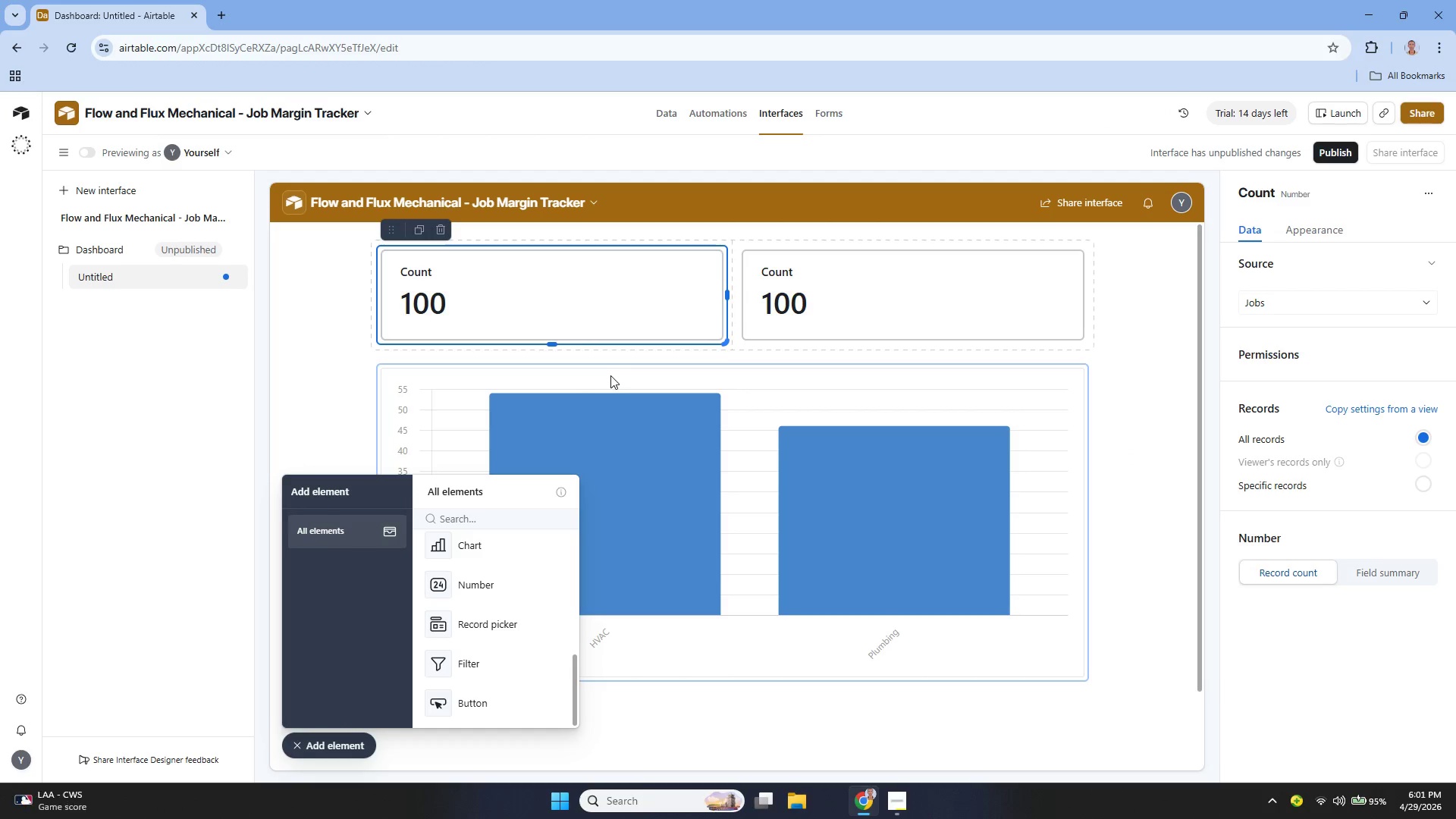 
wait(30.97)
 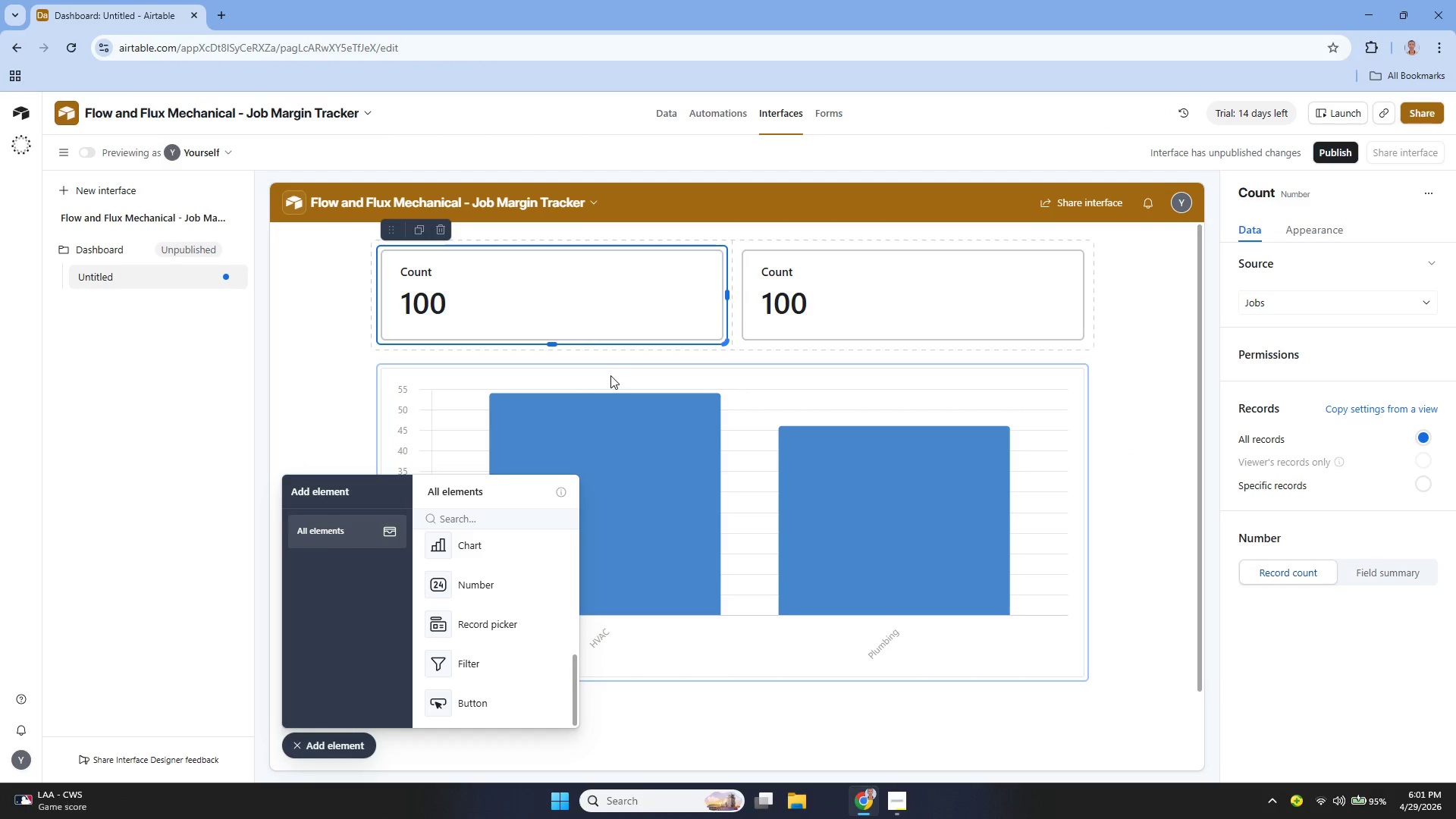 
left_click([1329, 193])
 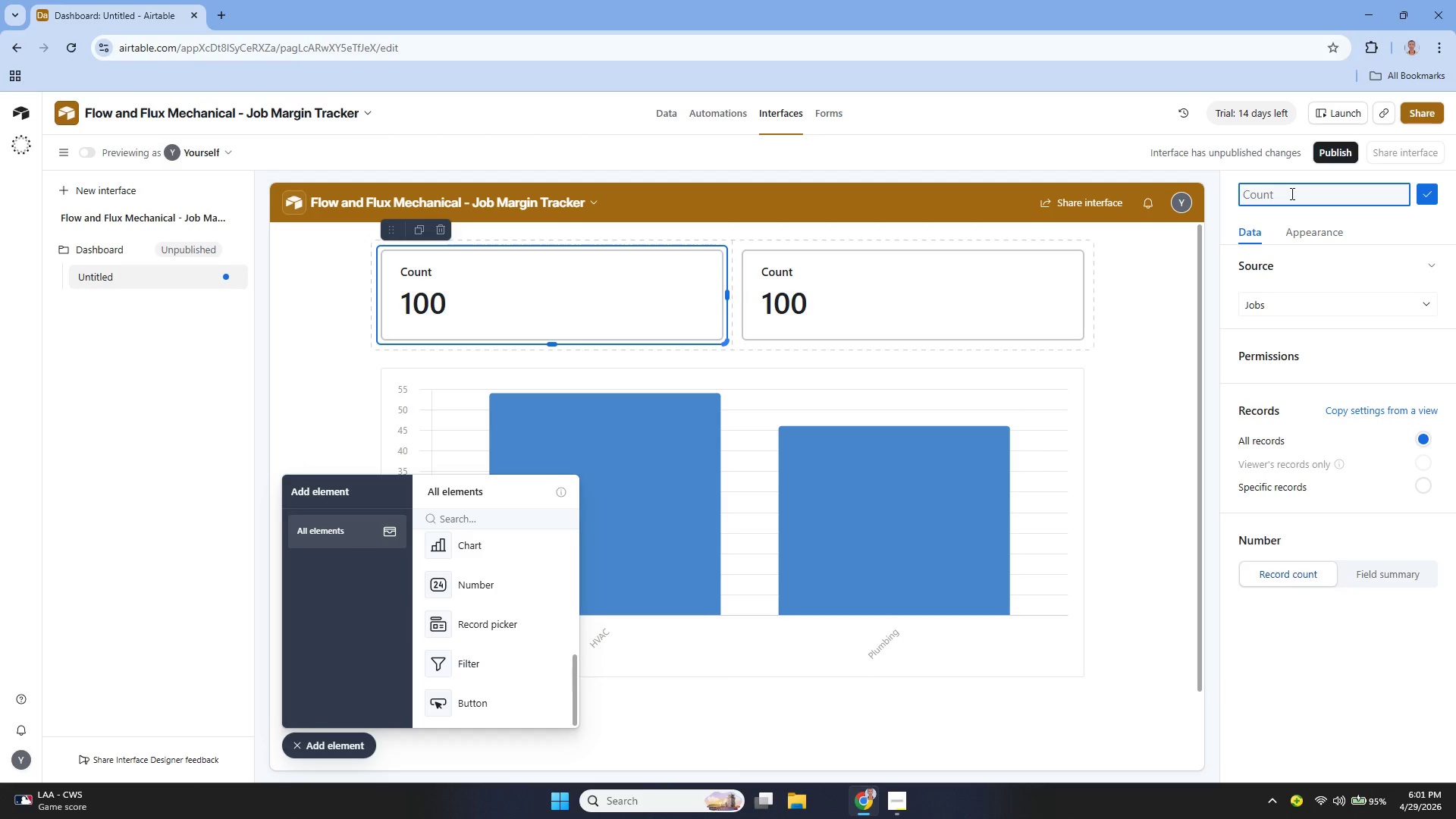 
type(Average )
 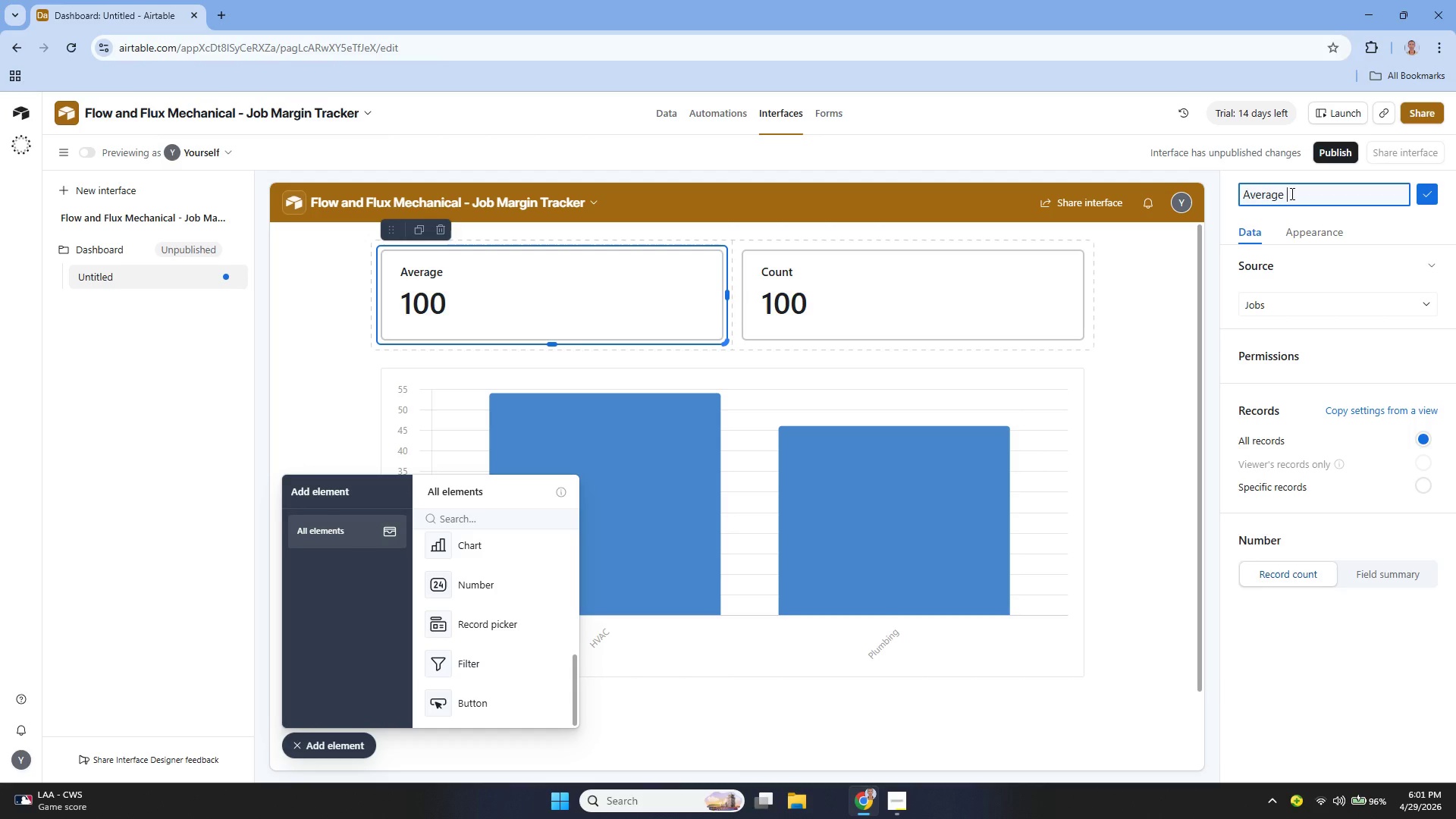 
wait(16.0)
 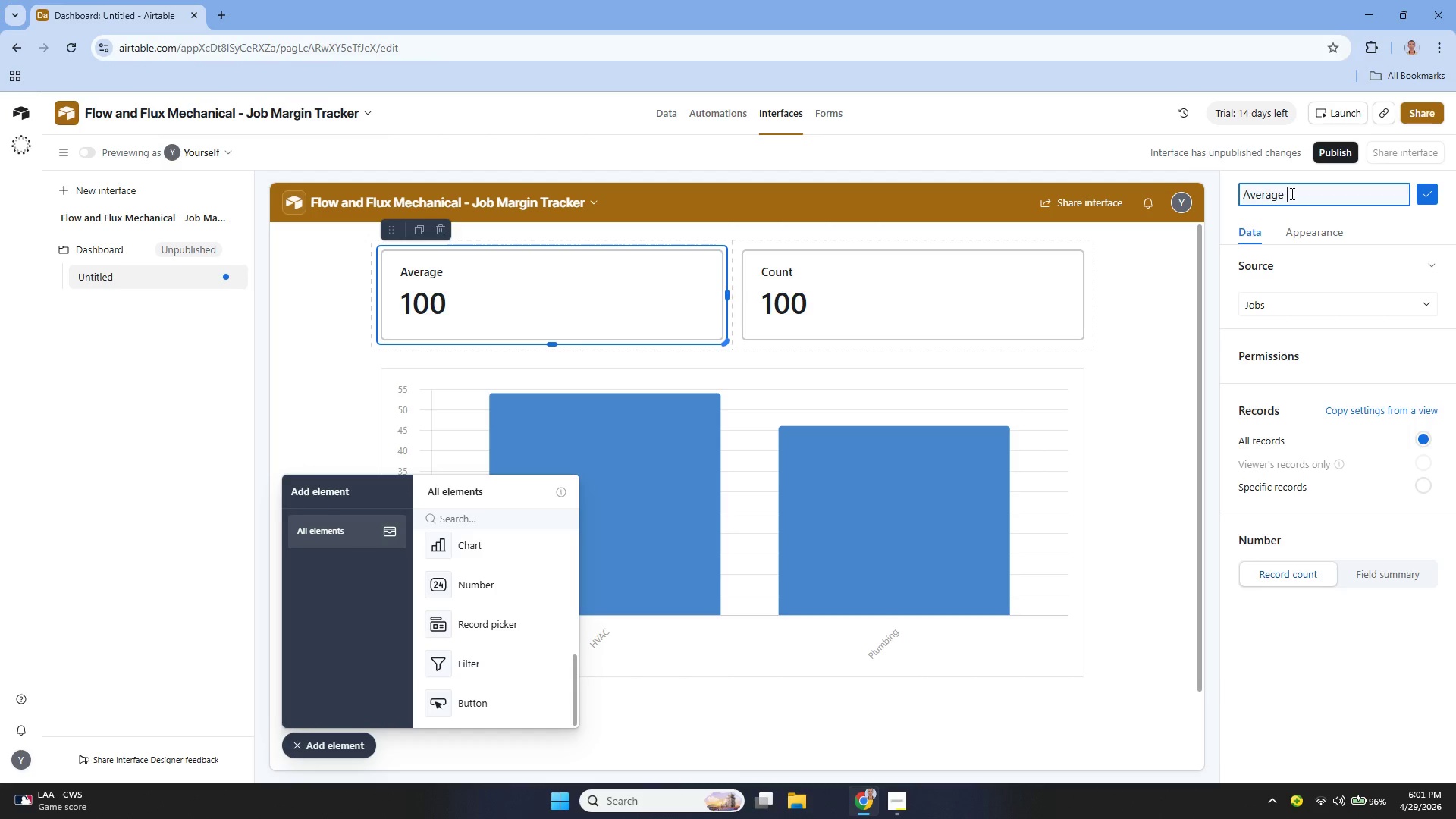 
type(Margin %)
 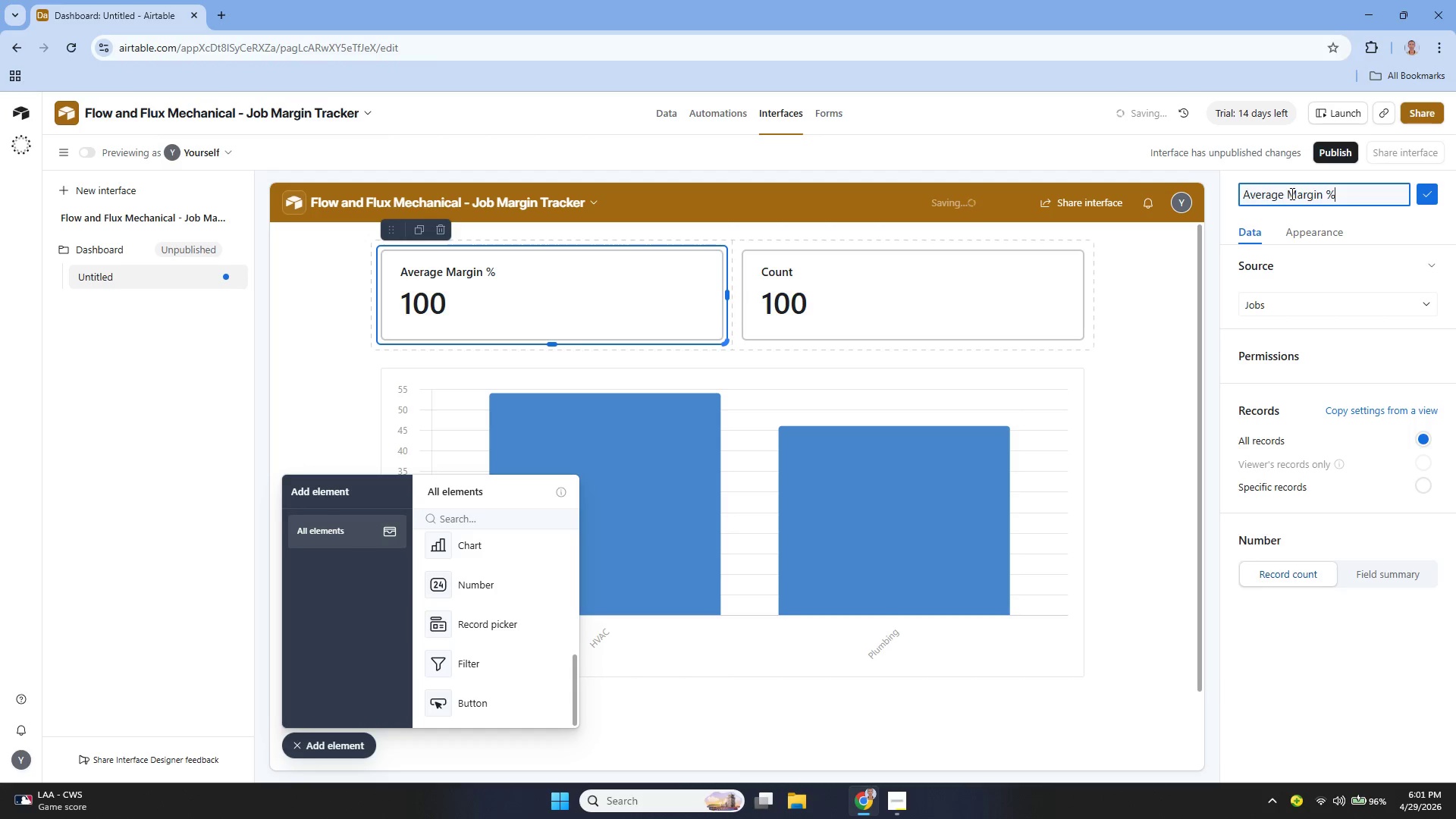 
left_click([1389, 213])
 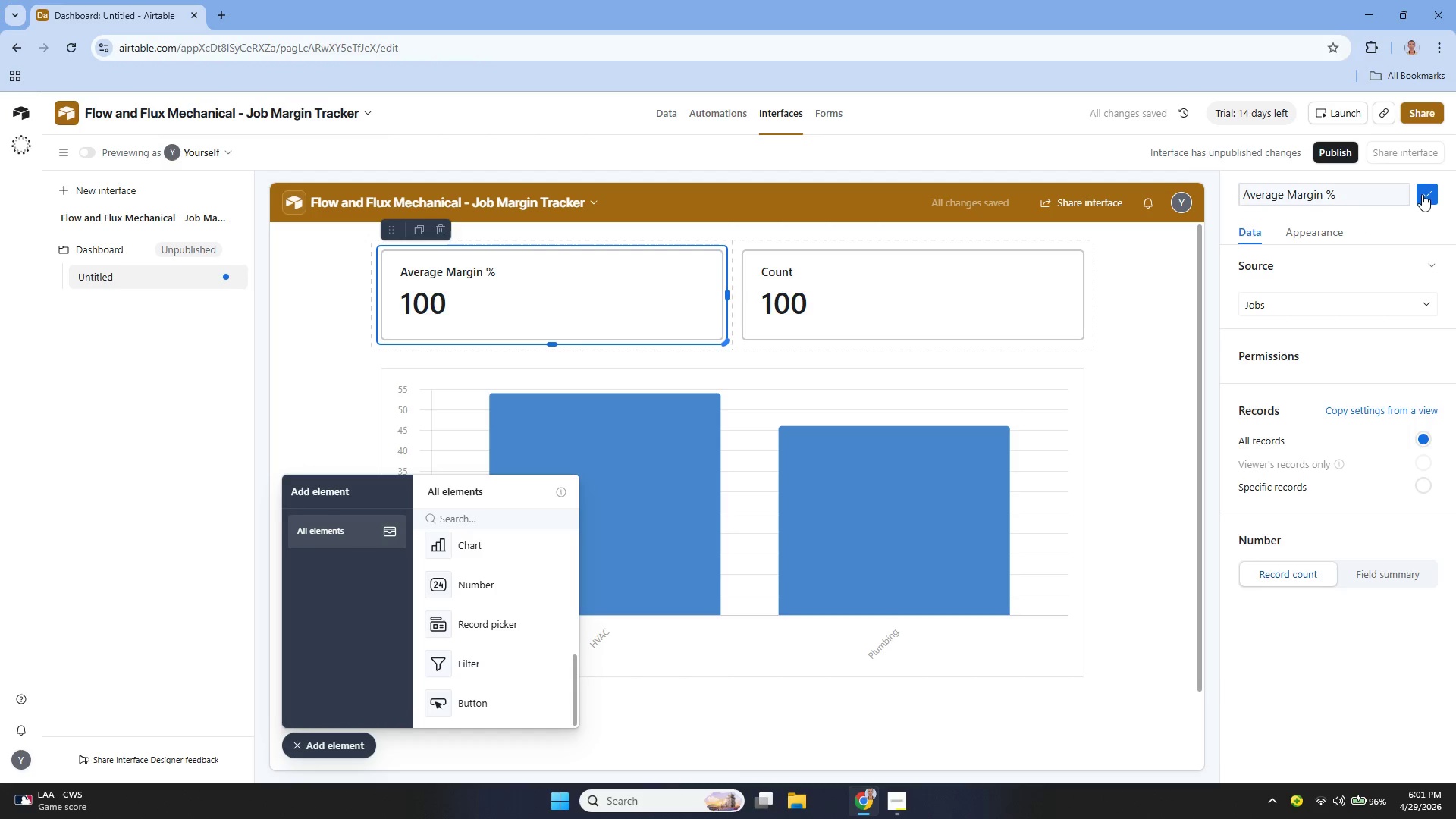 
left_click([1423, 193])
 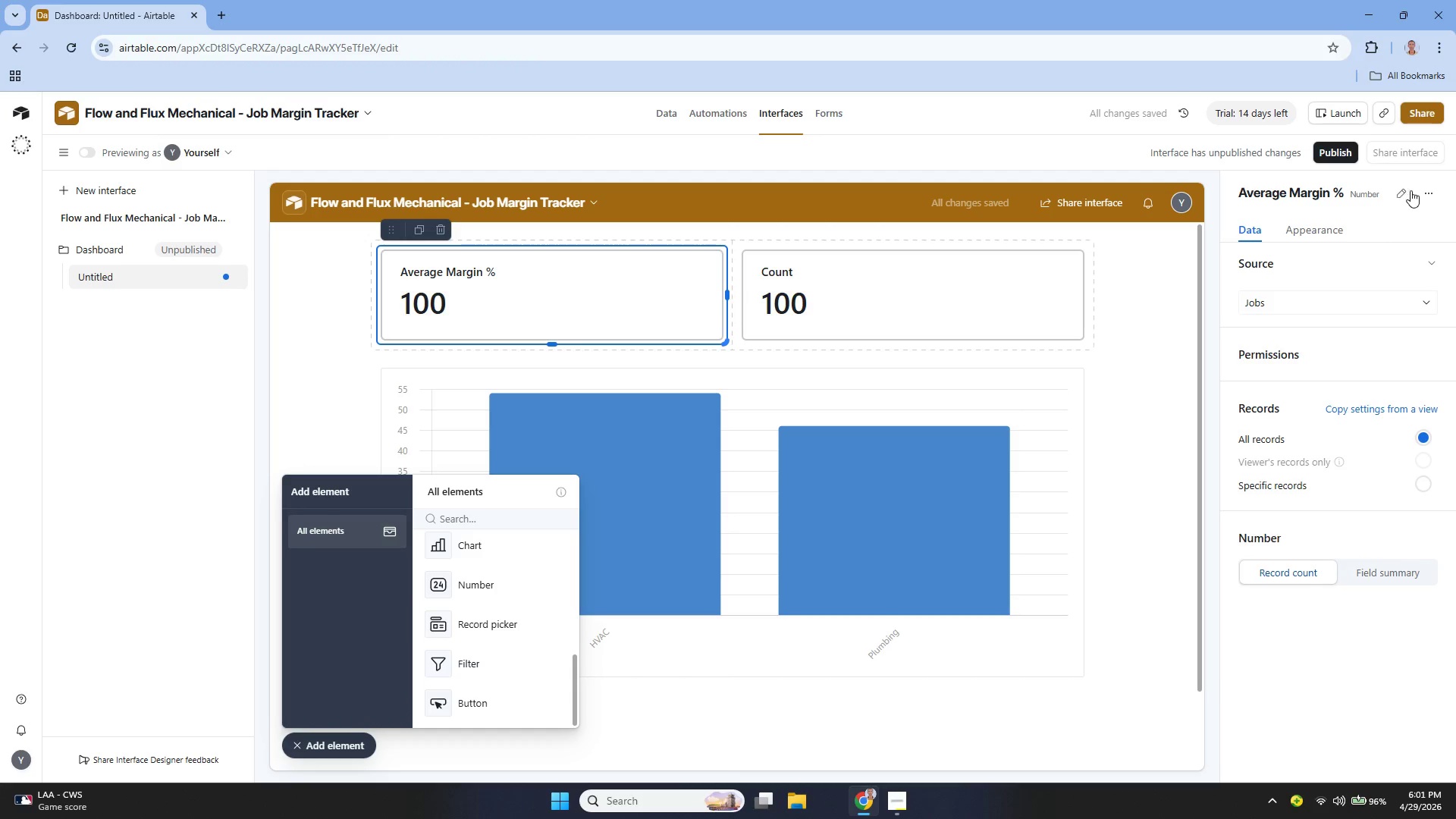 
left_click([1425, 189])
 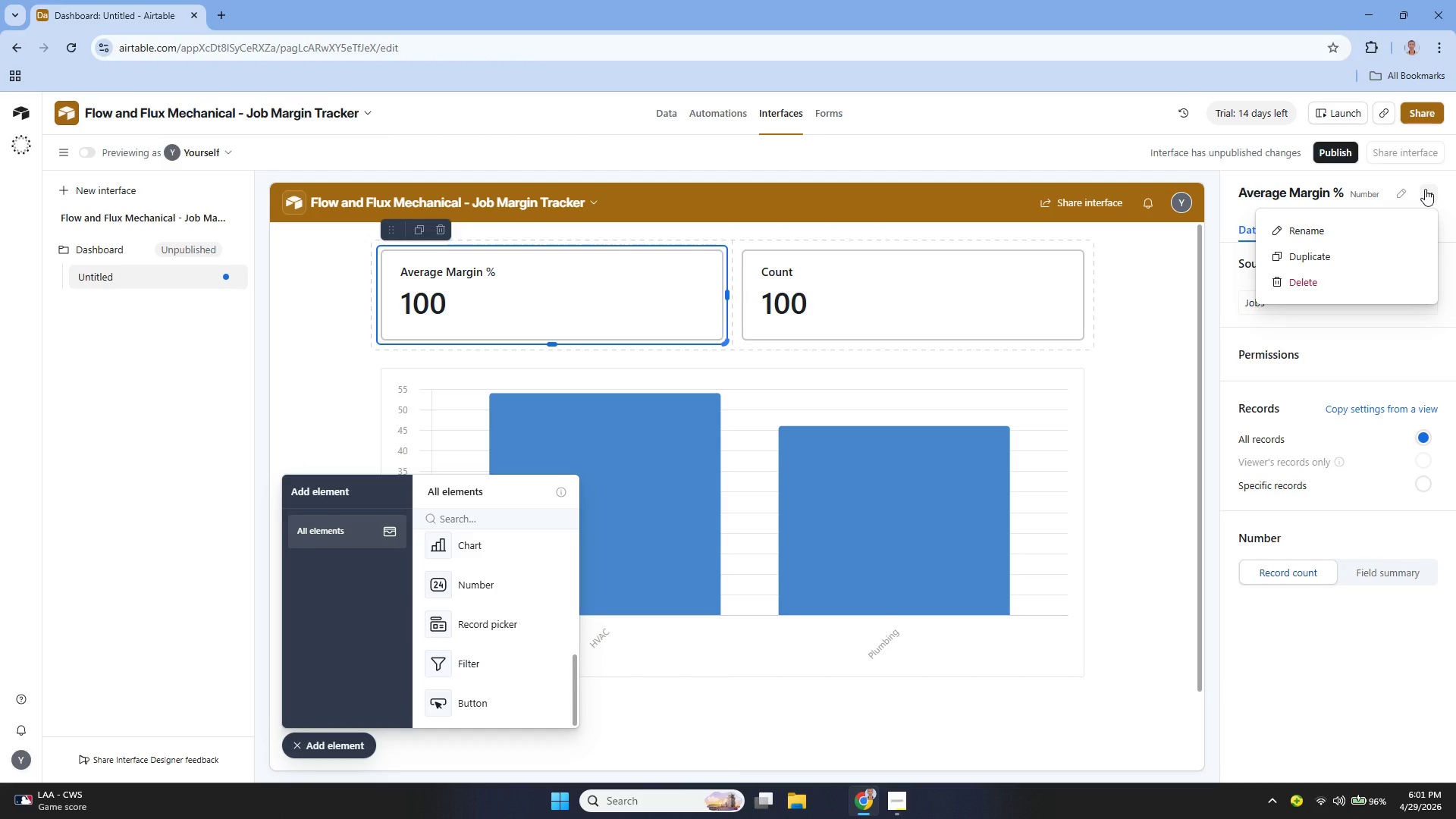 
left_click([1425, 189])
 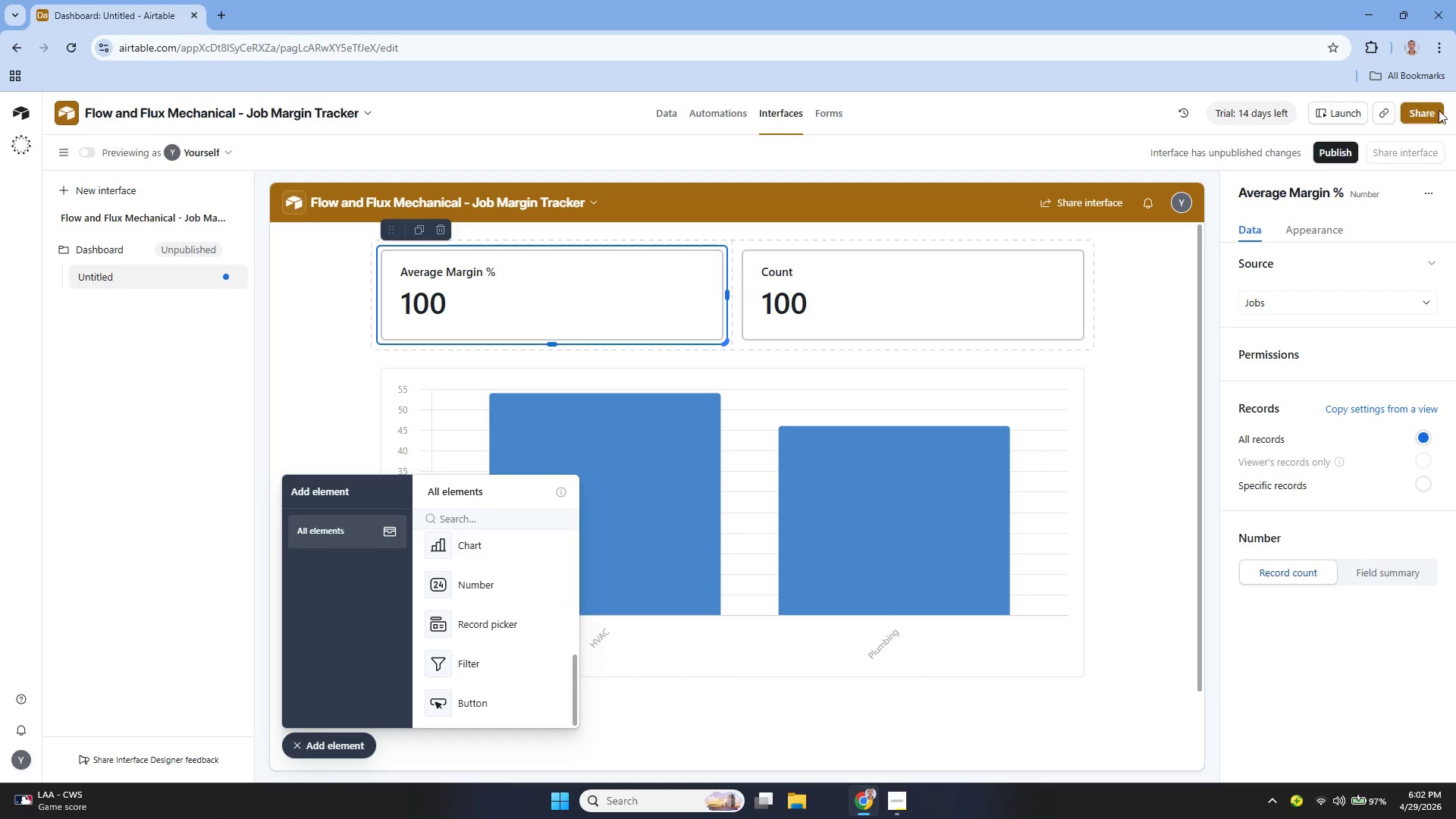 
wait(58.7)
 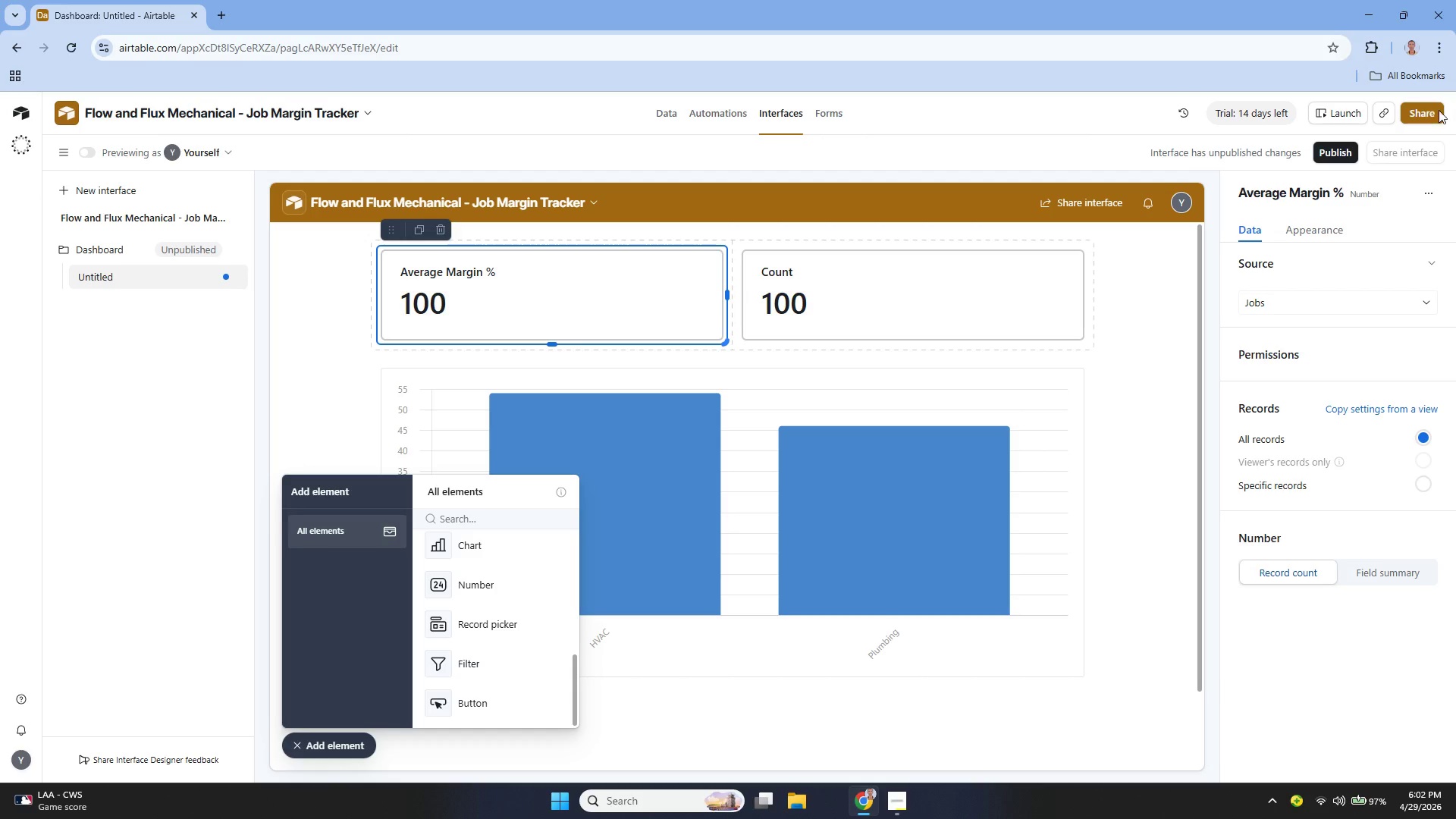 
left_click([1367, 569])
 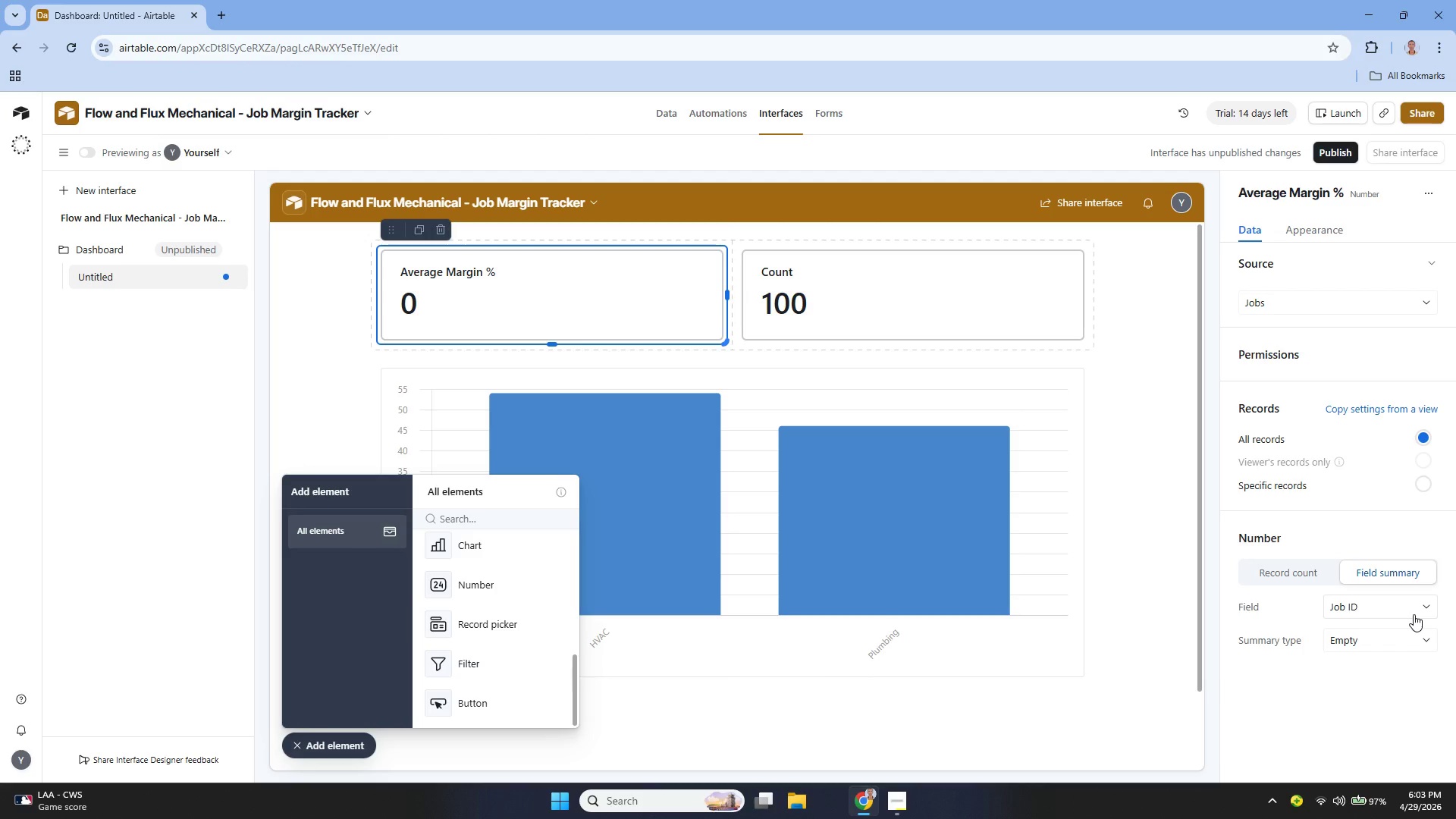 
wait(13.56)
 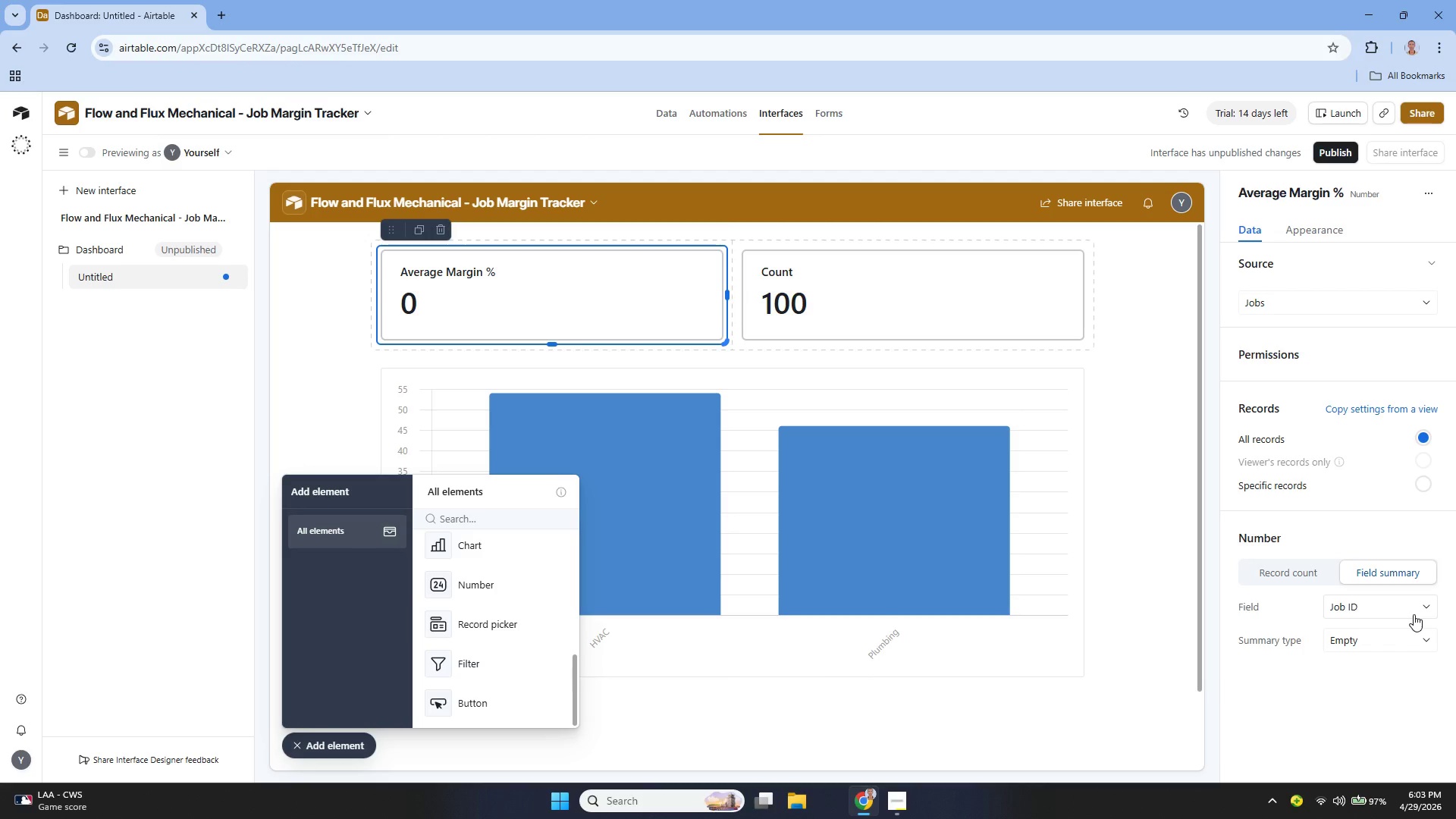 
left_click([1414, 614])
 